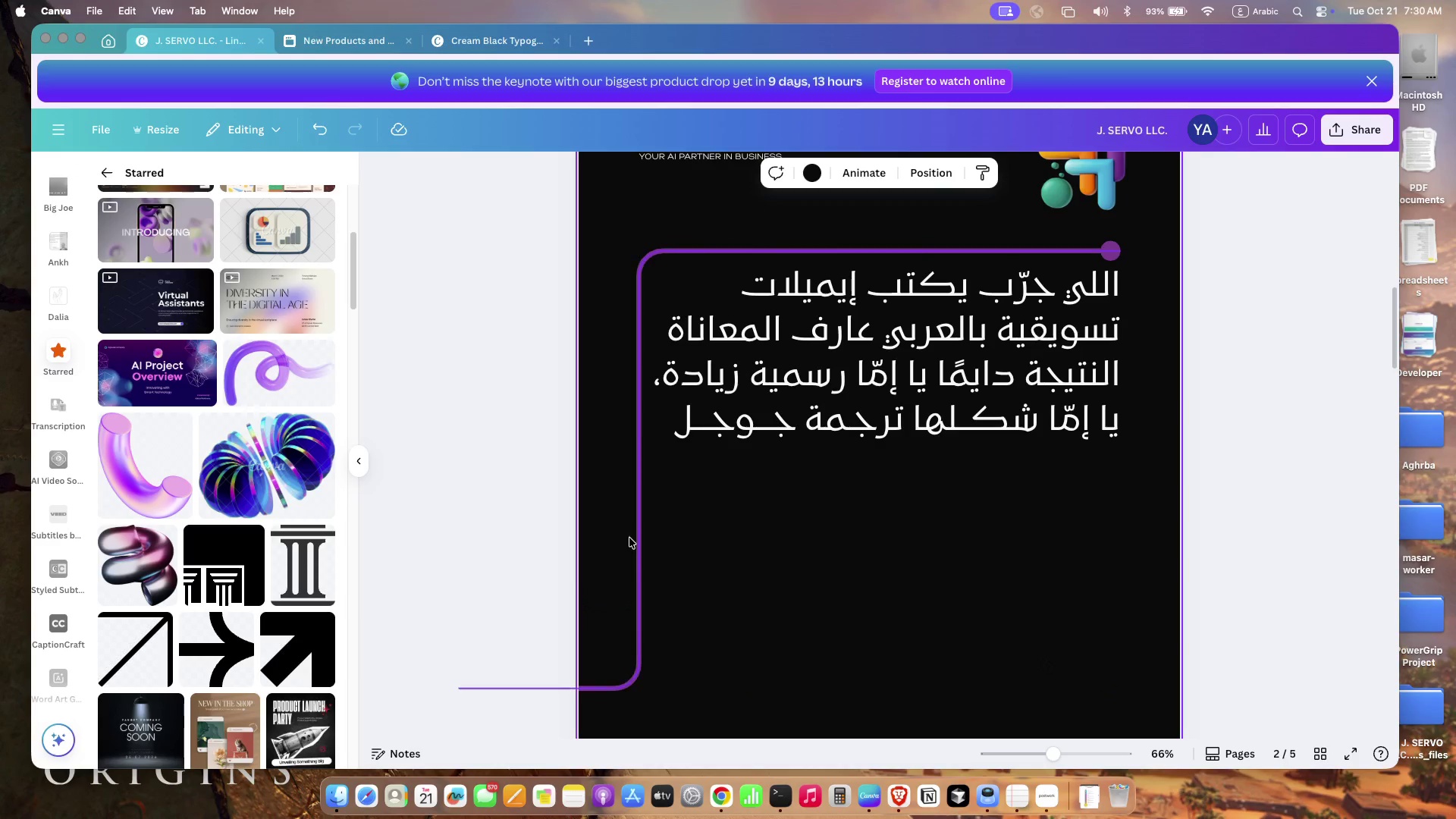 
scroll: coordinate [1044, 660], scroll_direction: up, amount: 6.0
 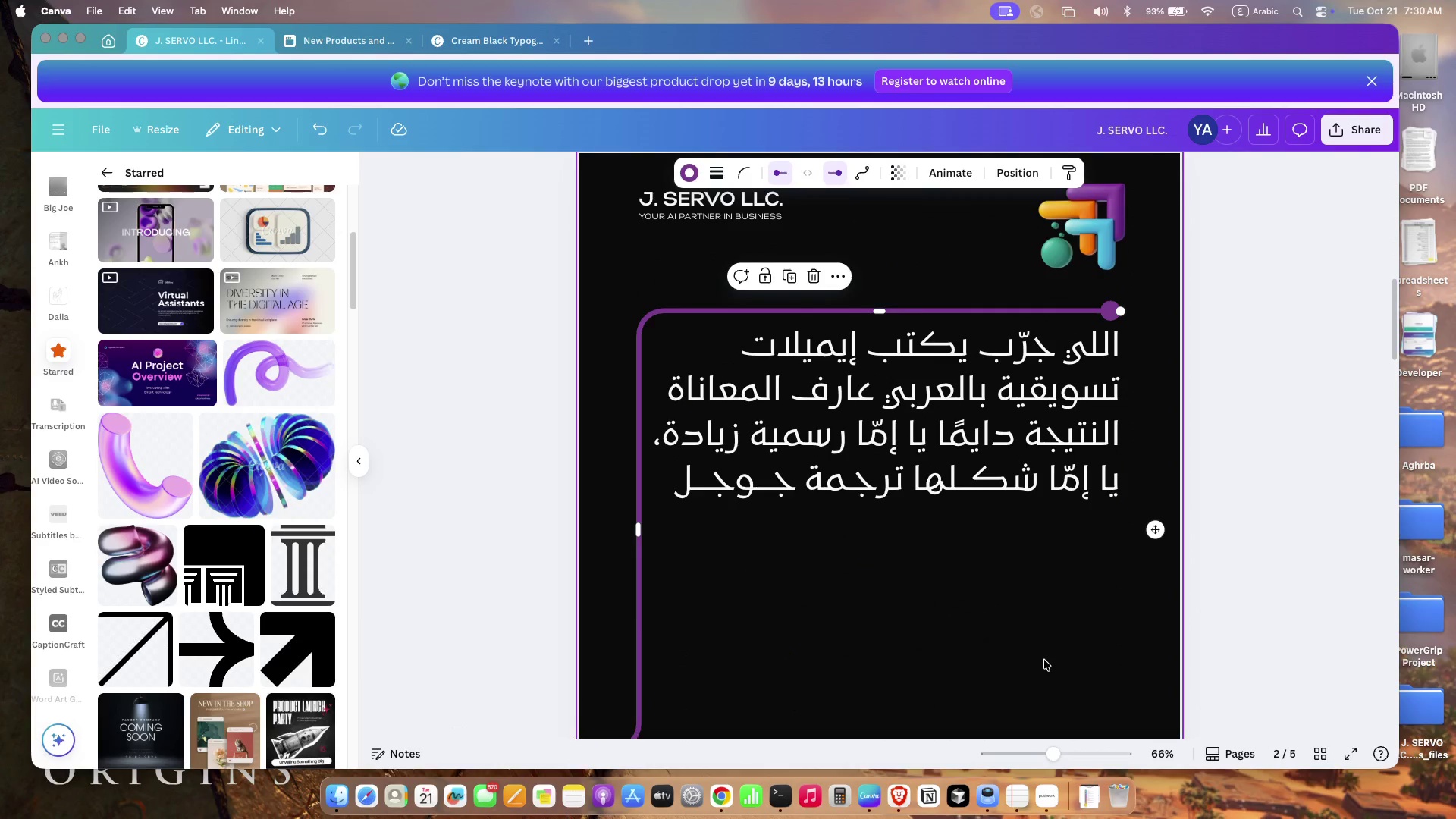 
left_click([629, 538])
 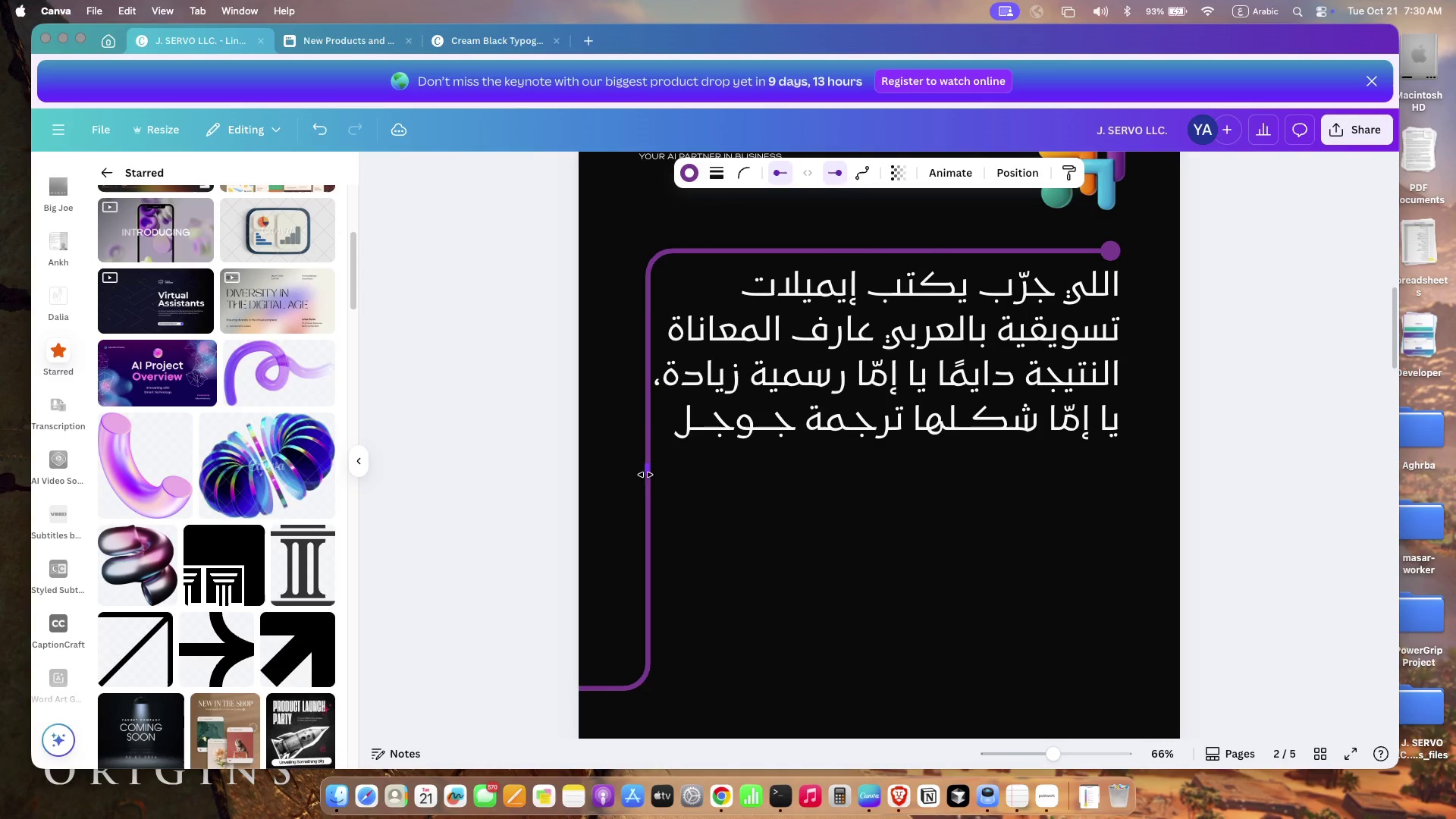 
wait(7.28)
 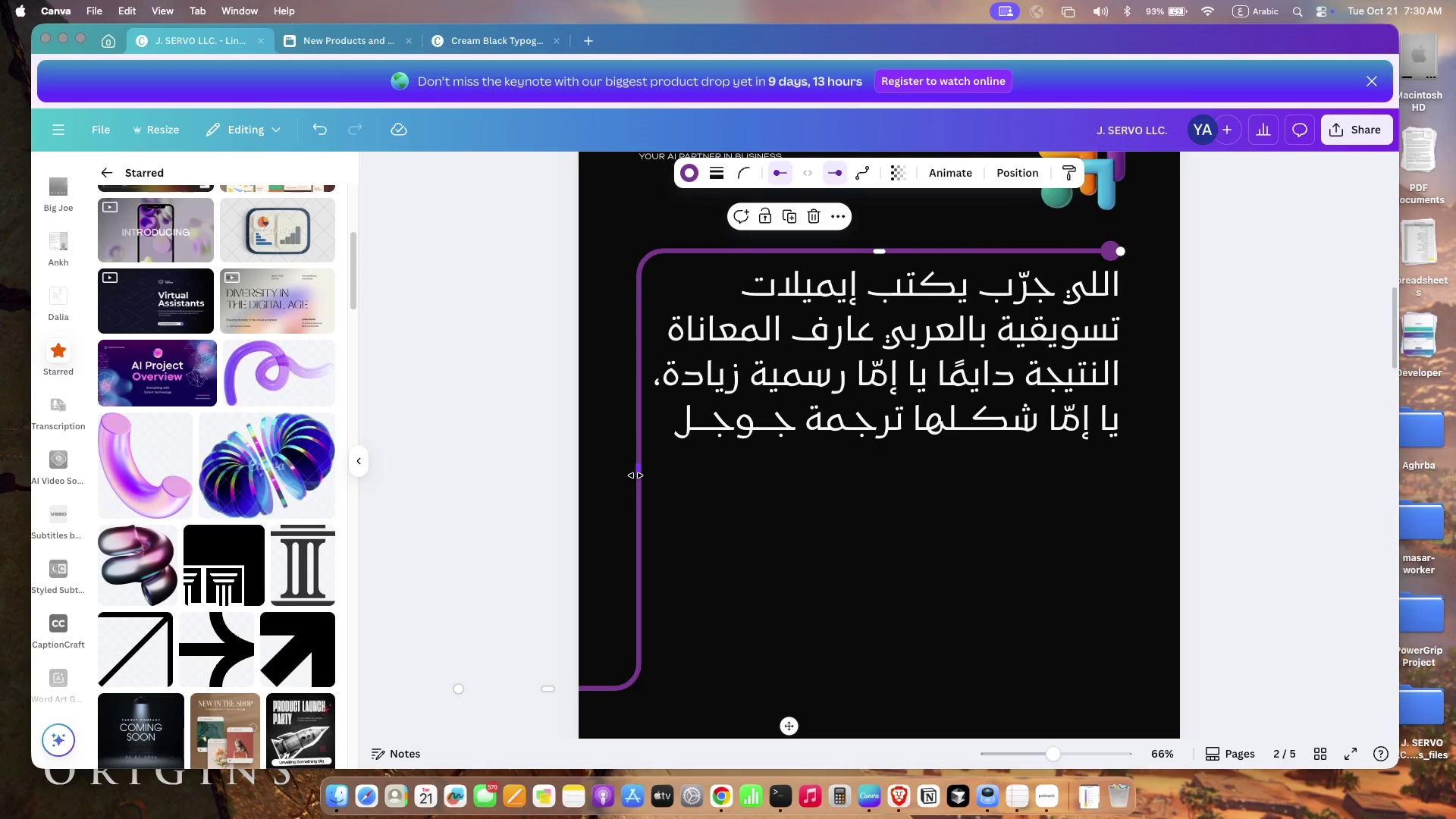 
left_click([792, 541])
 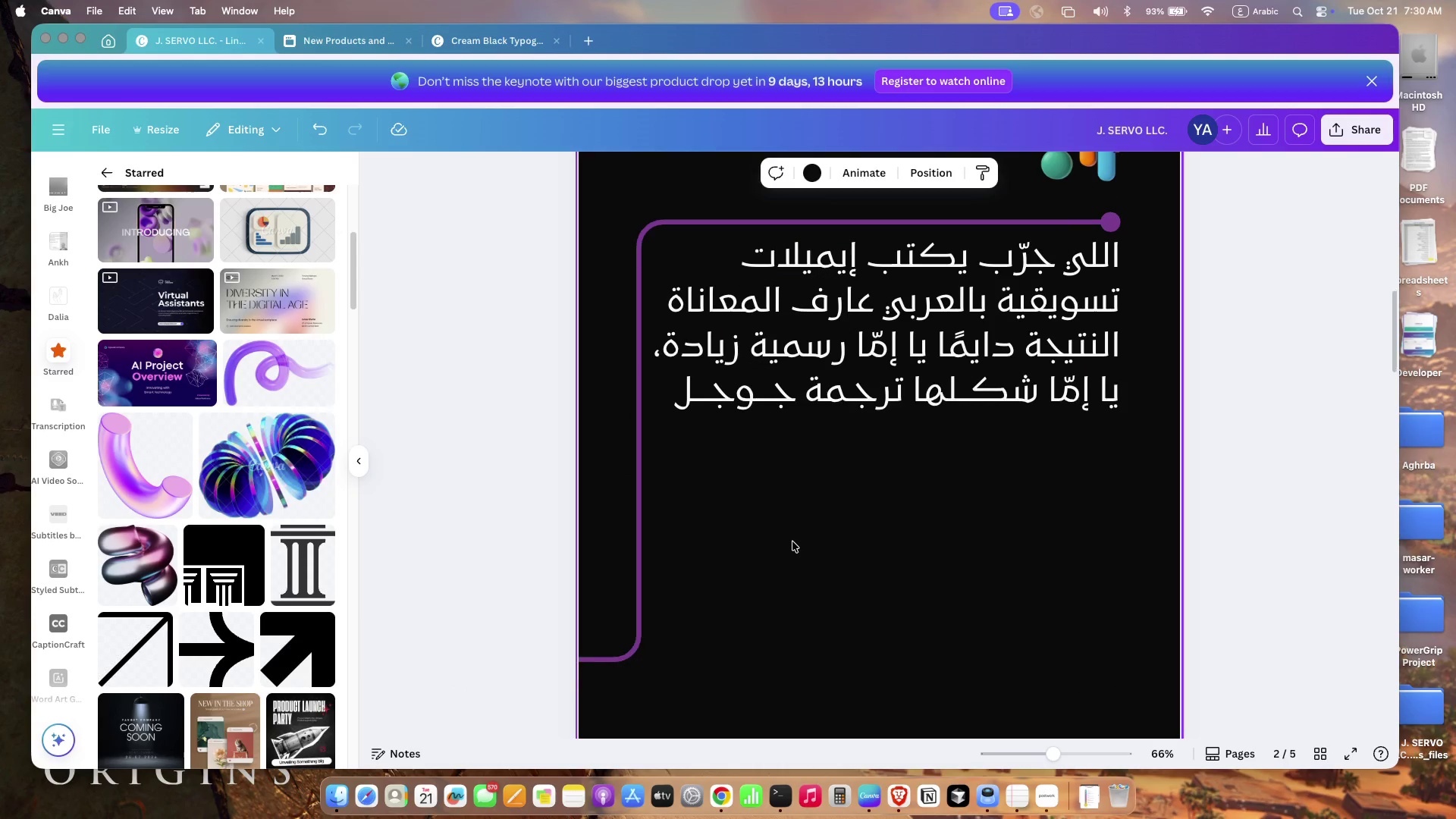 
scroll: coordinate [792, 541], scroll_direction: down, amount: 8.0
 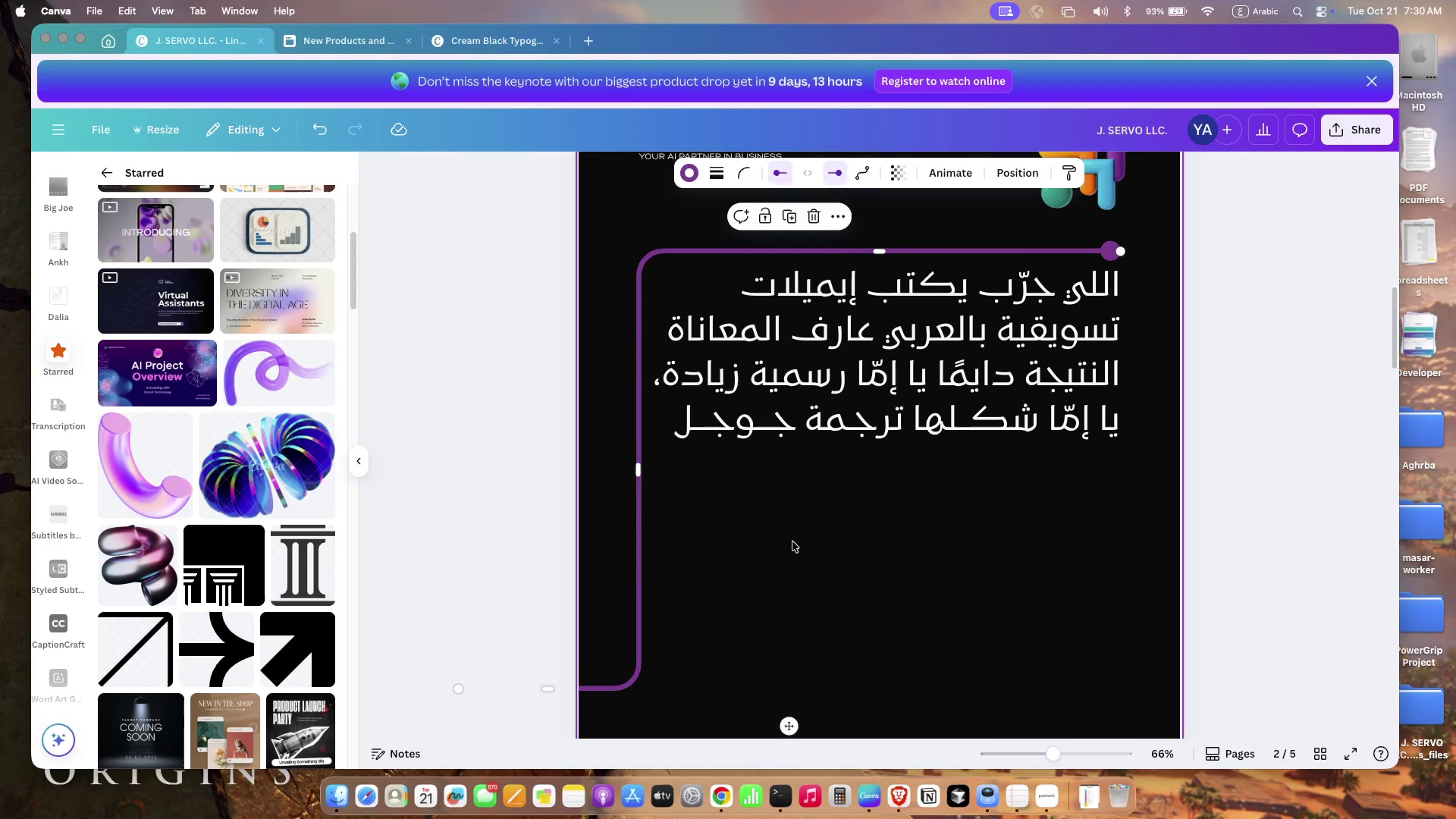 
scroll: coordinate [792, 541], scroll_direction: up, amount: 11.0
 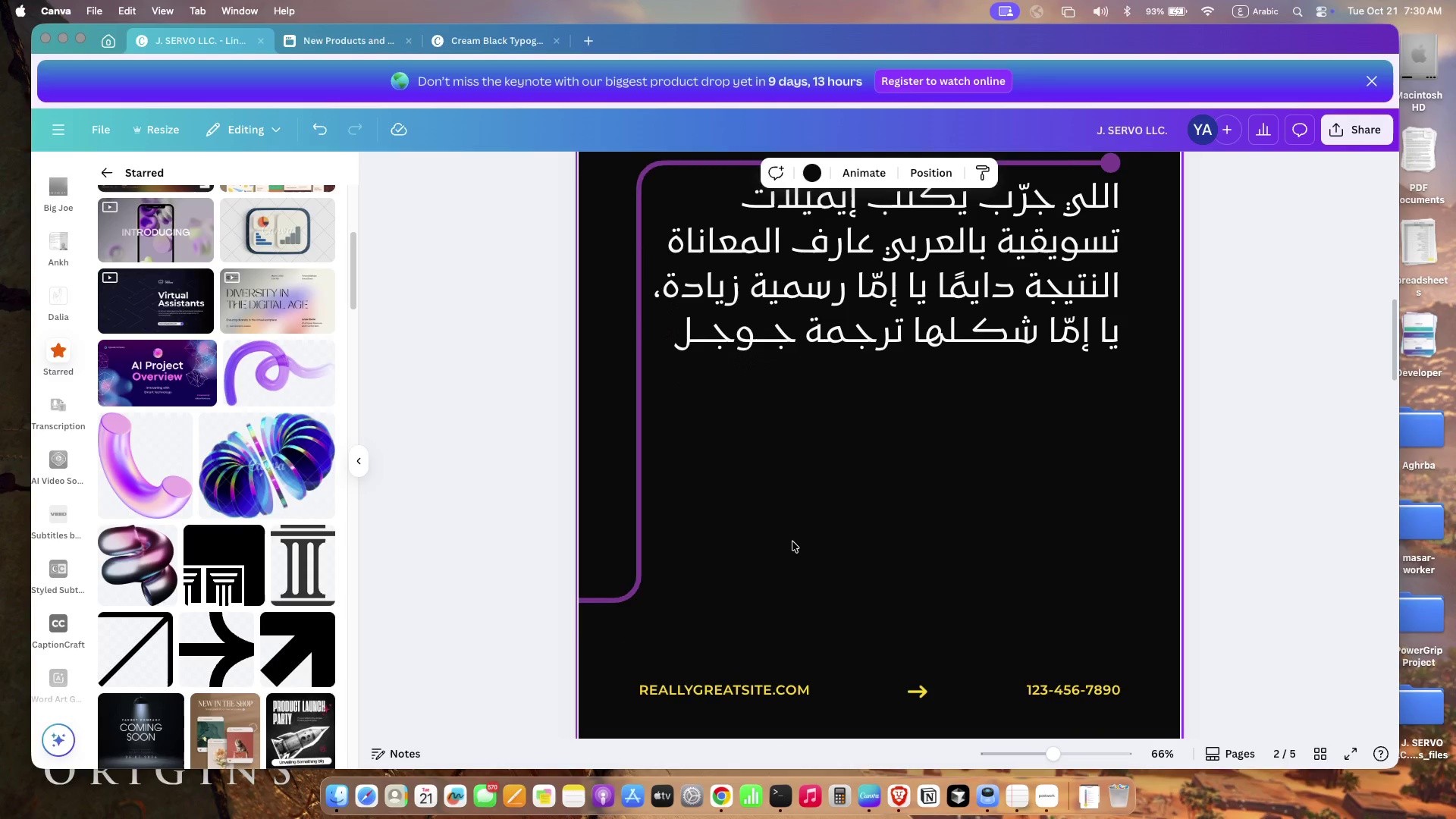 
scroll: coordinate [792, 541], scroll_direction: down, amount: 13.0
 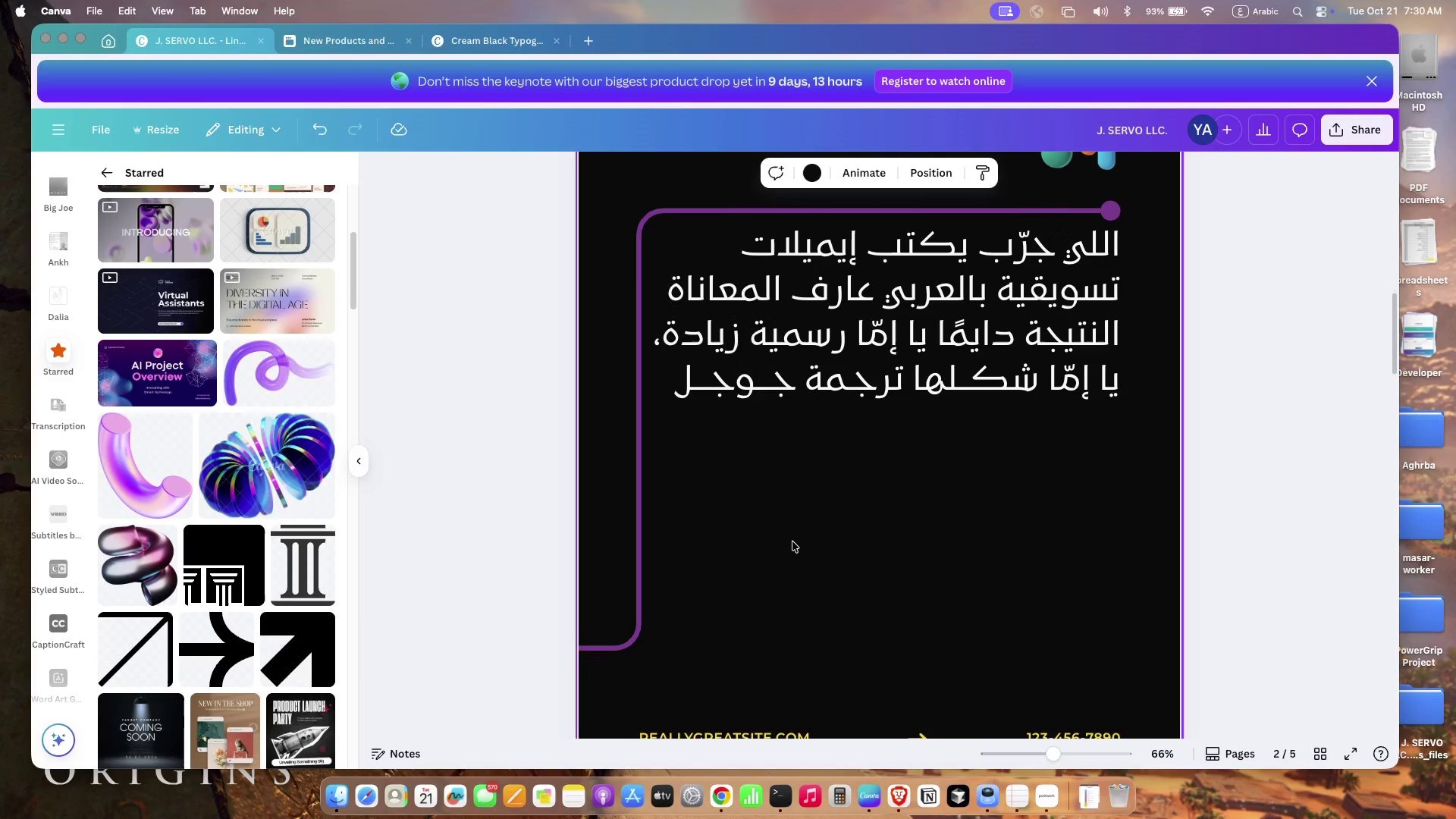 
left_click([792, 541])
 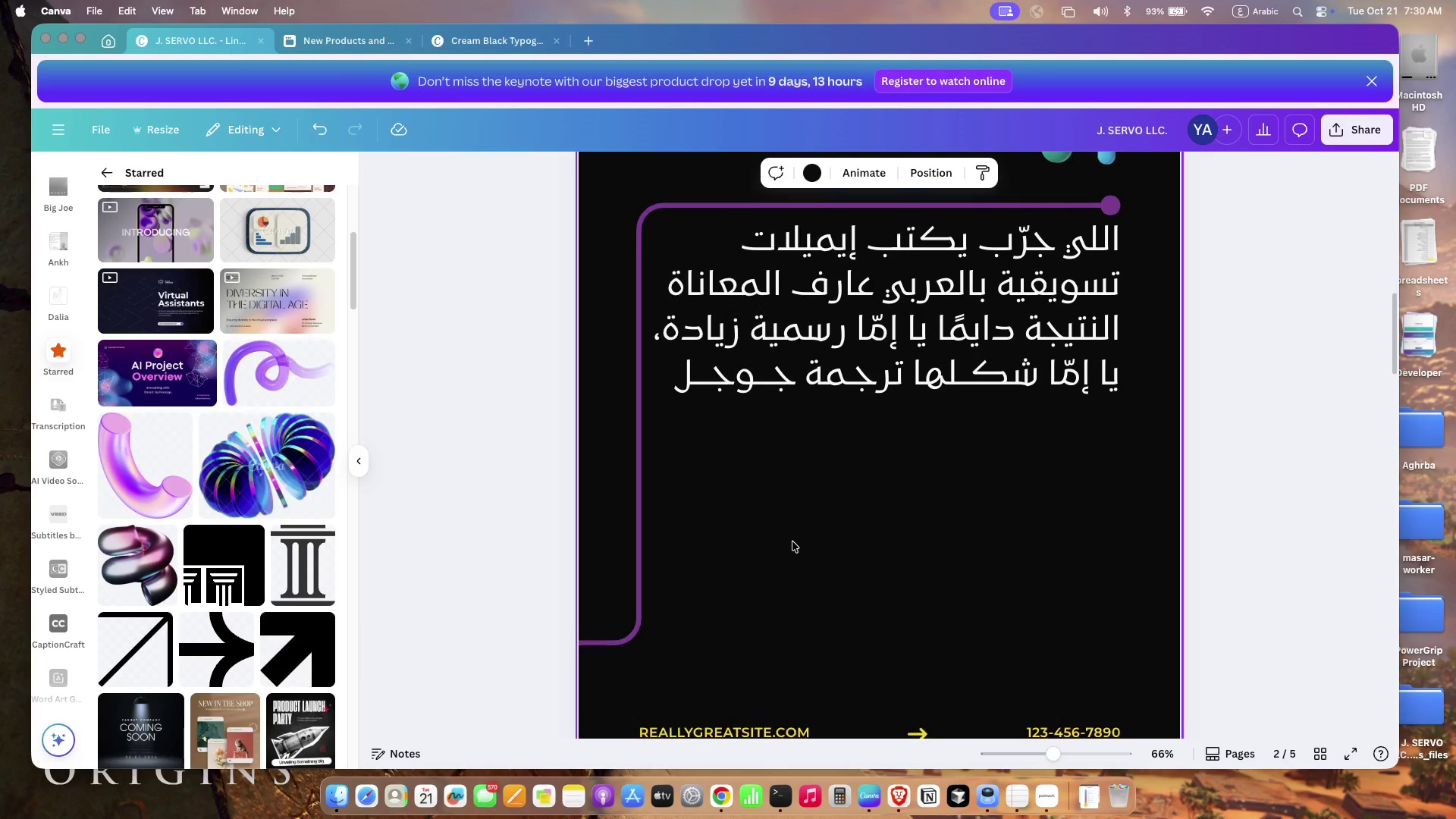 
left_click_drag(start_coordinate=[633, 523], to_coordinate=[1140, 580])
 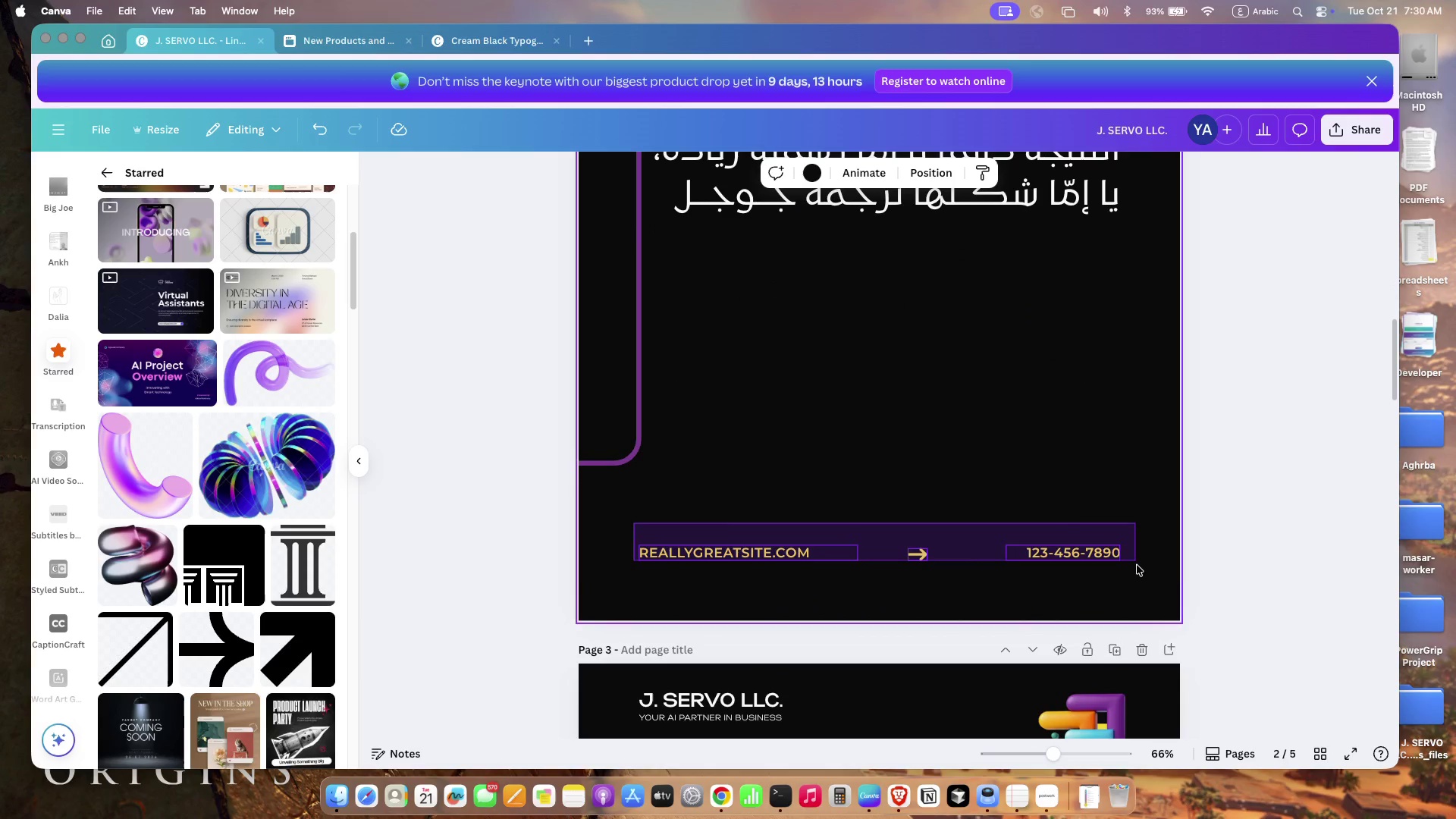 
key(Backspace)
 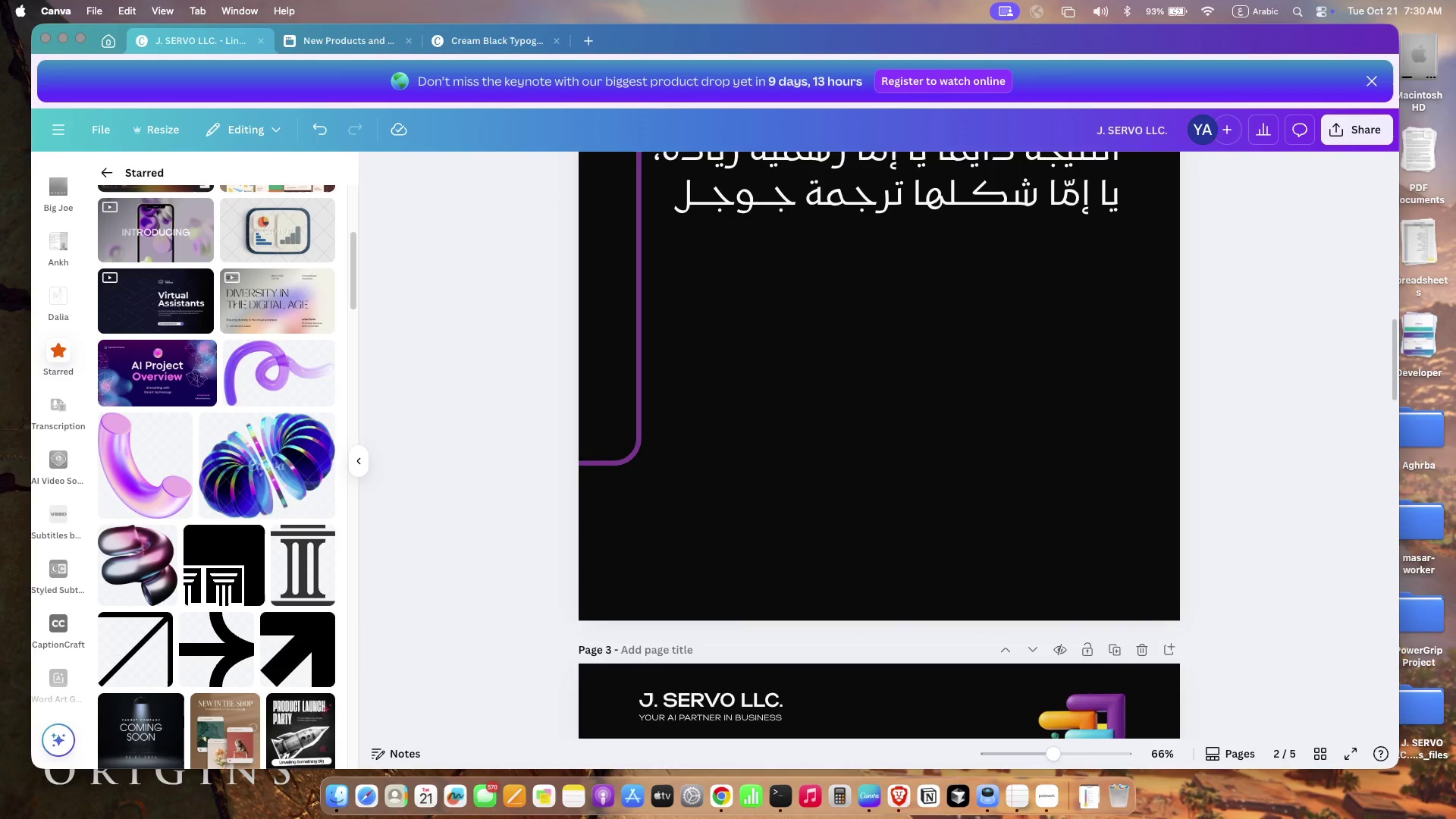 
scroll: coordinate [1153, 0], scroll_direction: up, amount: 71.0
 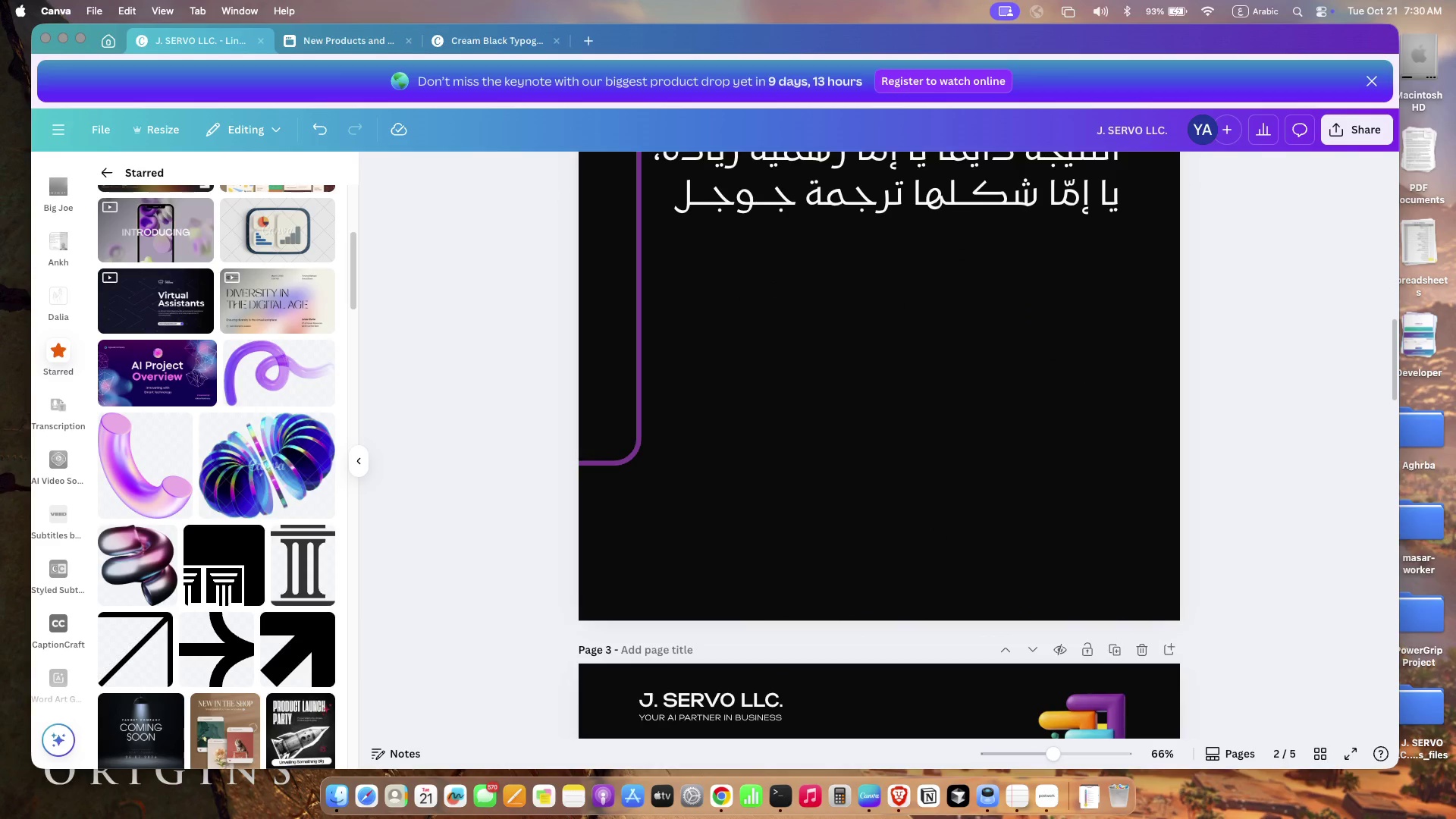 
scroll: coordinate [973, 349], scroll_direction: none, amount: 0.0
 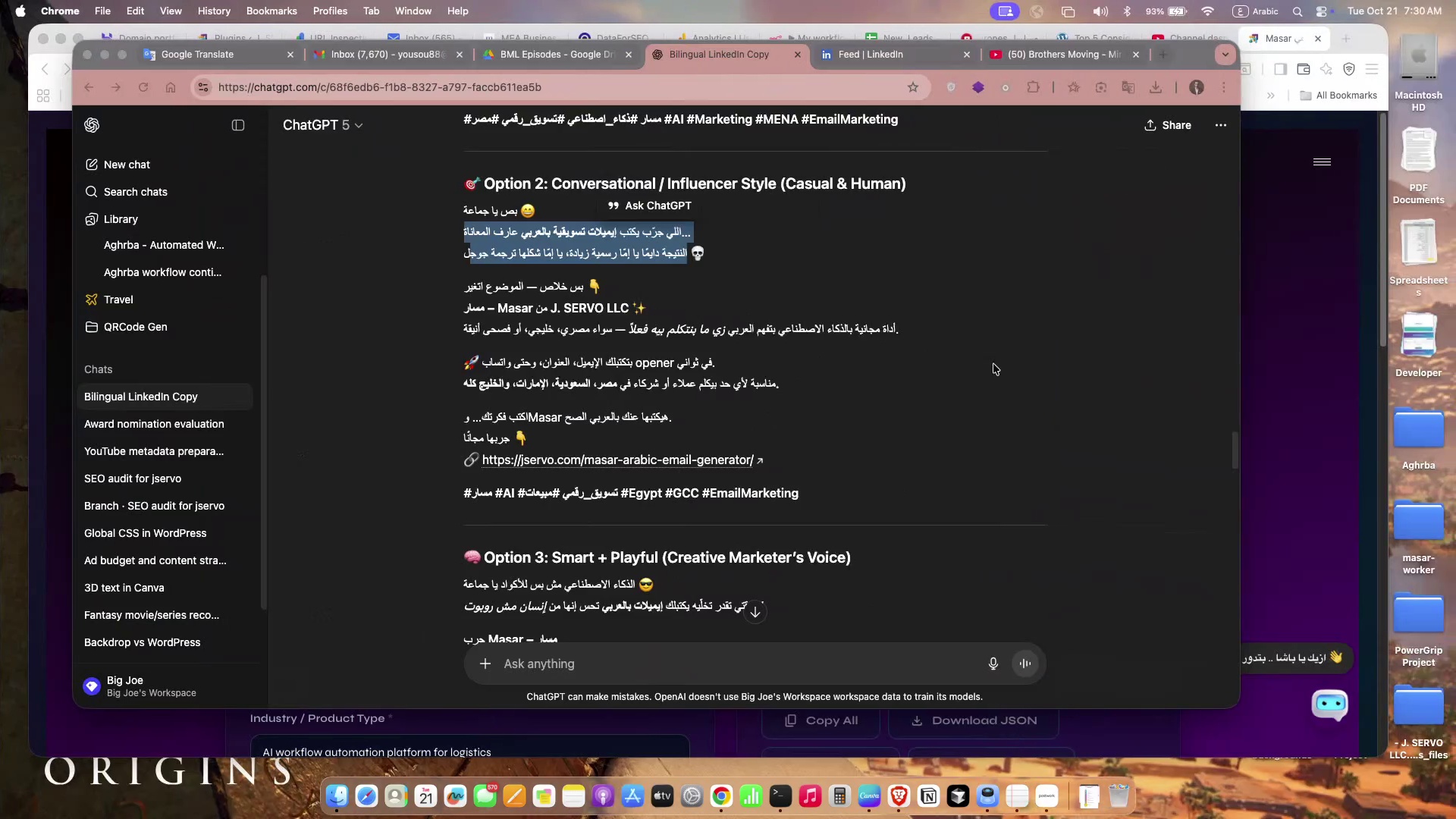 
scroll: coordinate [613, 372], scroll_direction: down, amount: 2.0
 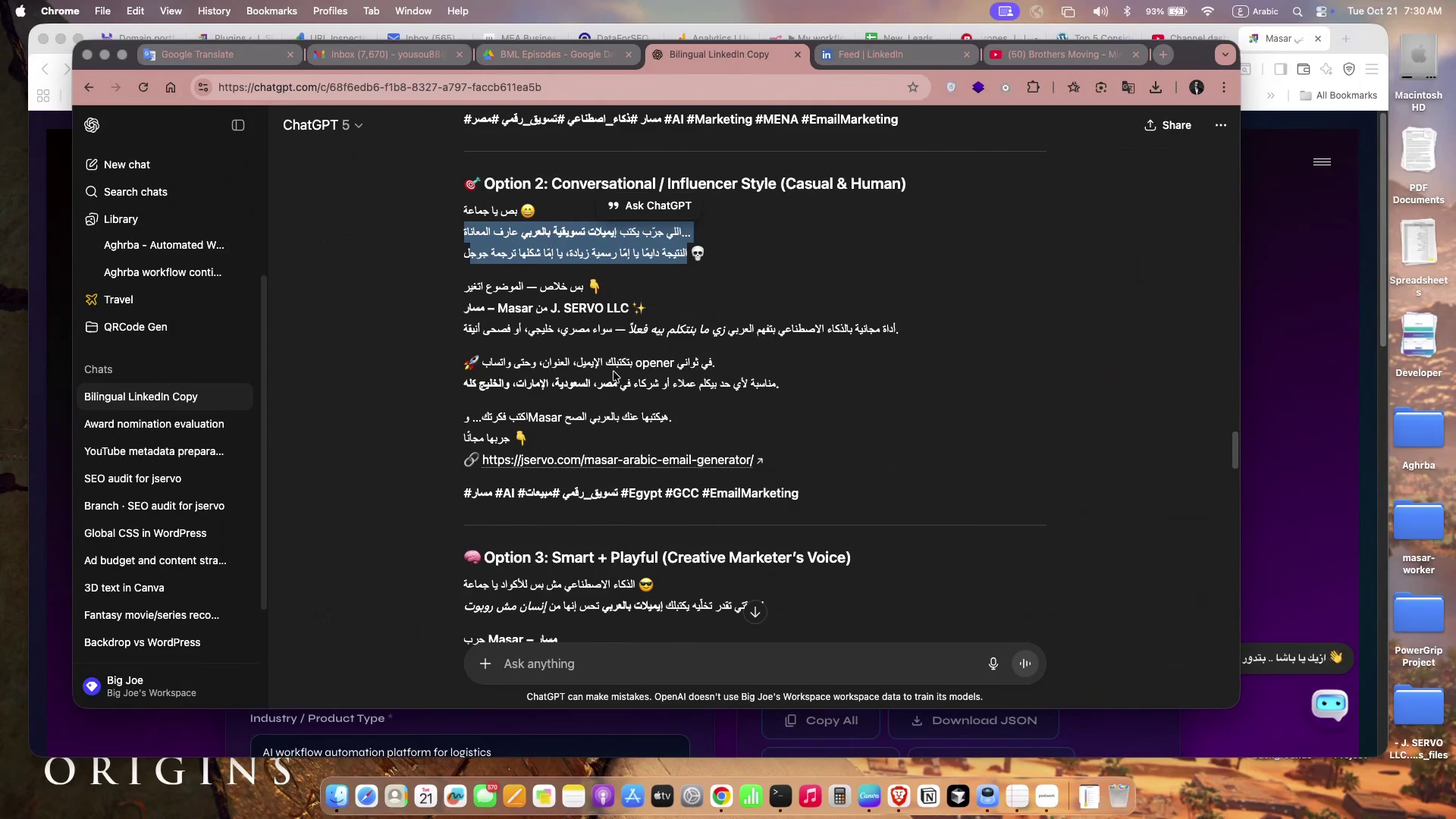 
scroll: coordinate [613, 372], scroll_direction: up, amount: 96.0
 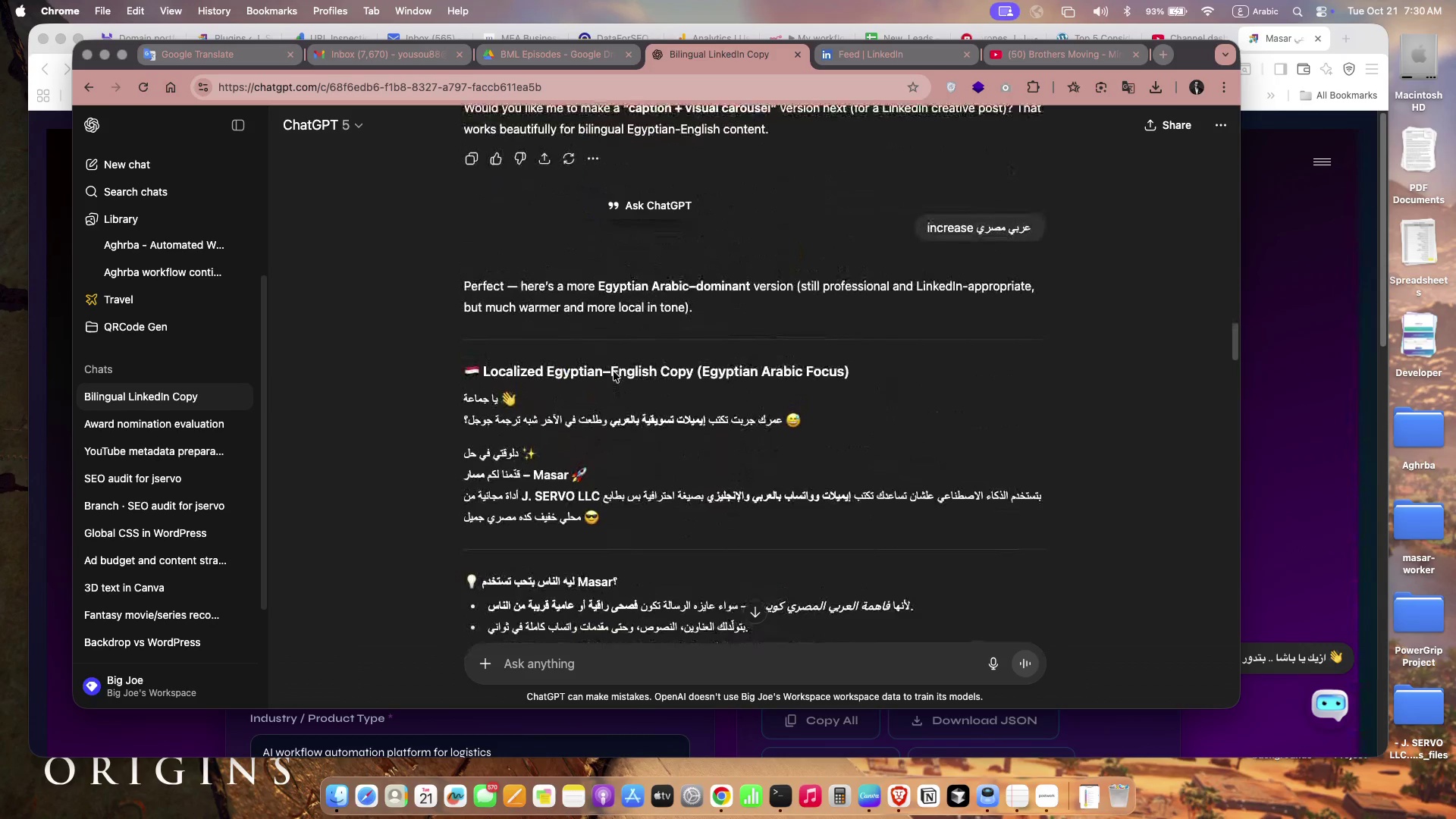 
scroll: coordinate [613, 372], scroll_direction: down, amount: 2.0
 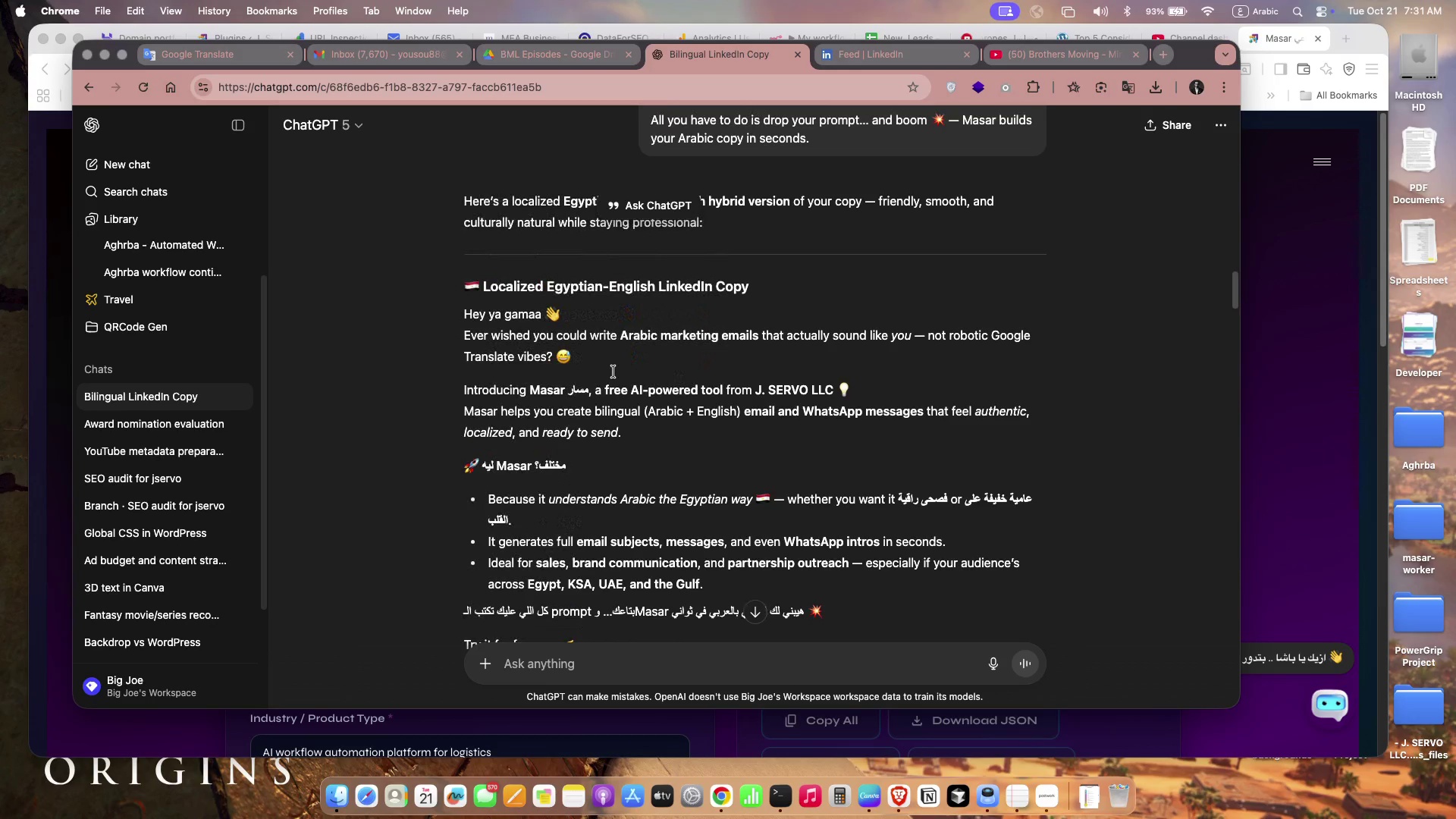 
scroll: coordinate [613, 372], scroll_direction: up, amount: 6.0
 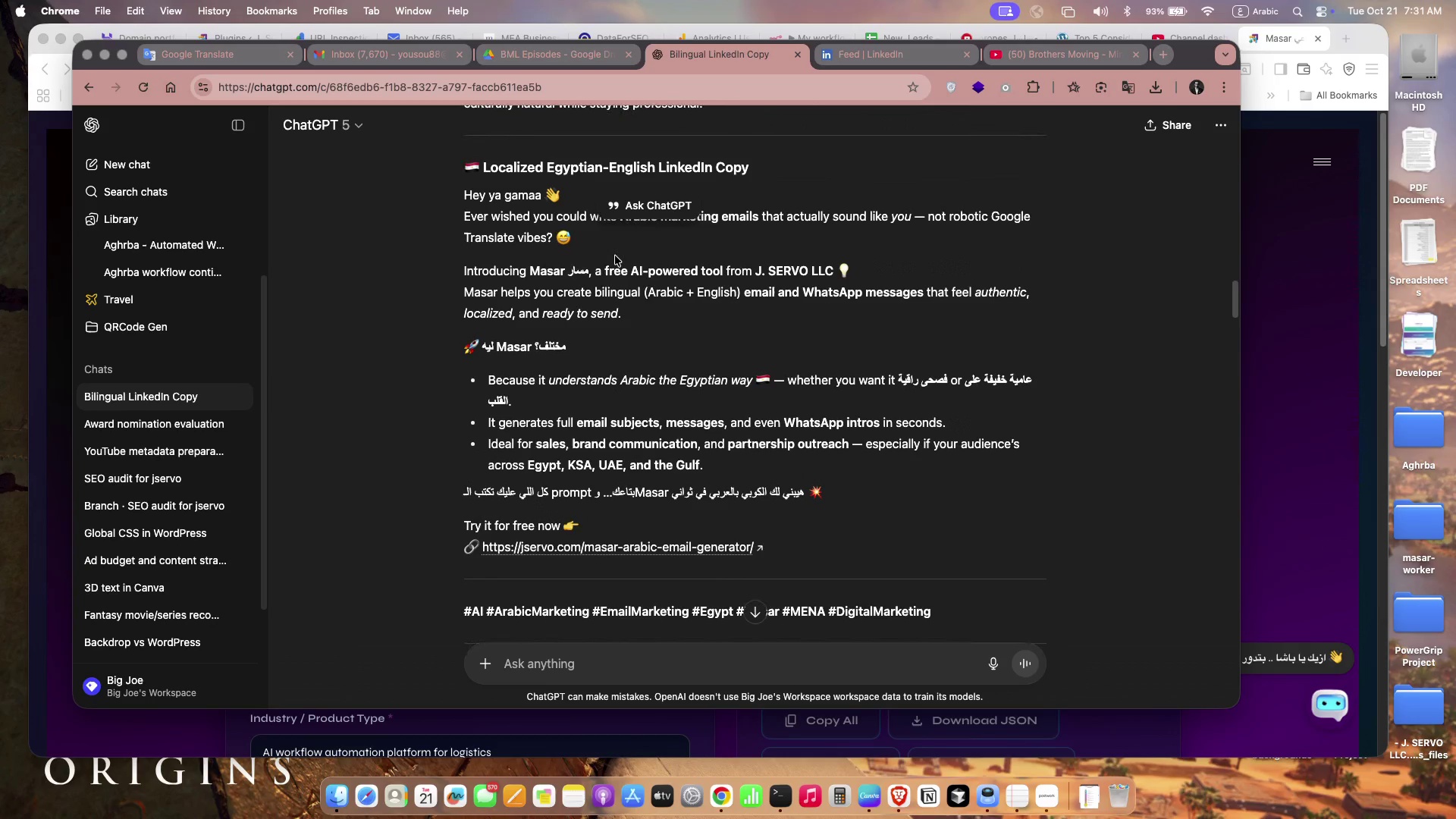 
scroll: coordinate [563, 418], scroll_direction: down, amount: 74.0
 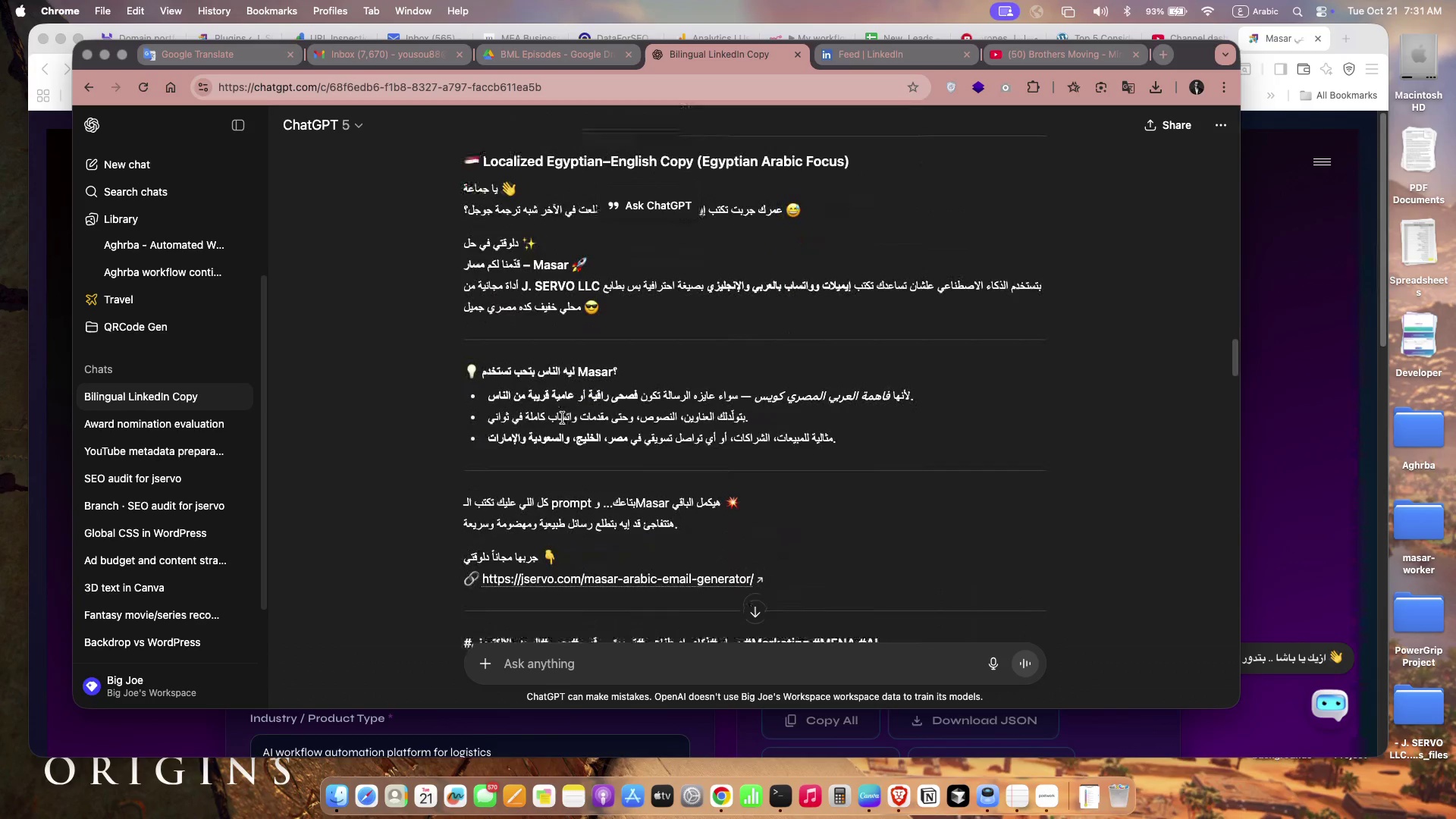 
scroll: coordinate [563, 418], scroll_direction: up, amount: 15.0
 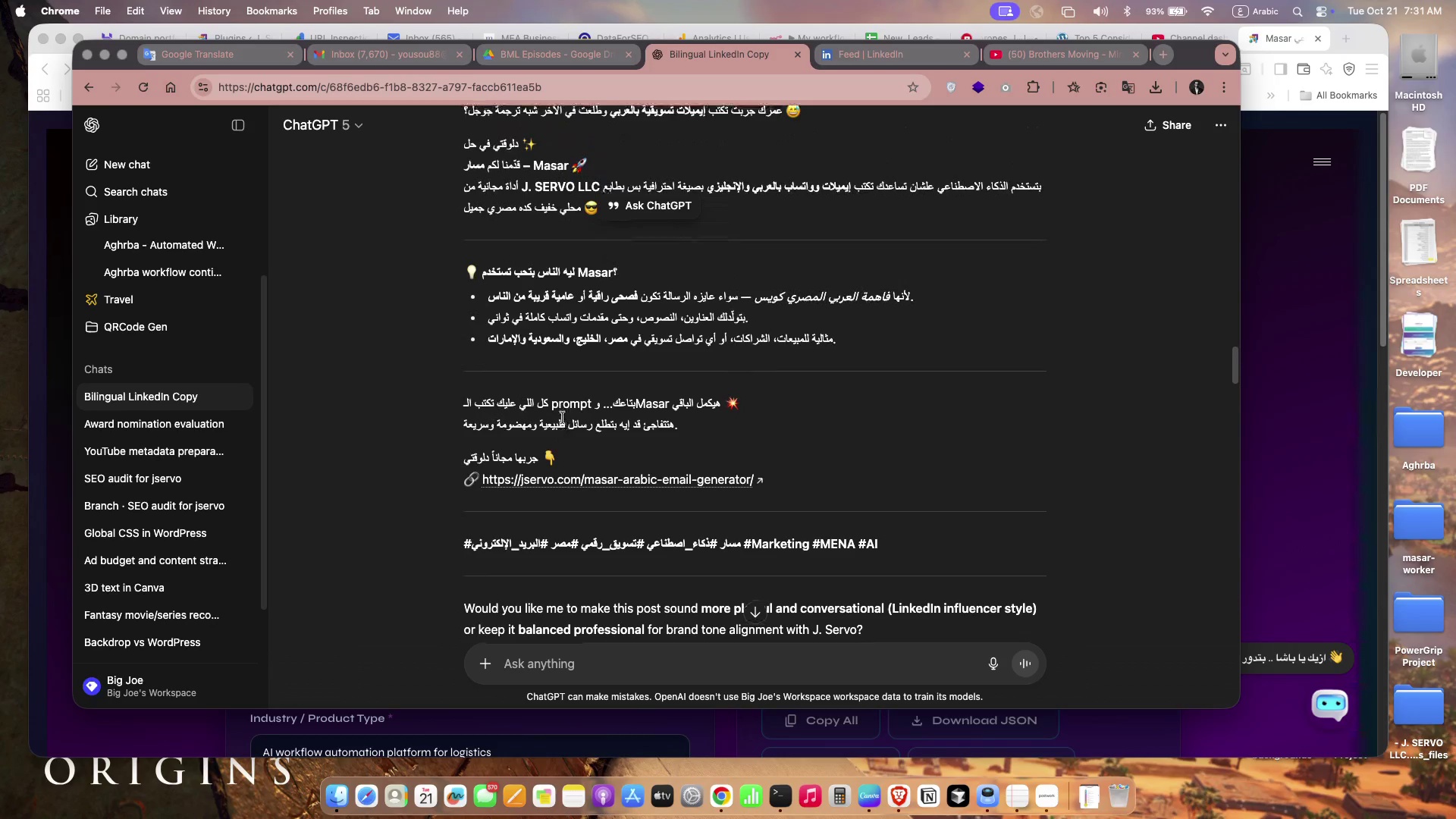 
left_click_drag(start_coordinate=[483, 287], to_coordinate=[494, 372])
 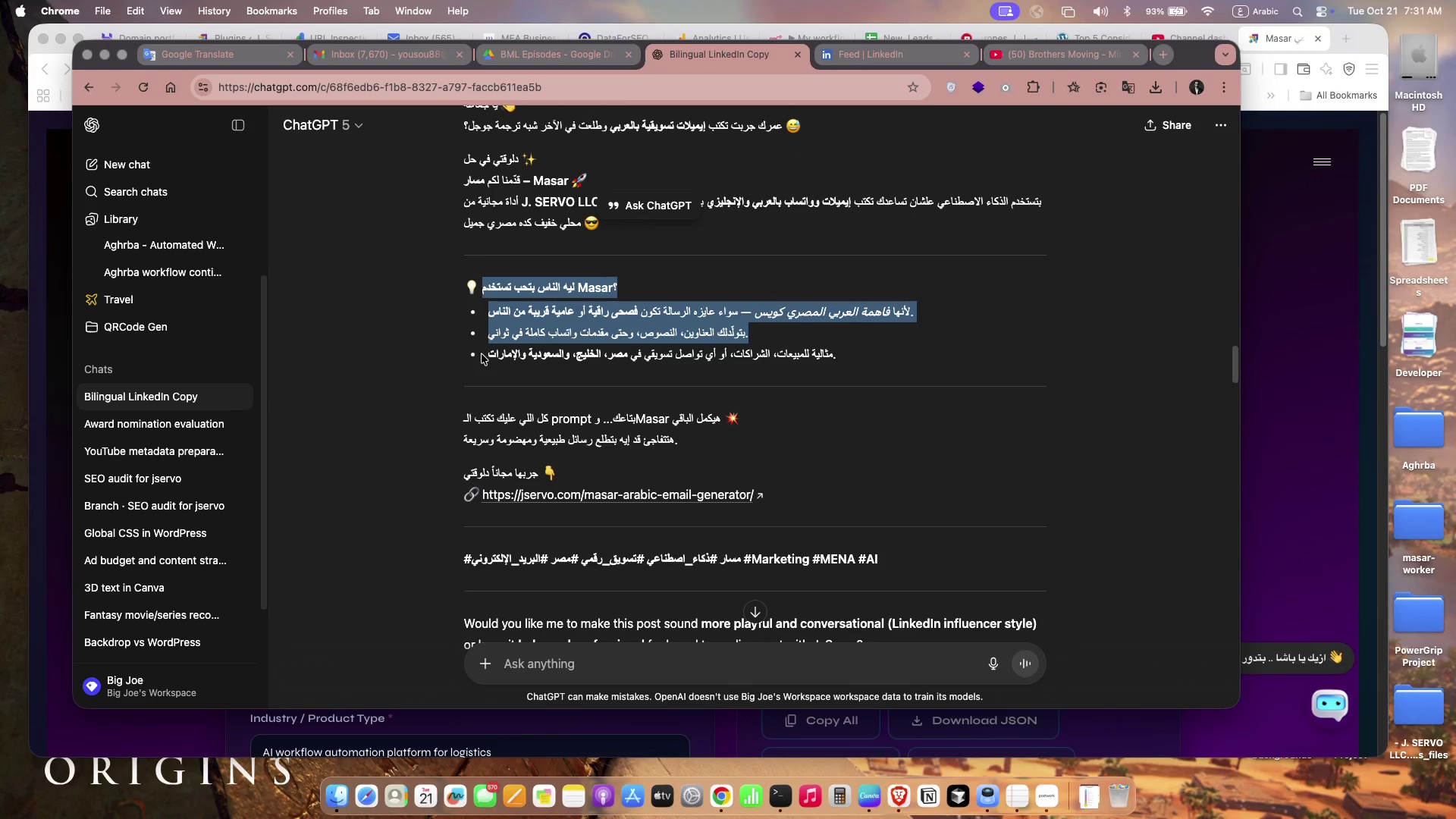 
scroll: coordinate [659, 565], scroll_direction: down, amount: 30.0
 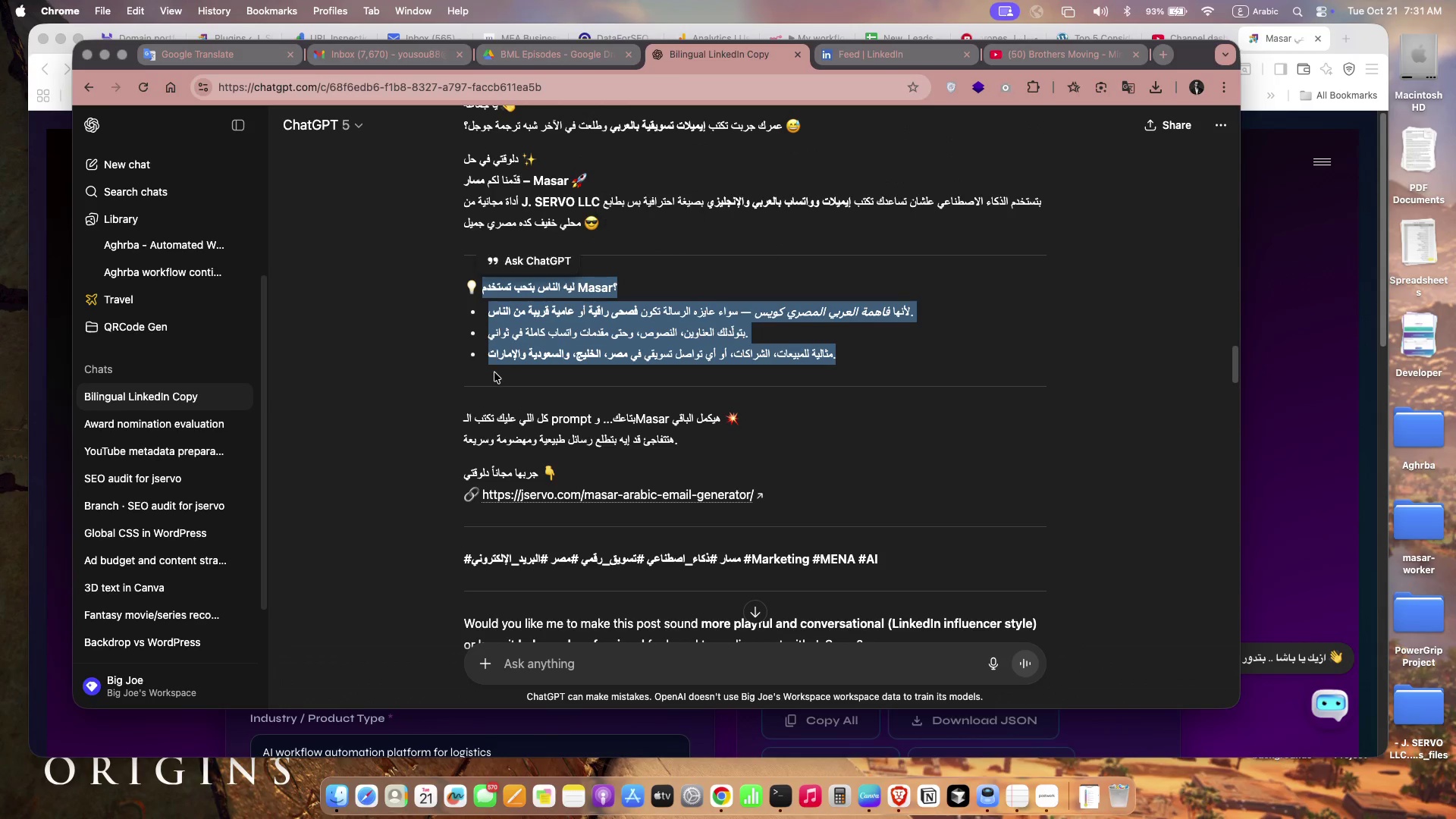 
scroll: coordinate [659, 565], scroll_direction: up, amount: 22.0
 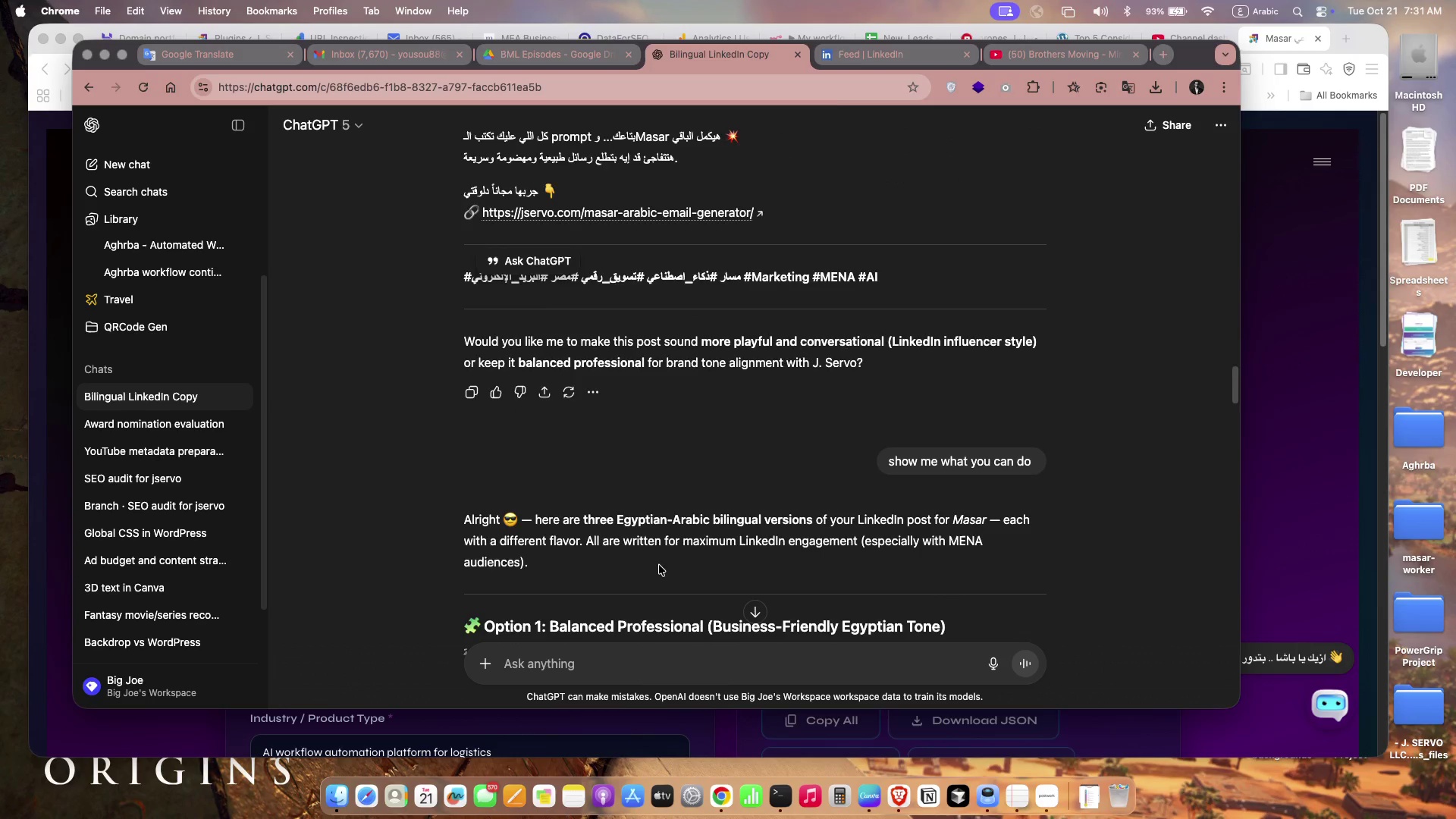 
hold_key(key=CommandLeft, duration=1.05)
 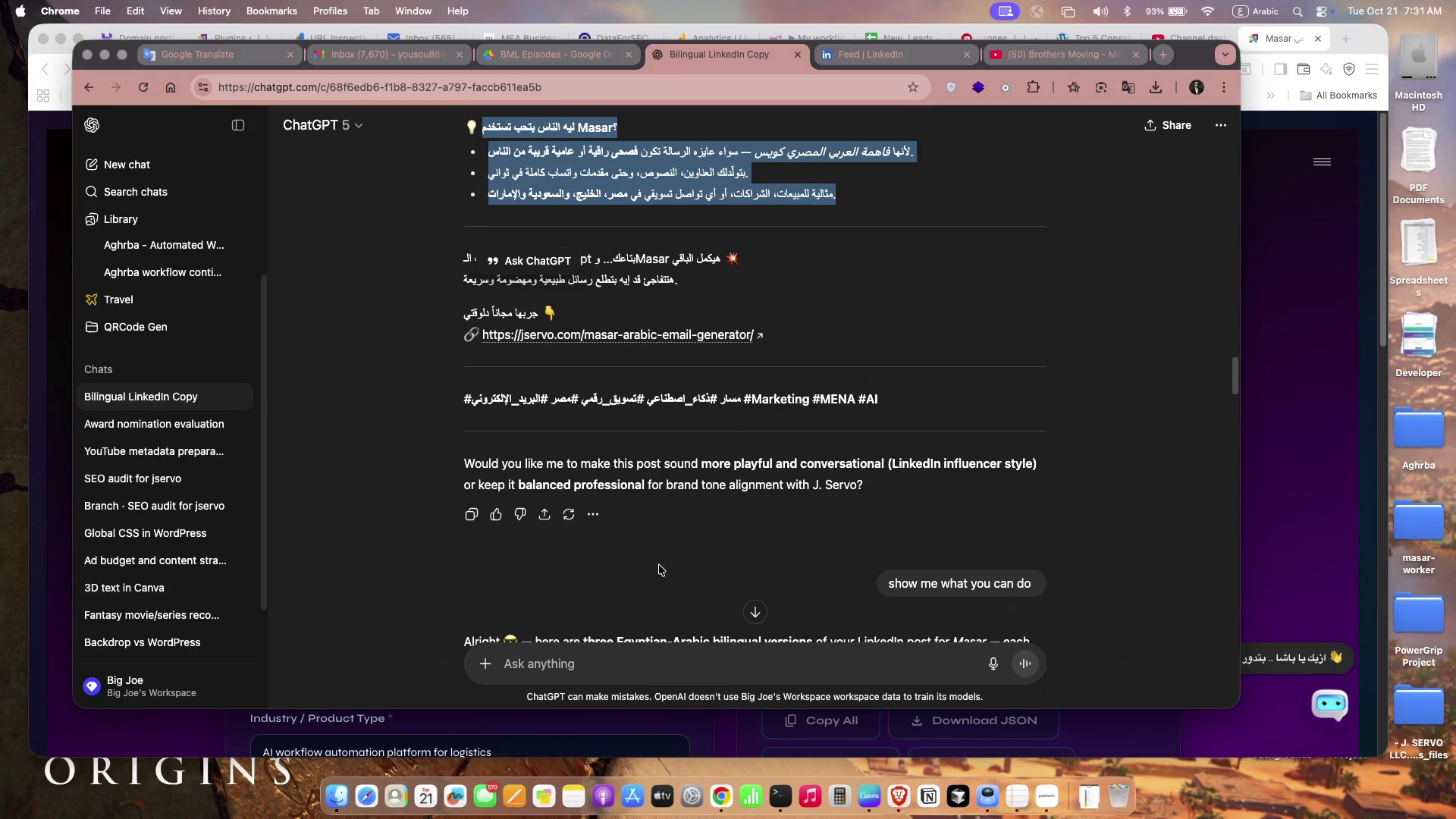 
scroll: coordinate [659, 565], scroll_direction: down, amount: 42.0
 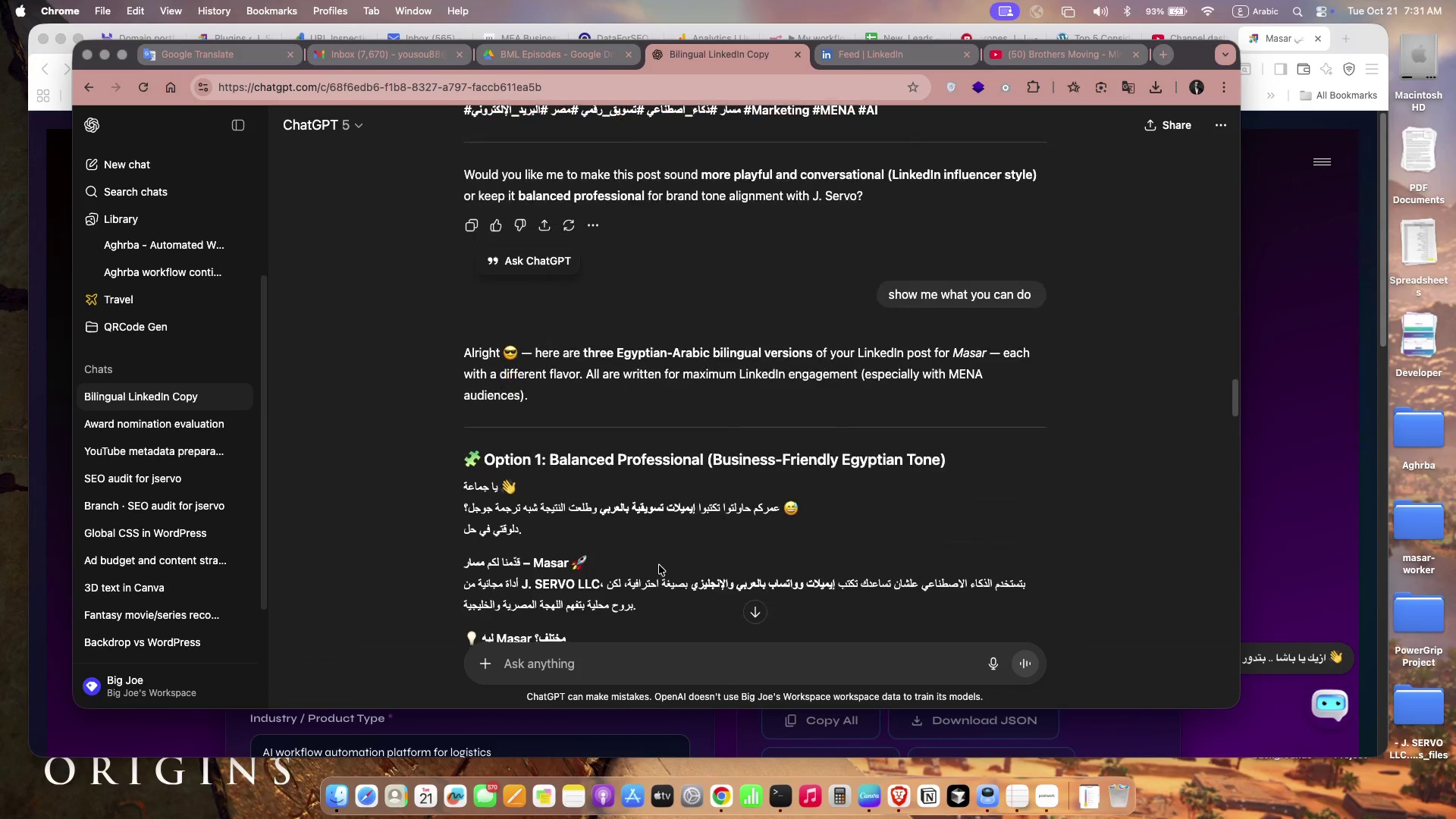 
key(Meta+C)
 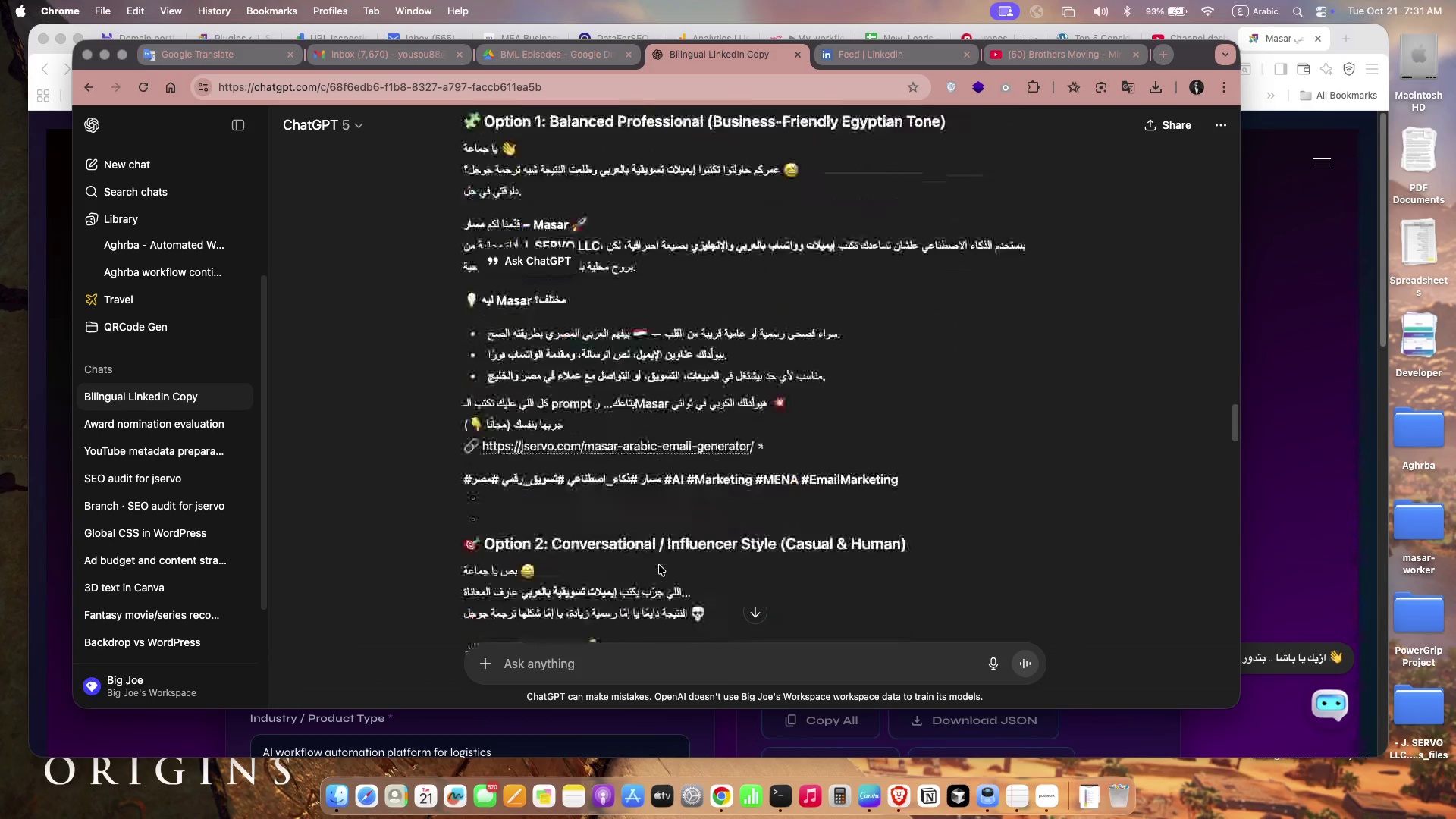 
scroll: coordinate [659, 565], scroll_direction: down, amount: 8.0
 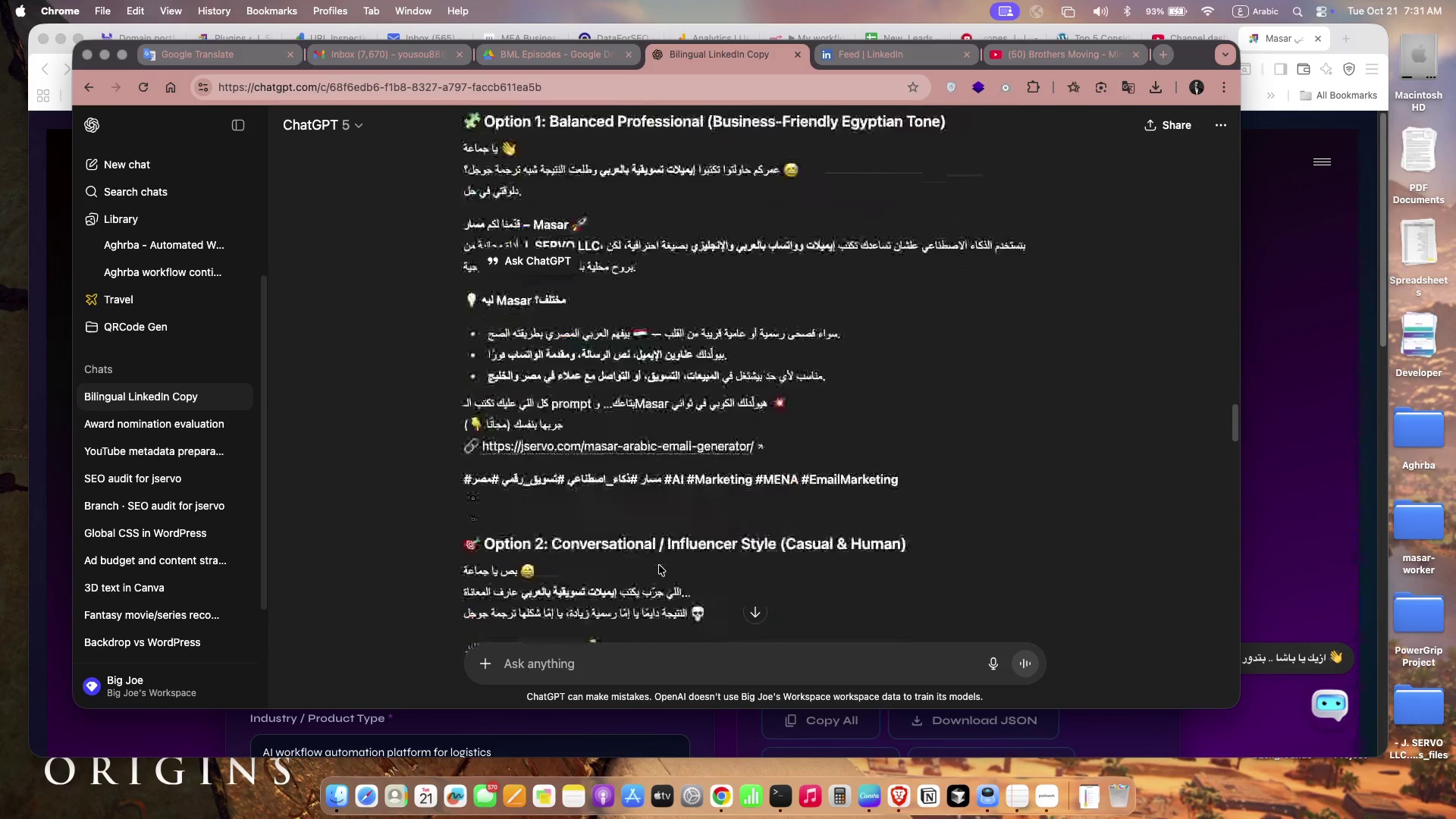 
scroll: coordinate [659, 565], scroll_direction: up, amount: 1.0
 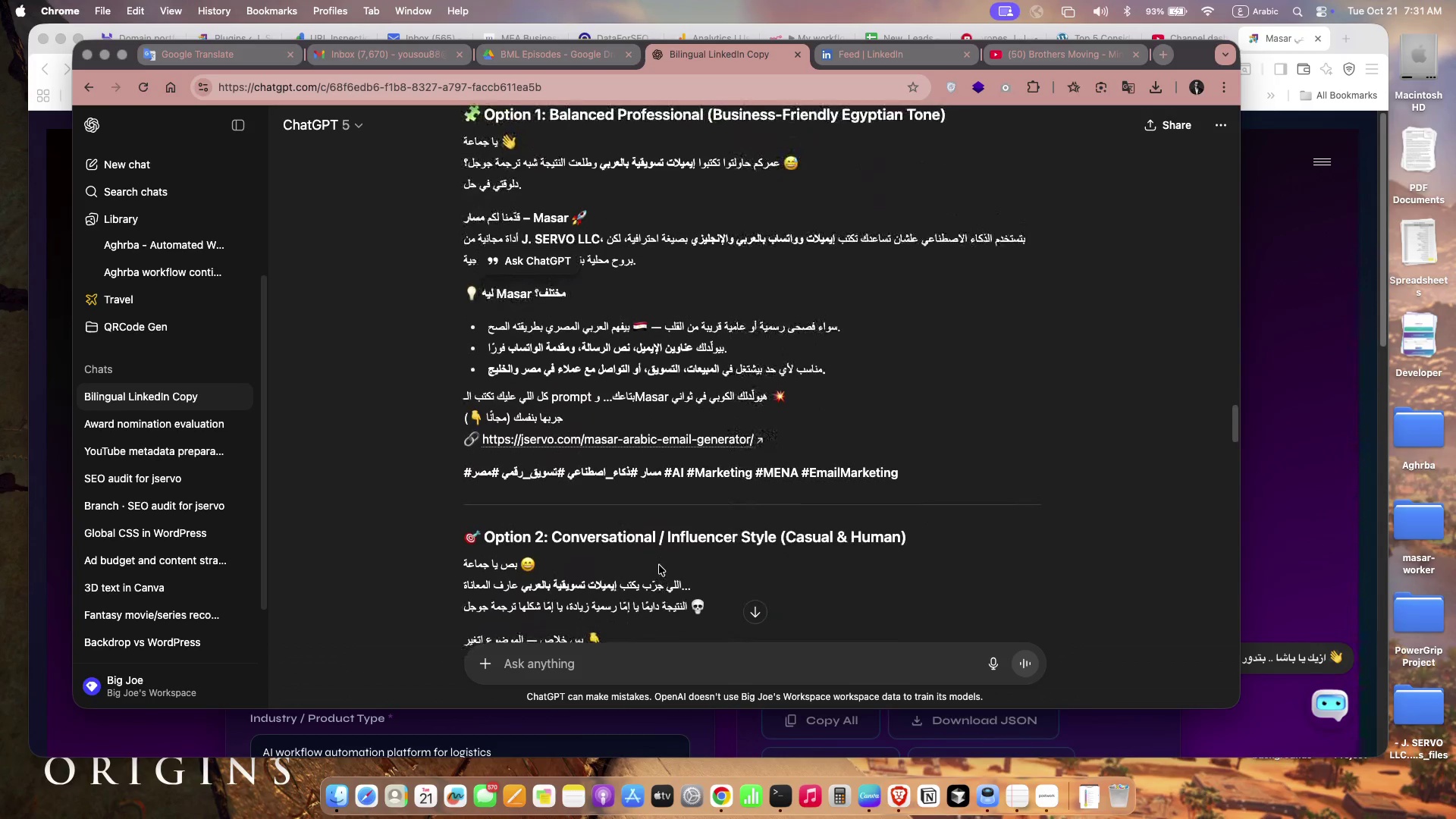 
scroll: coordinate [659, 565], scroll_direction: down, amount: 1.0
 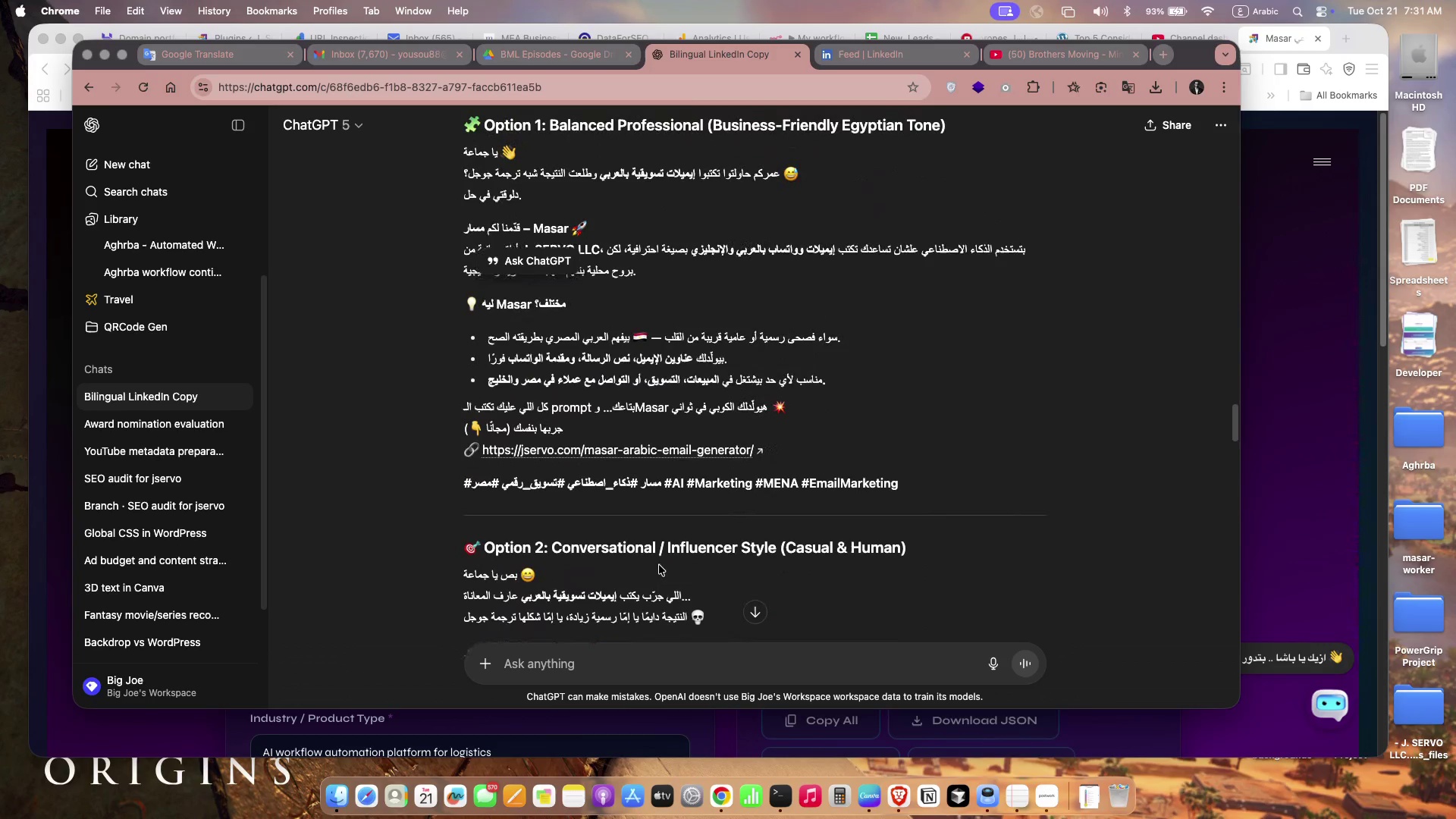 
scroll: coordinate [659, 565], scroll_direction: up, amount: 1.0
 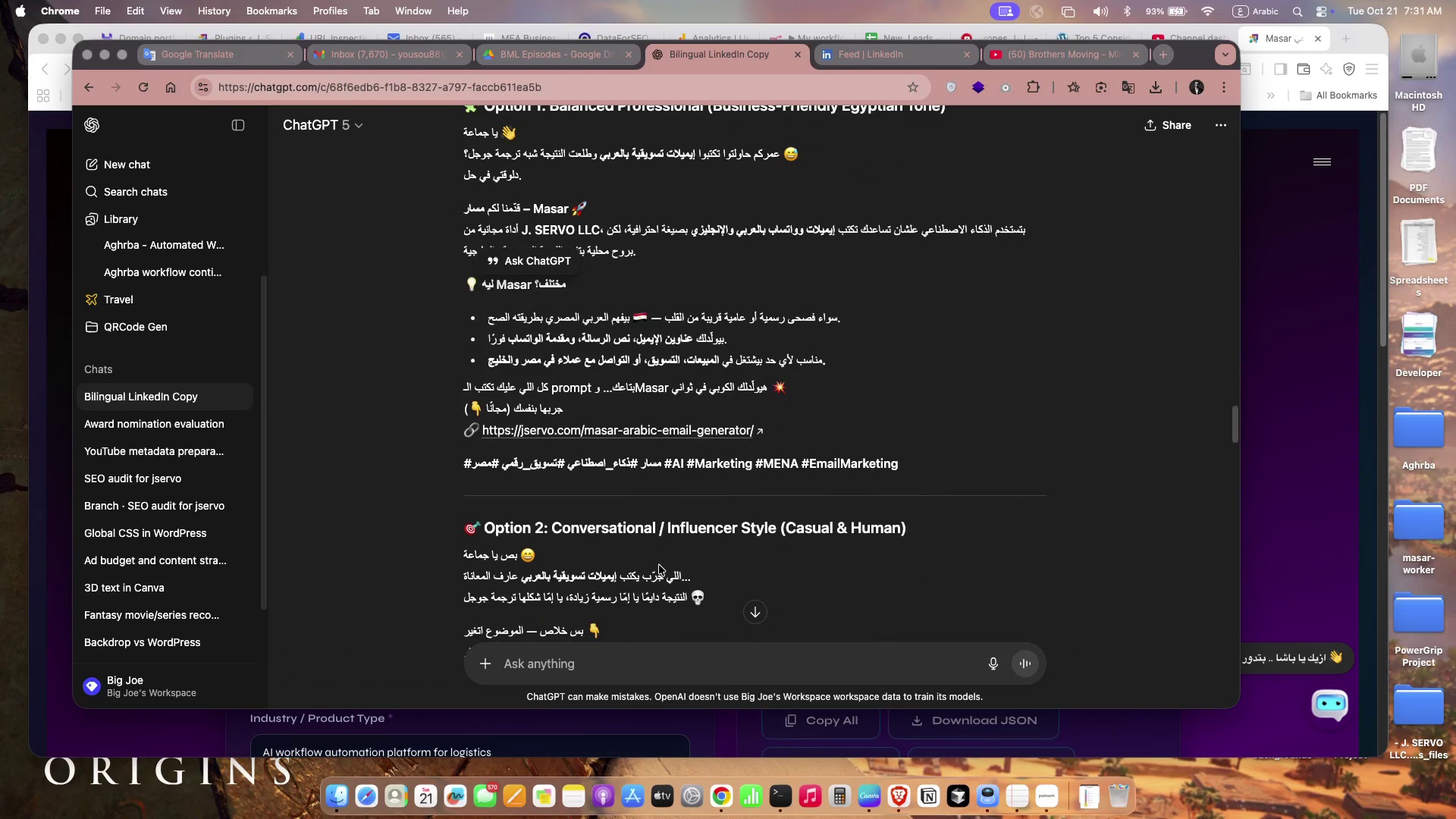 
scroll: coordinate [658, 564], scroll_direction: down, amount: 22.0
 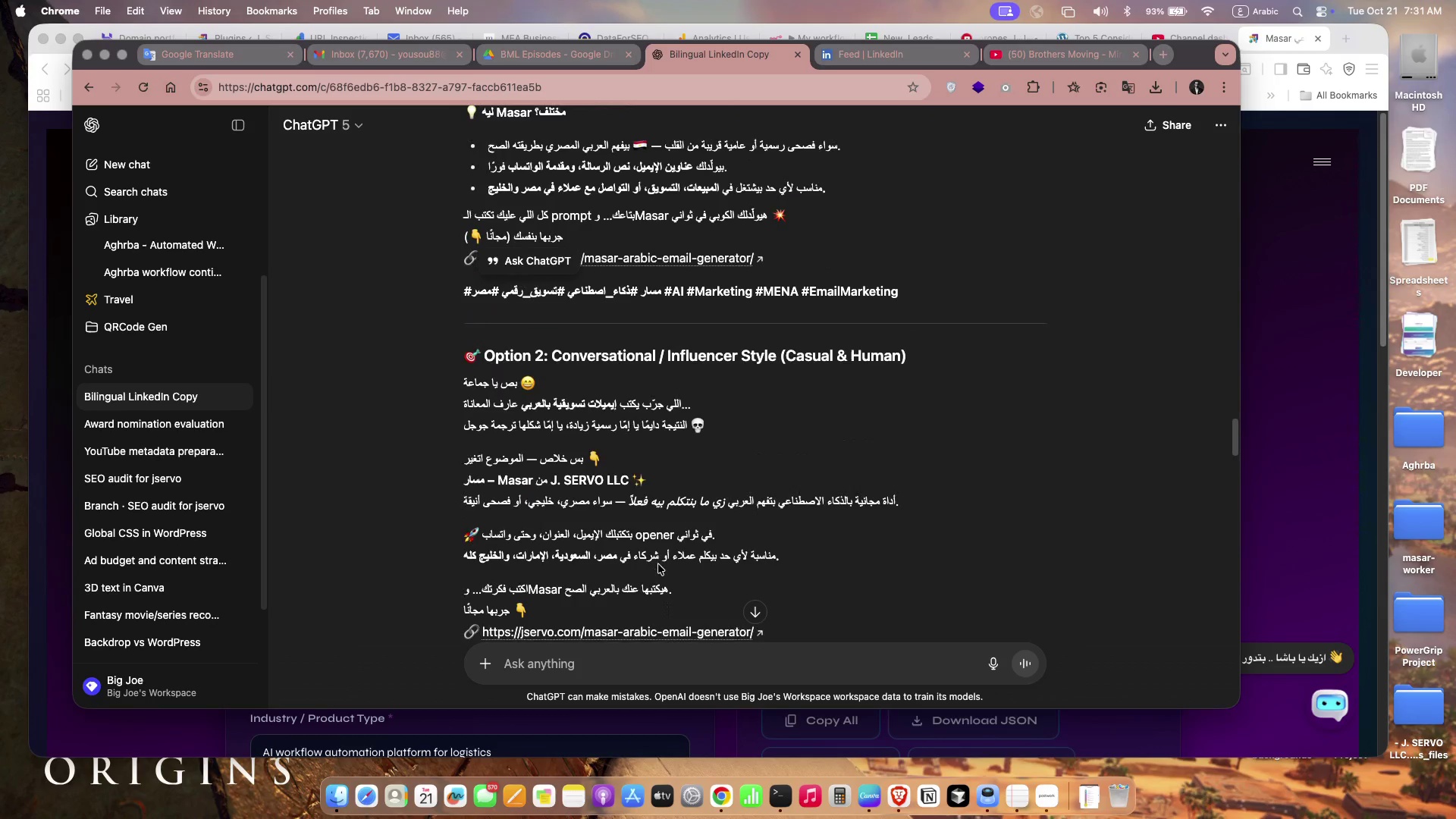 
left_click([811, 423])
 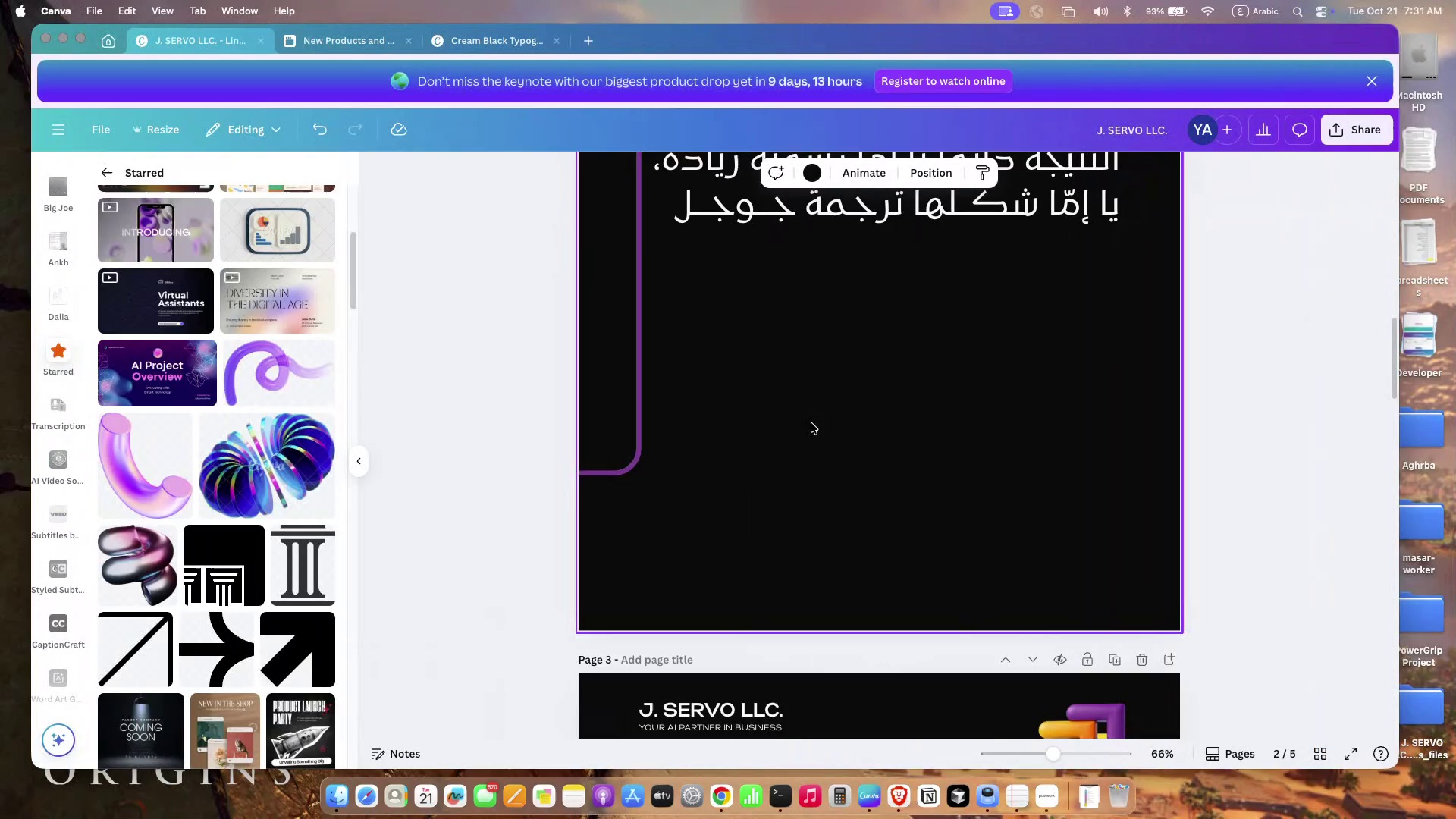 
key(Meta+V)
 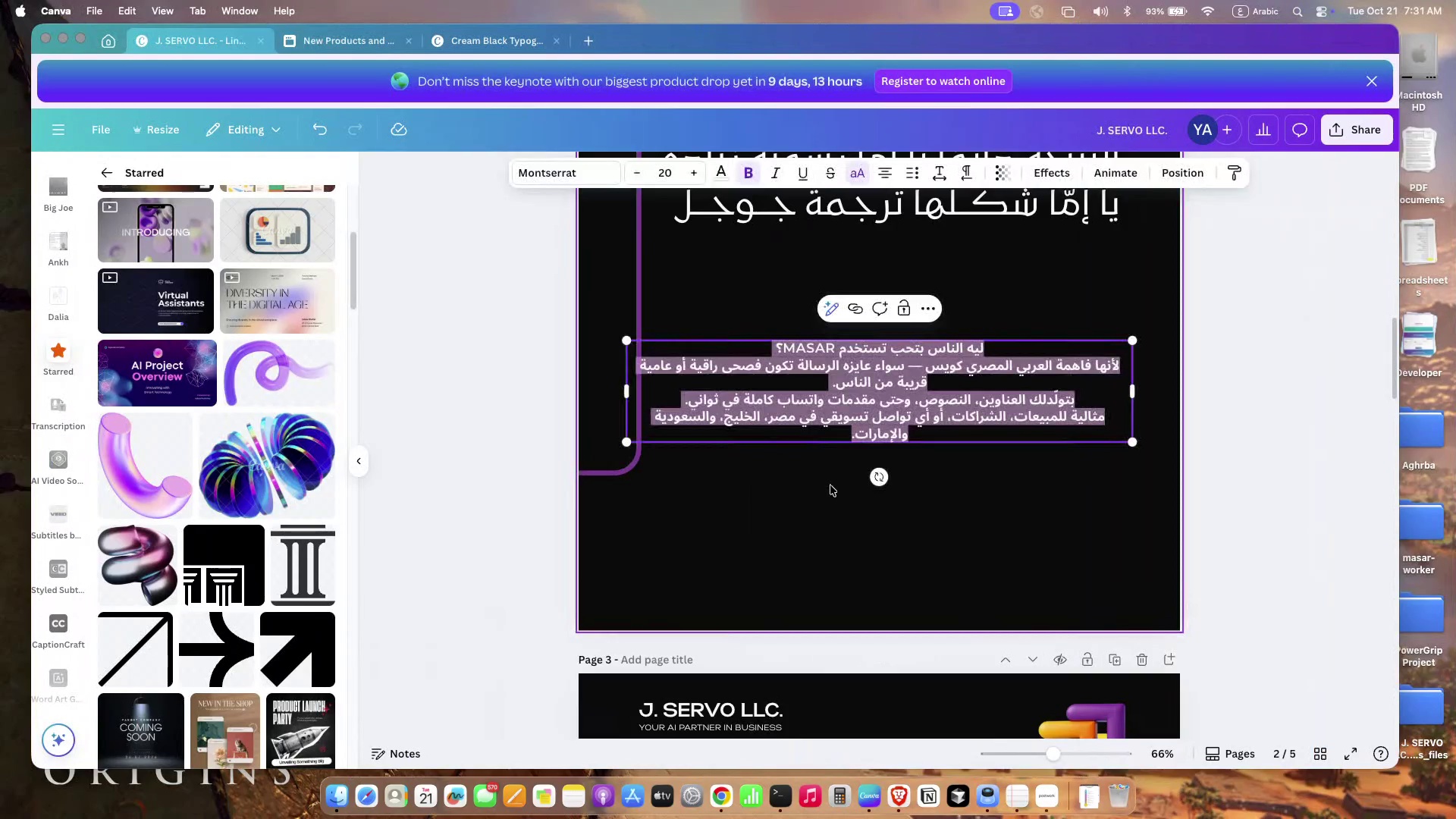 
left_click([814, 502])
 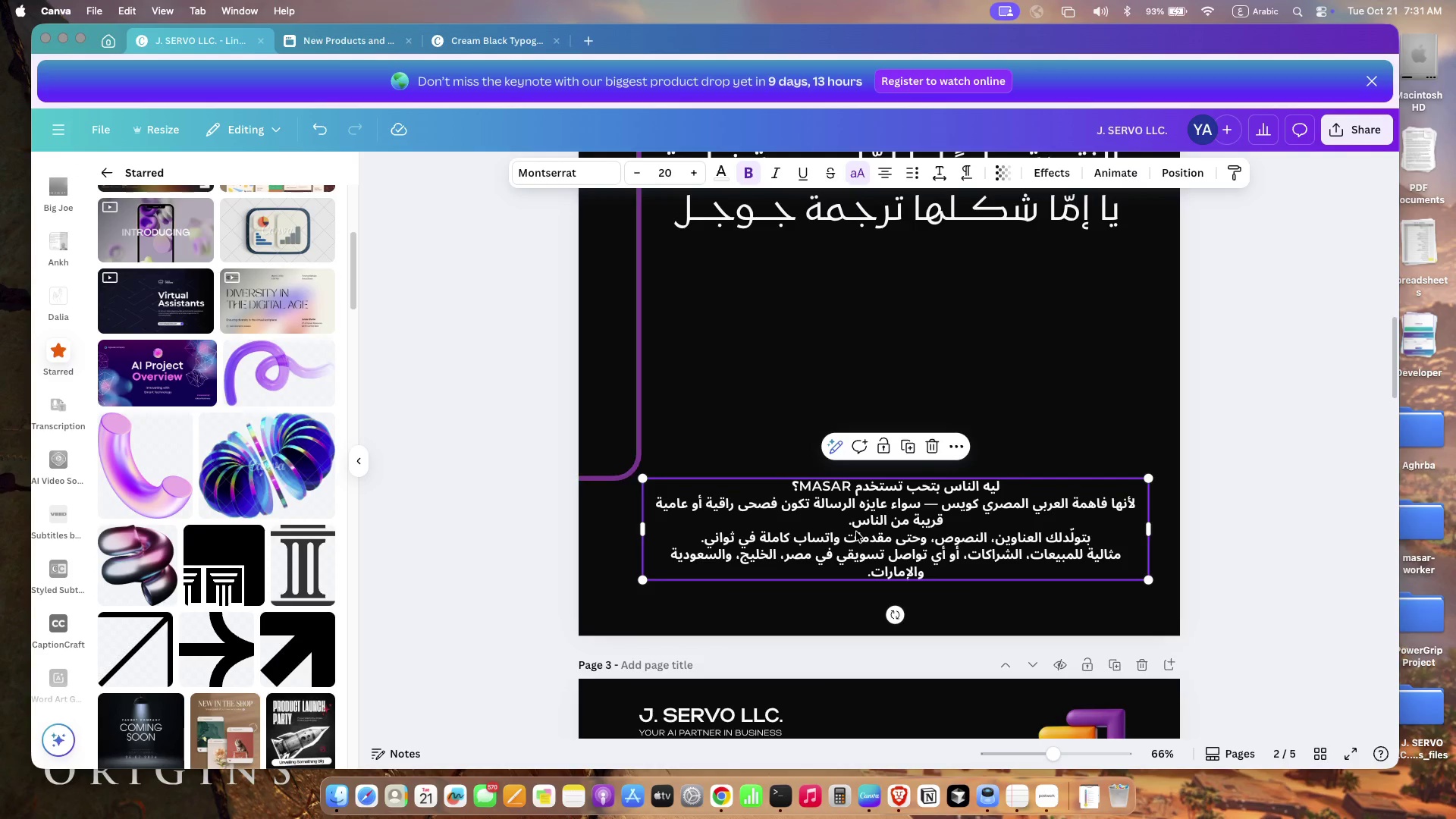 
left_click_drag(start_coordinate=[836, 400], to_coordinate=[856, 532])
 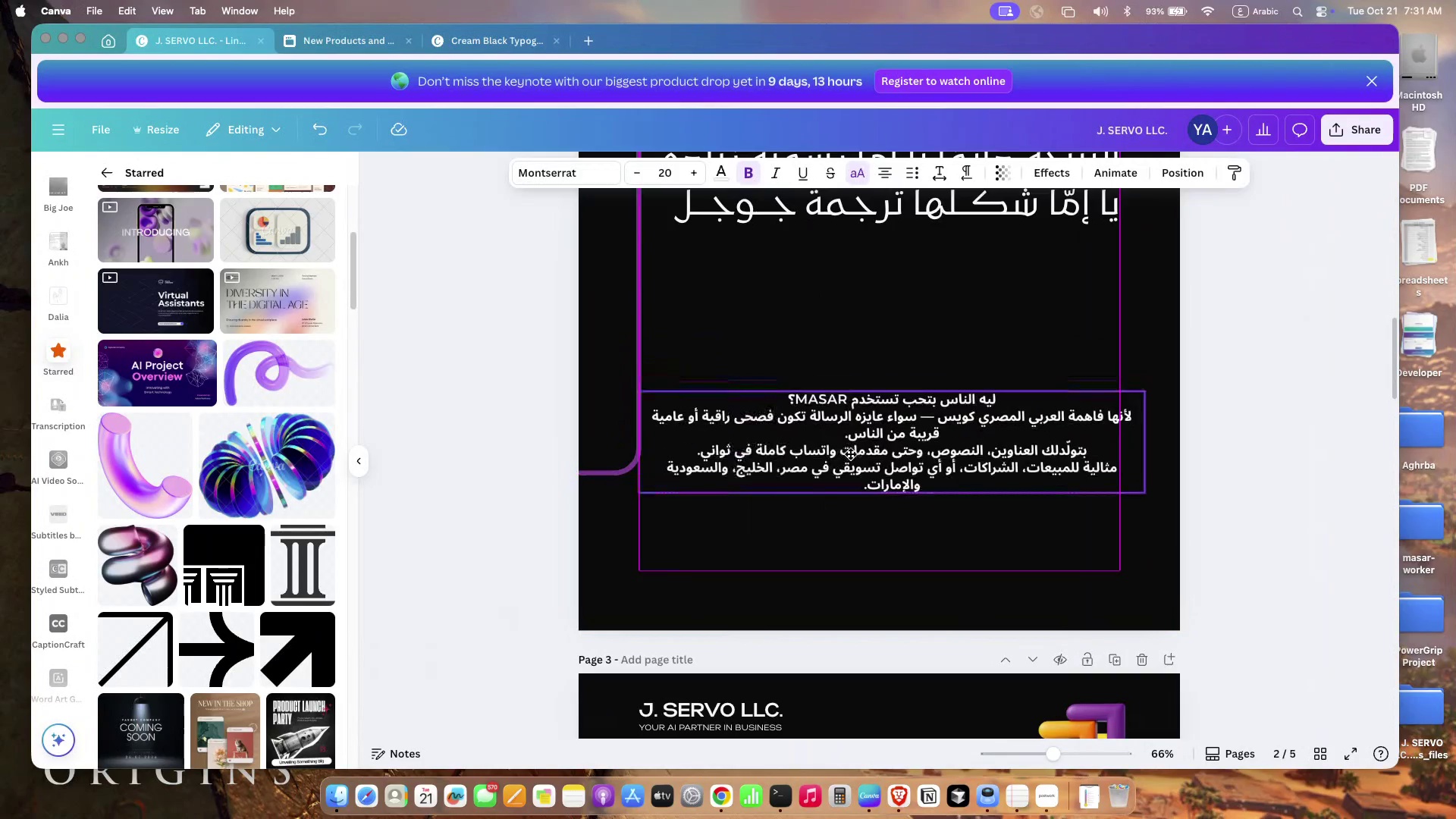 
left_click([786, 203])
 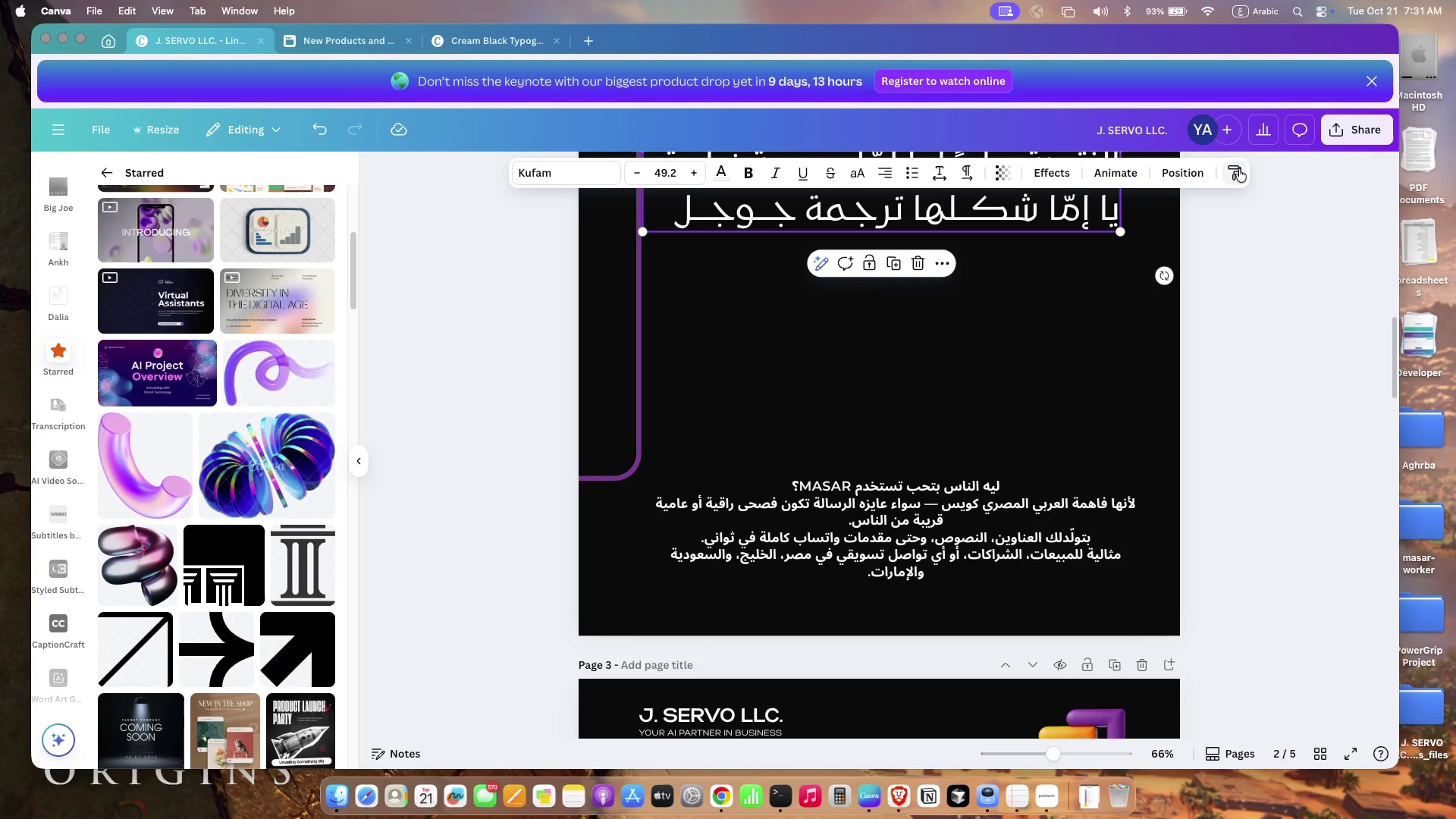 
left_click([1236, 169])
 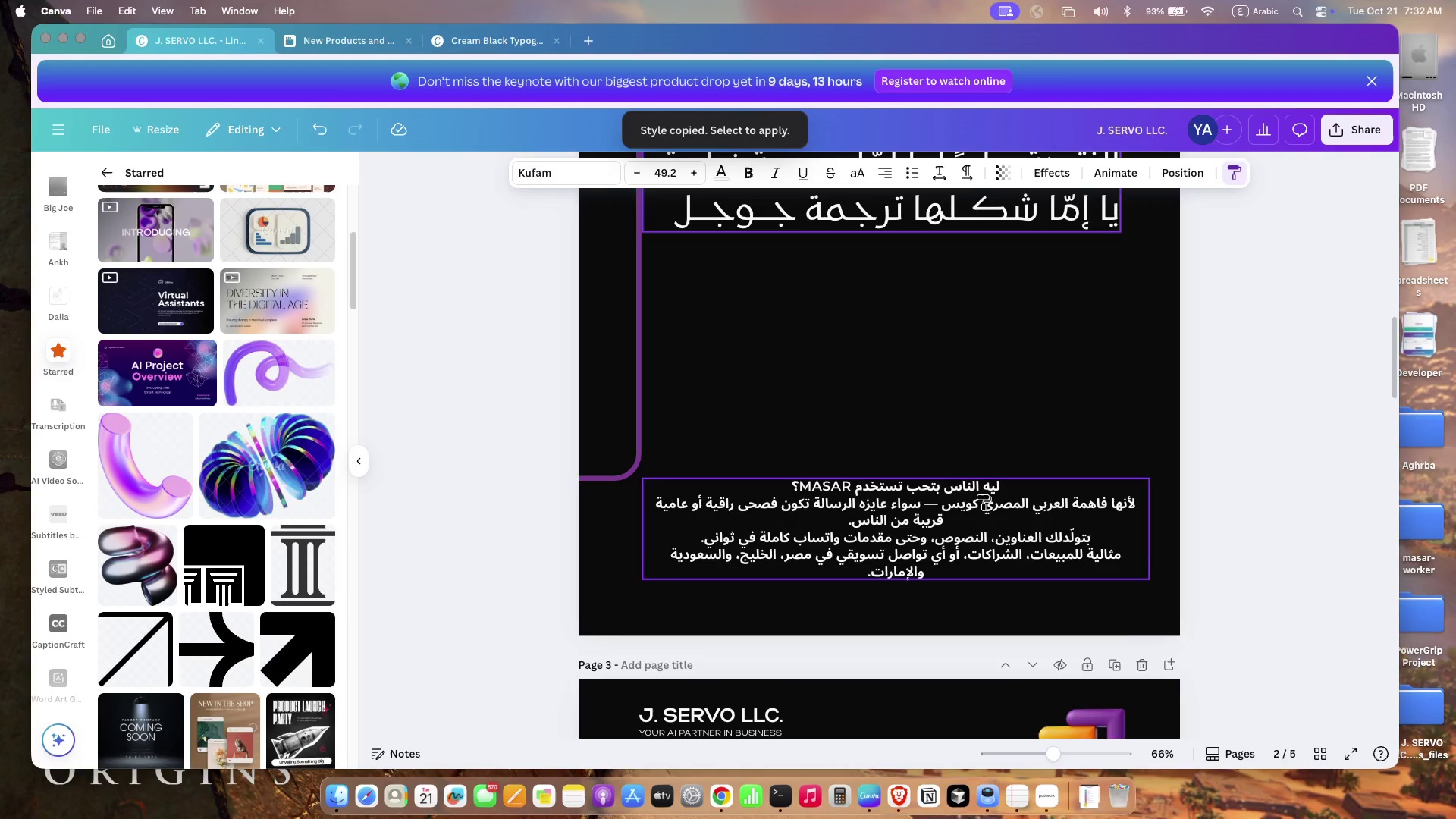 
left_click([984, 503])
 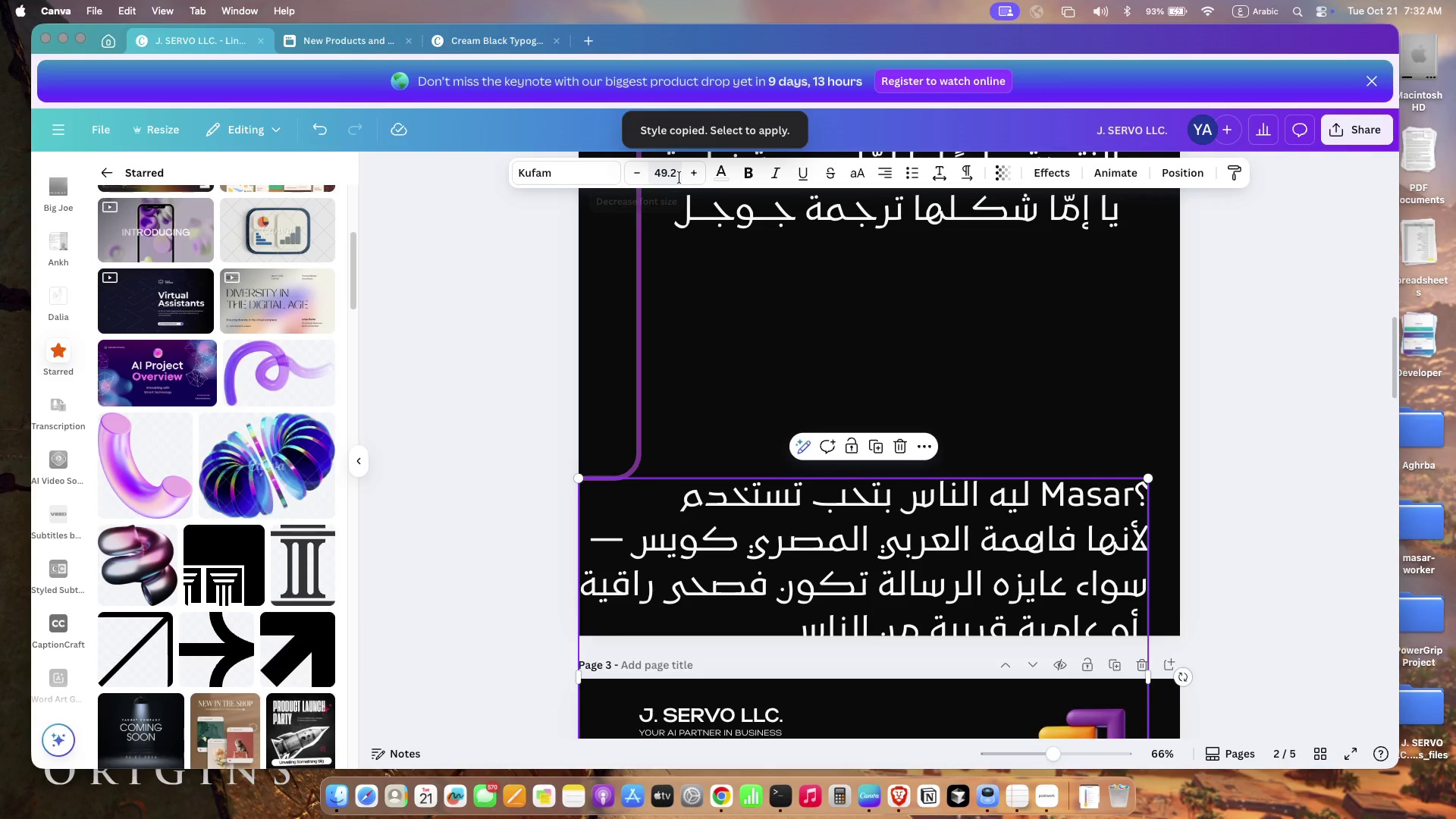 
left_click([672, 180])
 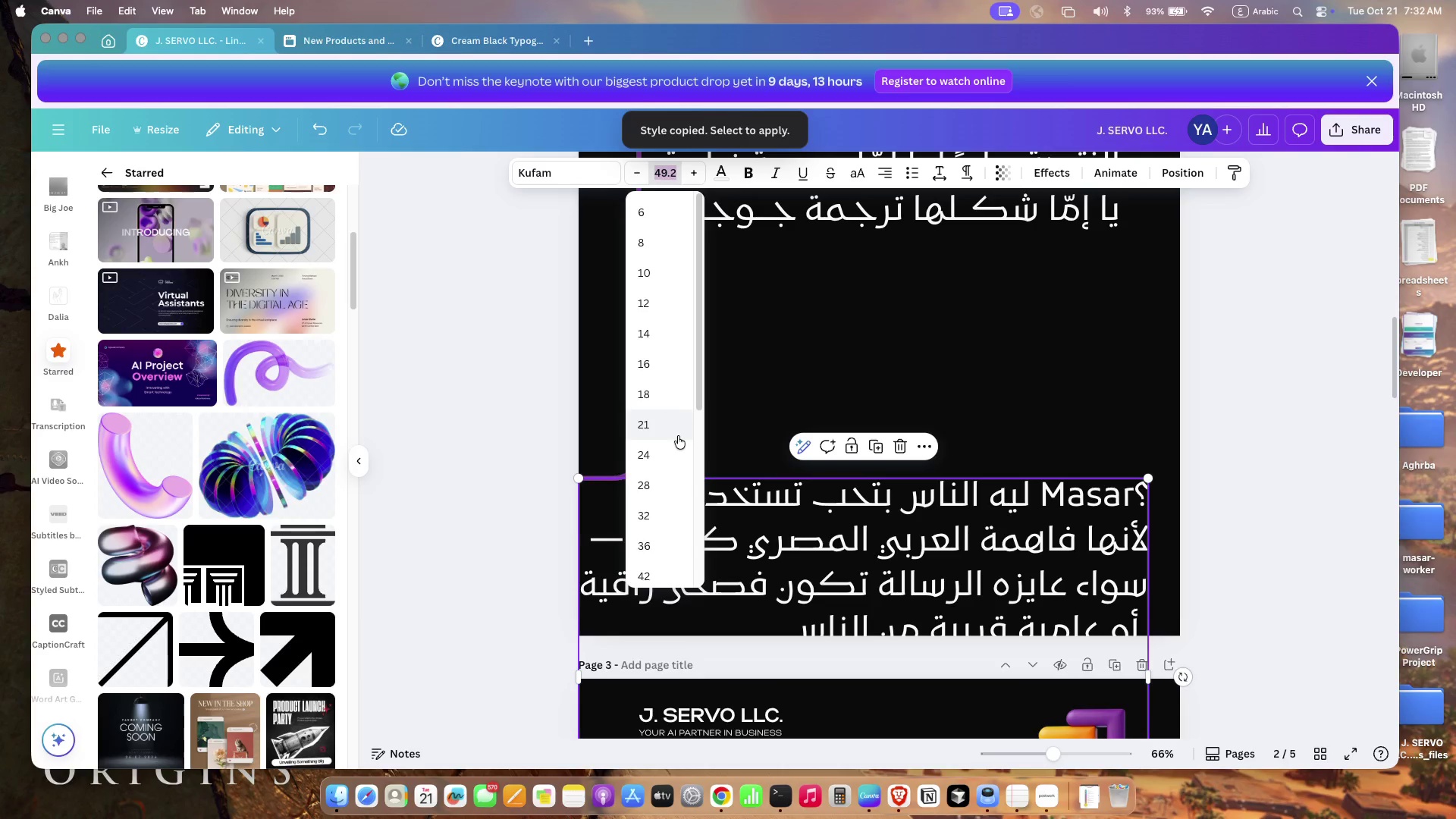 
left_click([667, 427])
 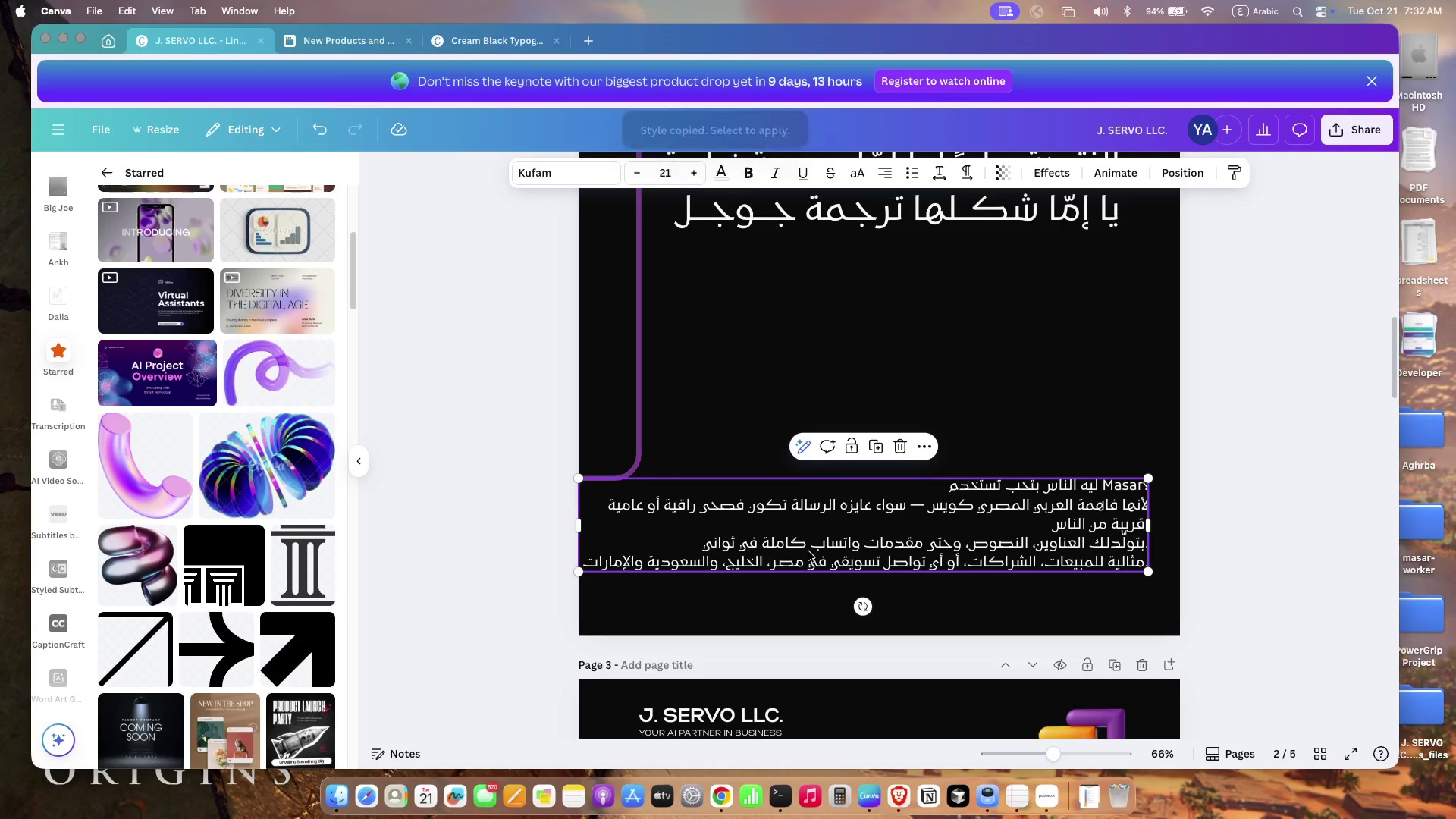 
left_click_drag(start_coordinate=[812, 518], to_coordinate=[841, 485])
 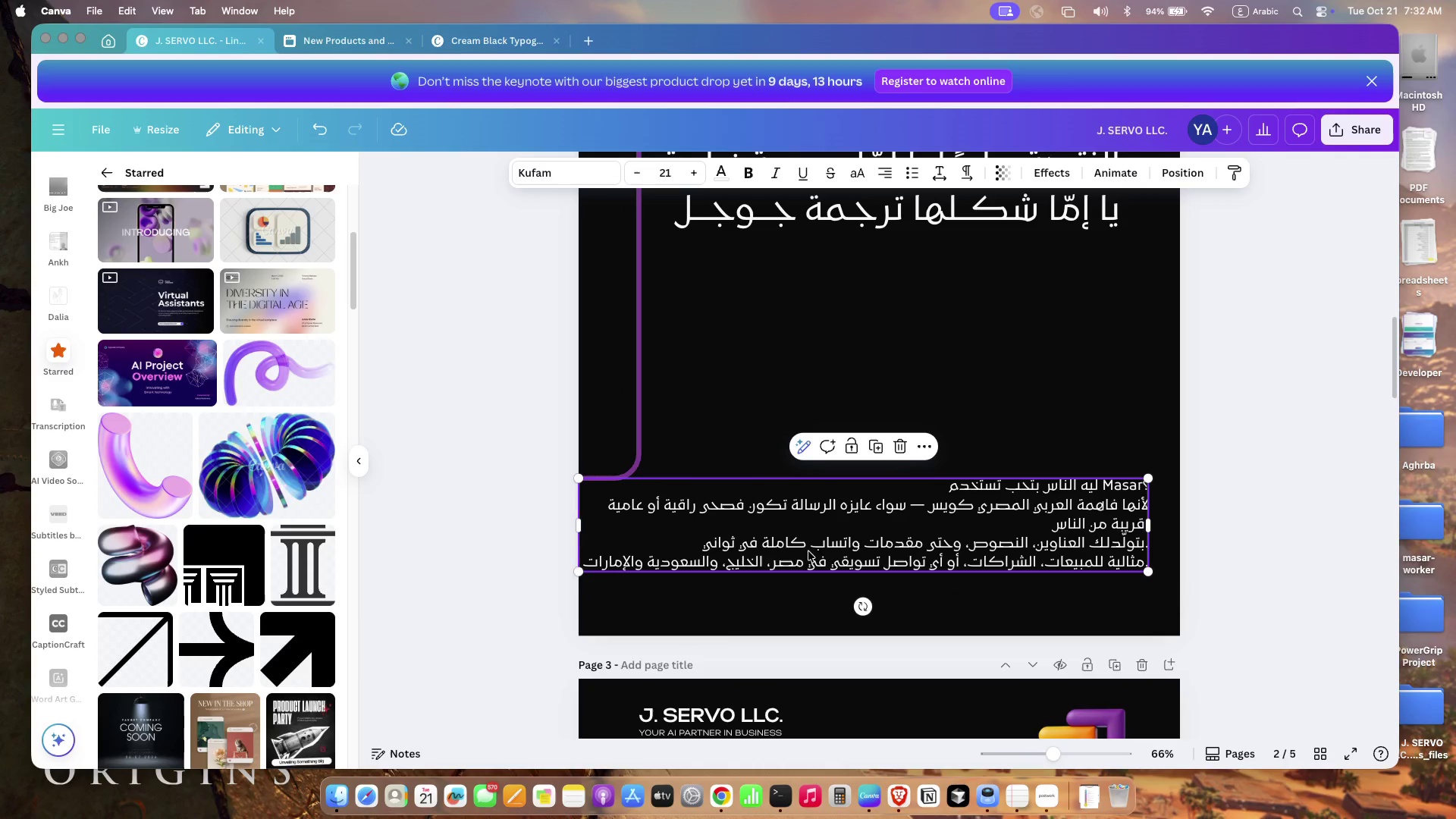 
left_click_drag(start_coordinate=[833, 488], to_coordinate=[816, 489])
 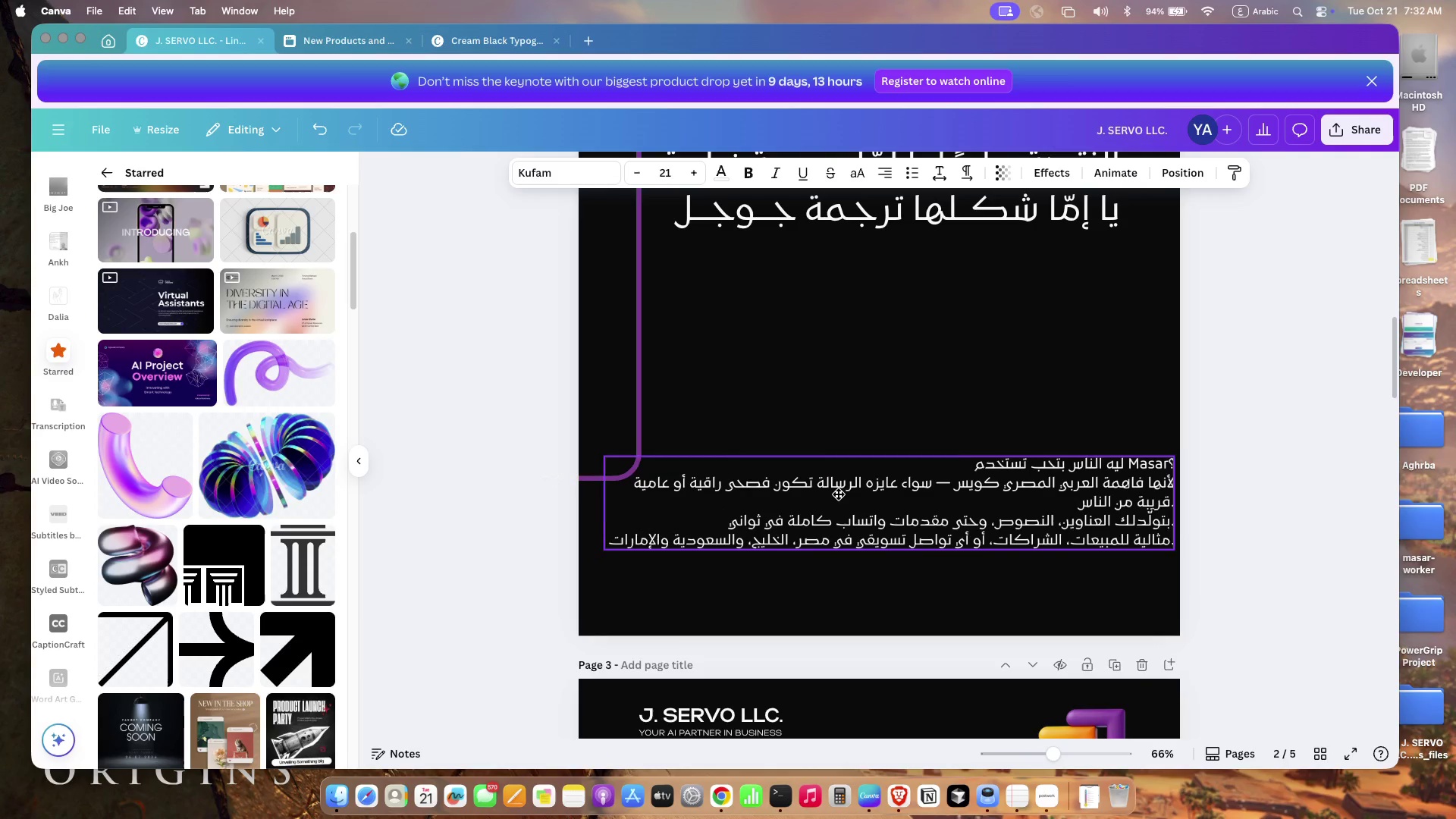 
scroll: coordinate [816, 489], scroll_direction: down, amount: 68.0
 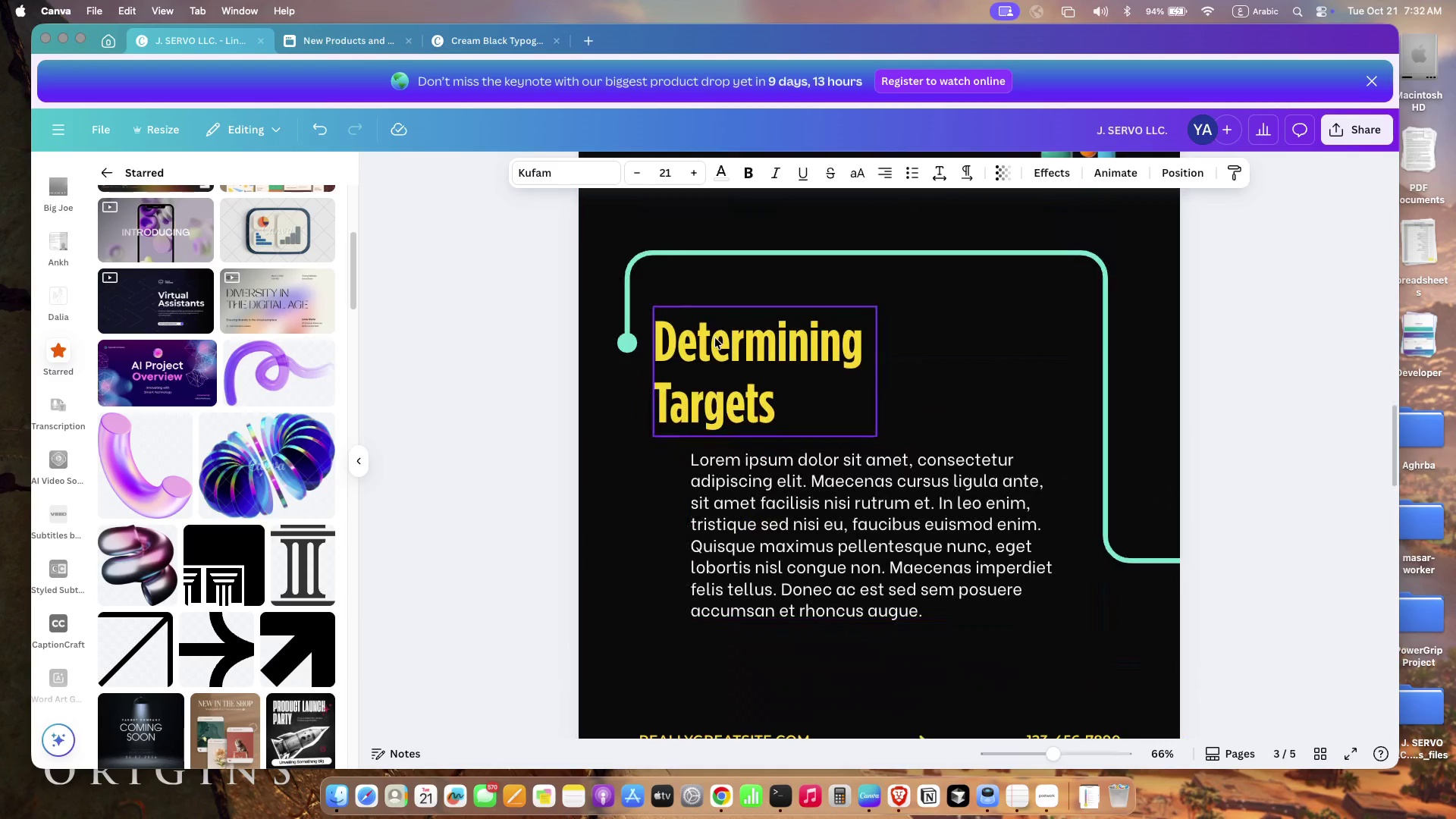 
left_click([715, 338])
 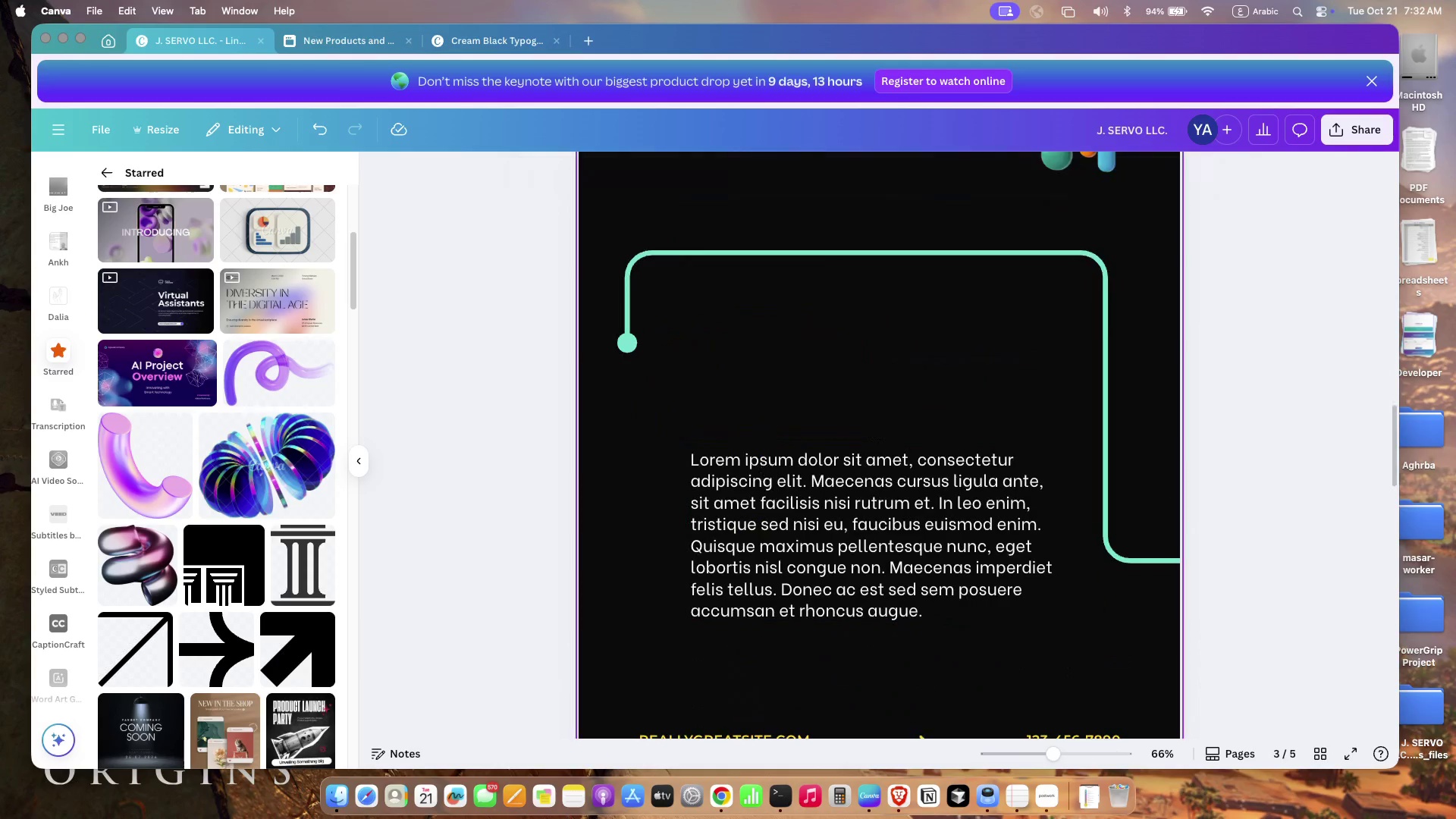 
key(Backspace)
 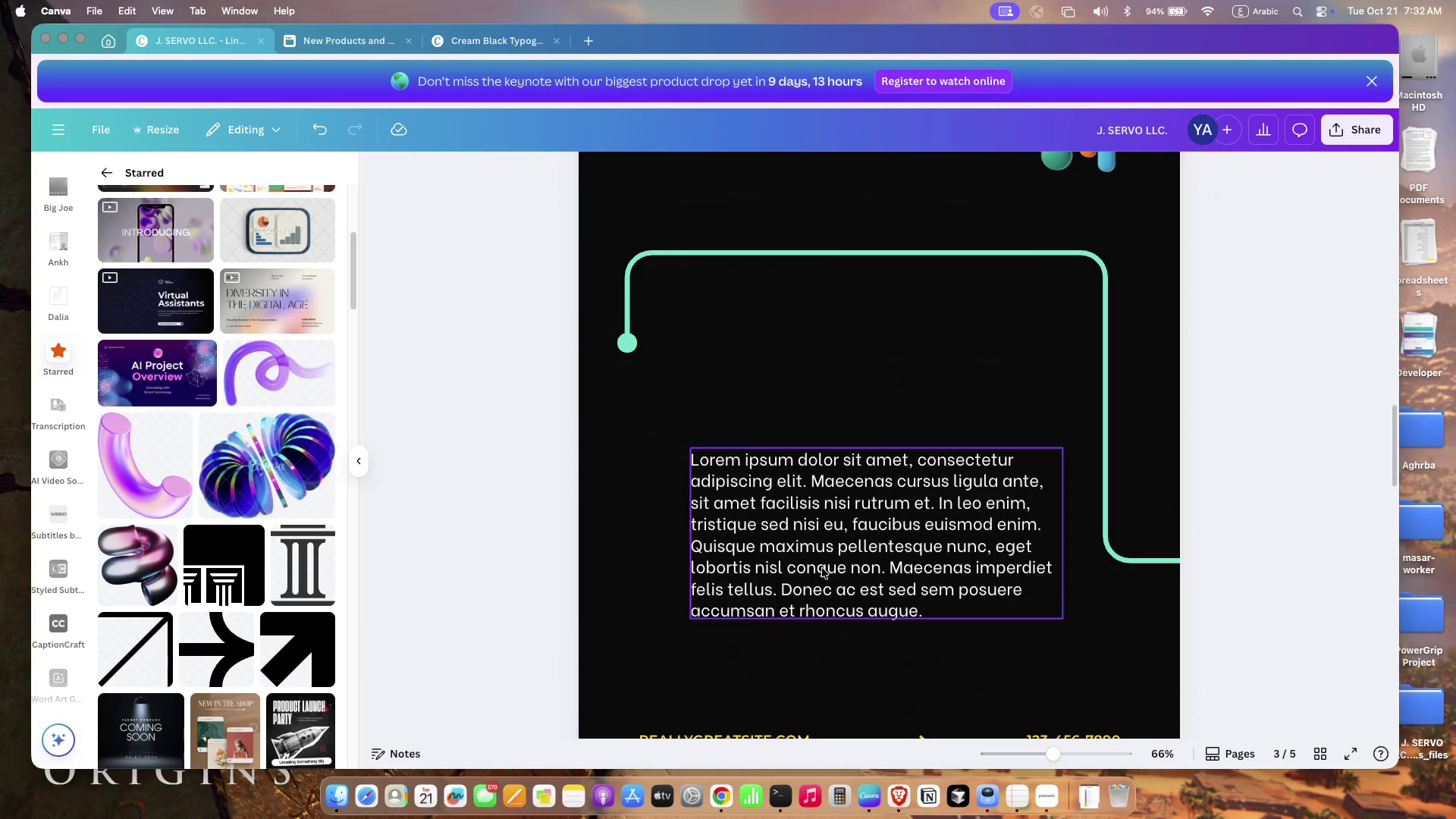 
left_click([812, 554])
 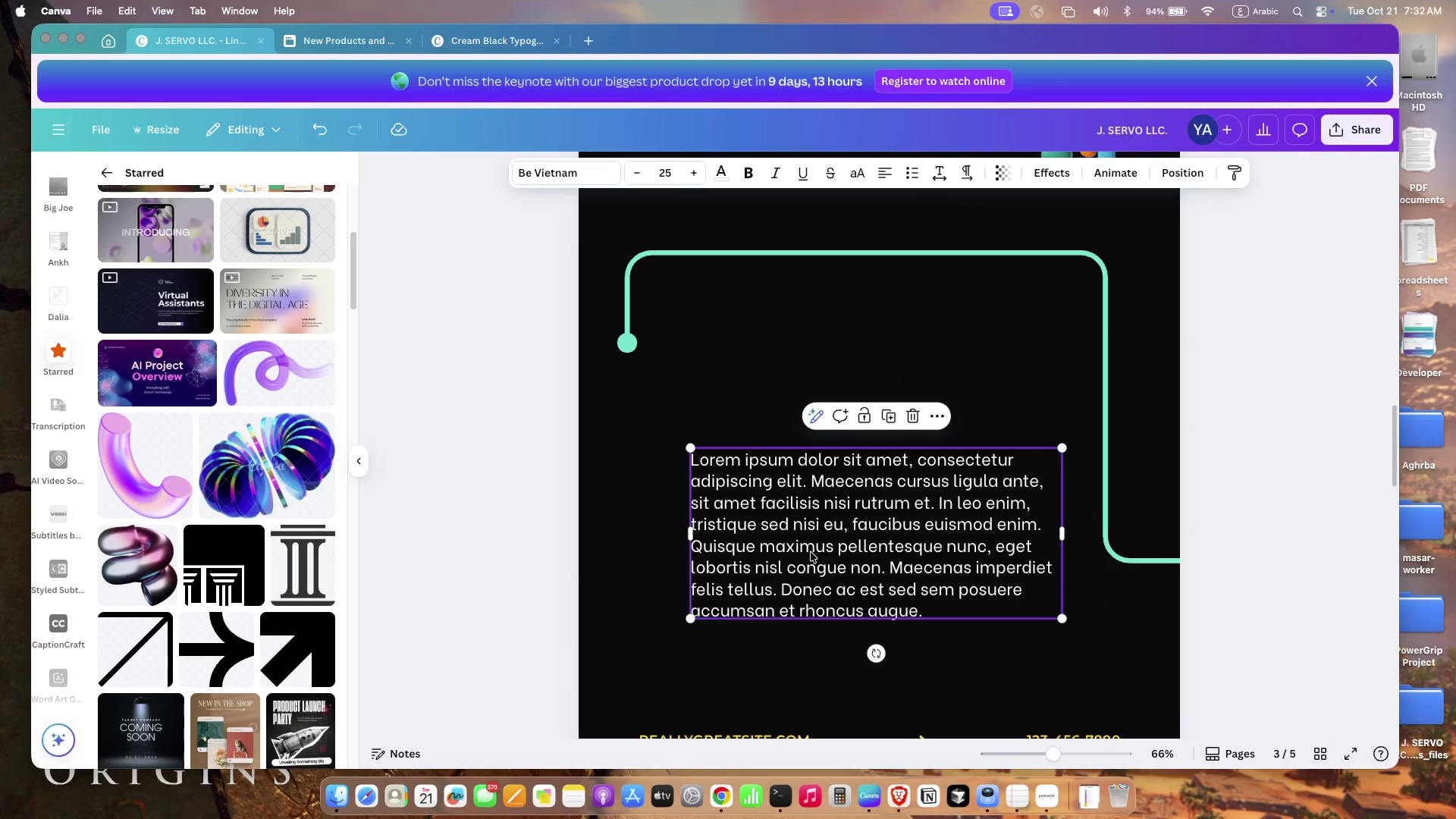 
key(Backspace)
 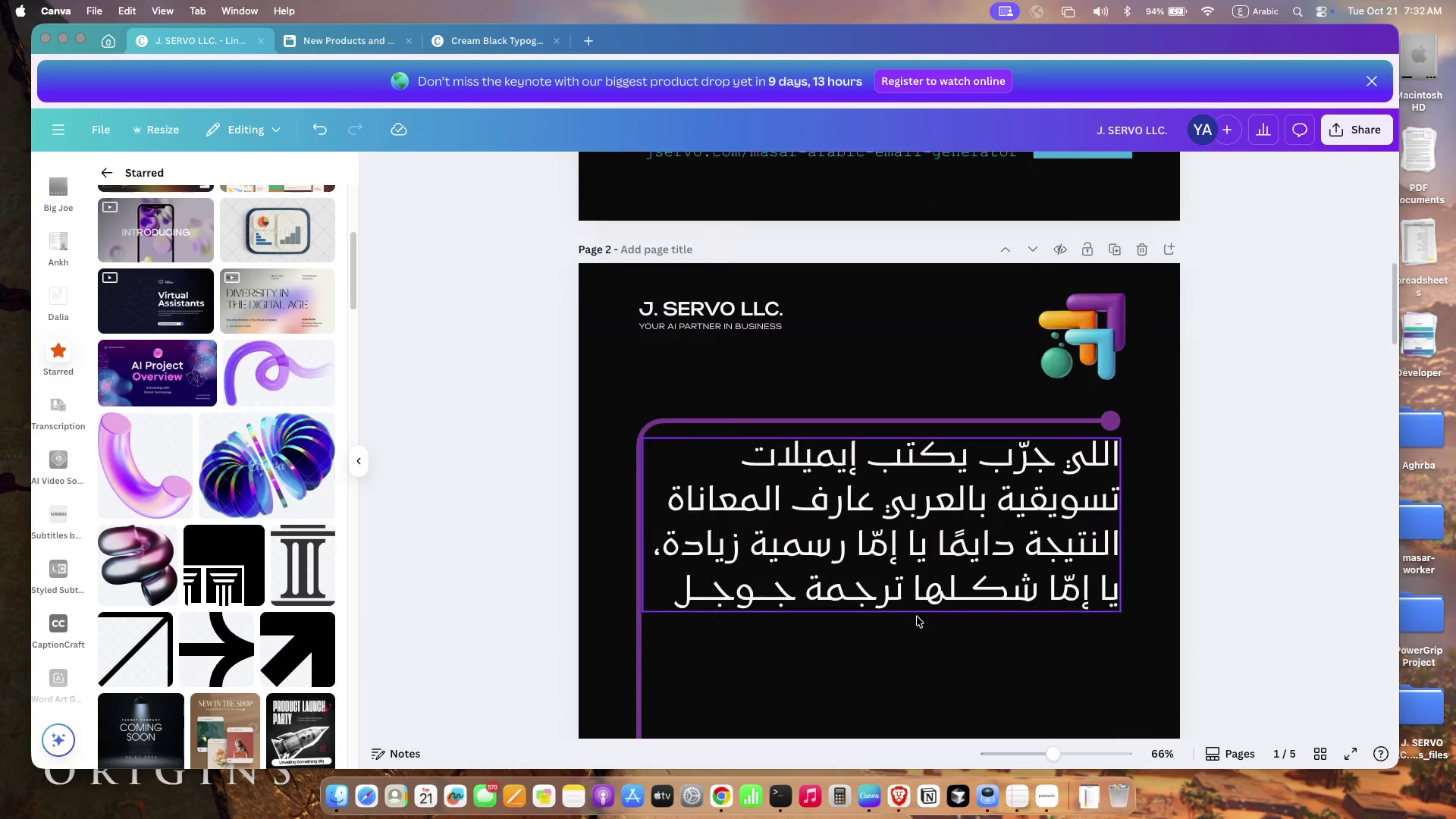 
scroll: coordinate [921, 615], scroll_direction: up, amount: 21.0
 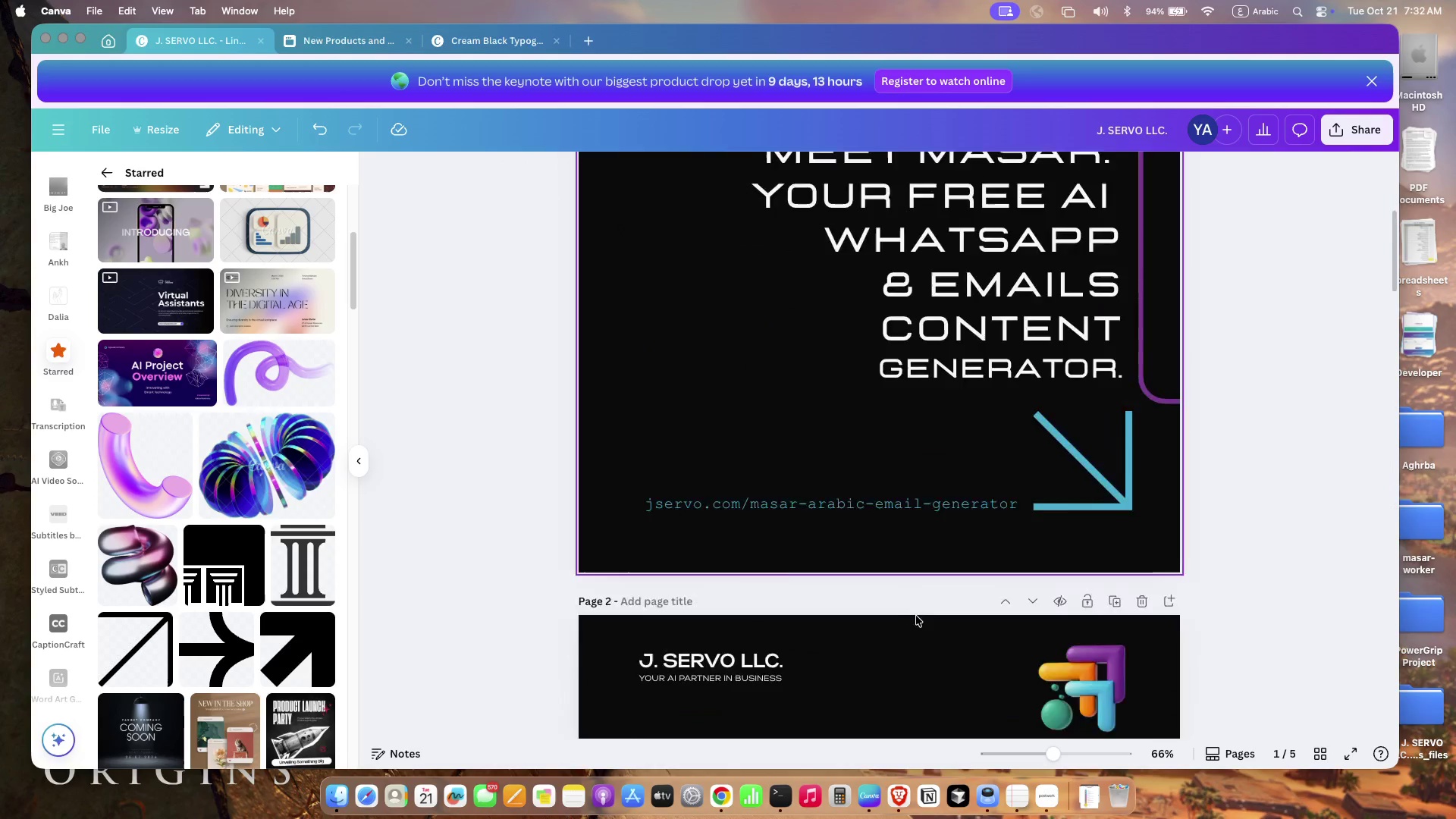 
left_click([923, 611])
 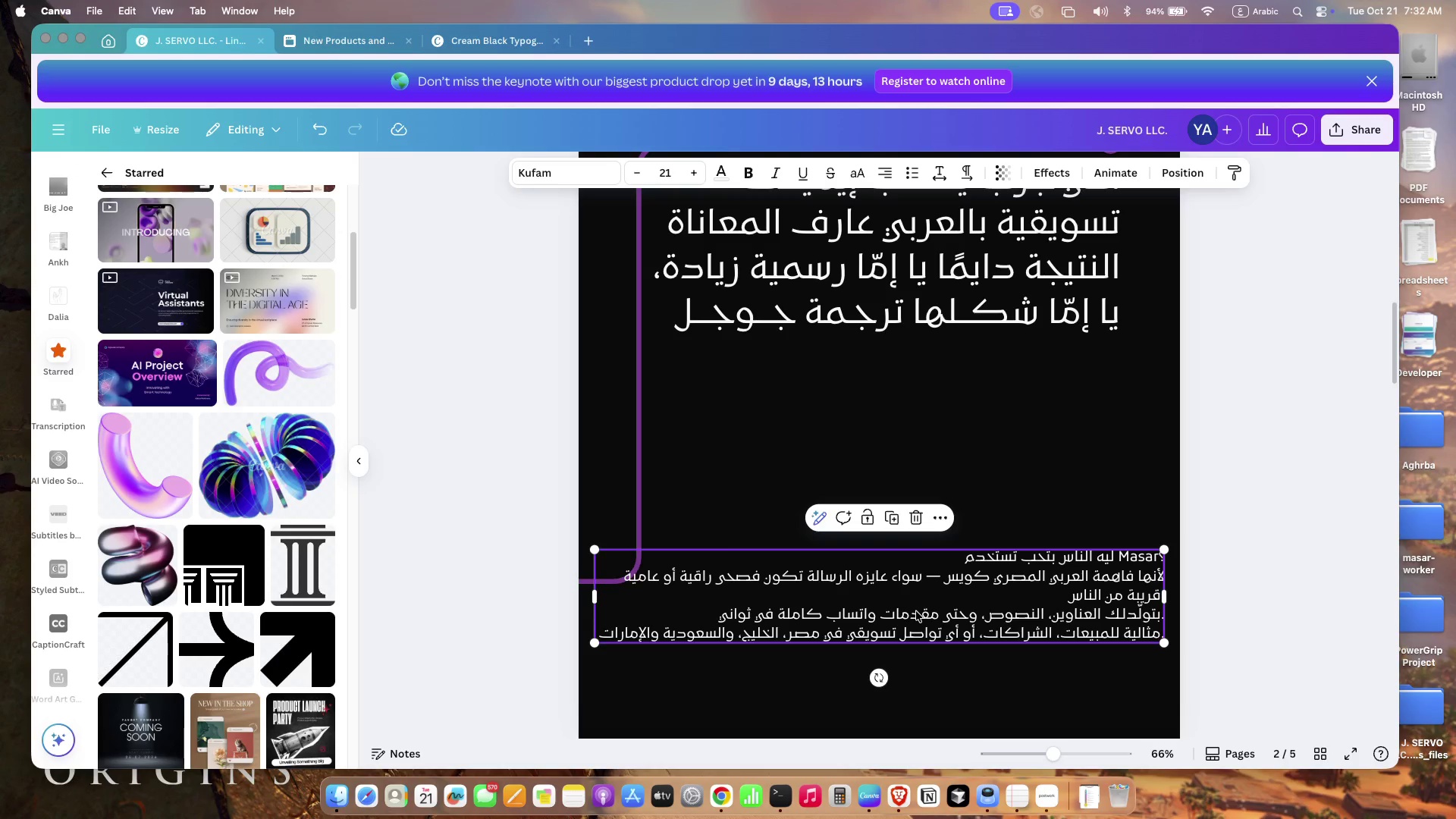 
key(Meta+C)
 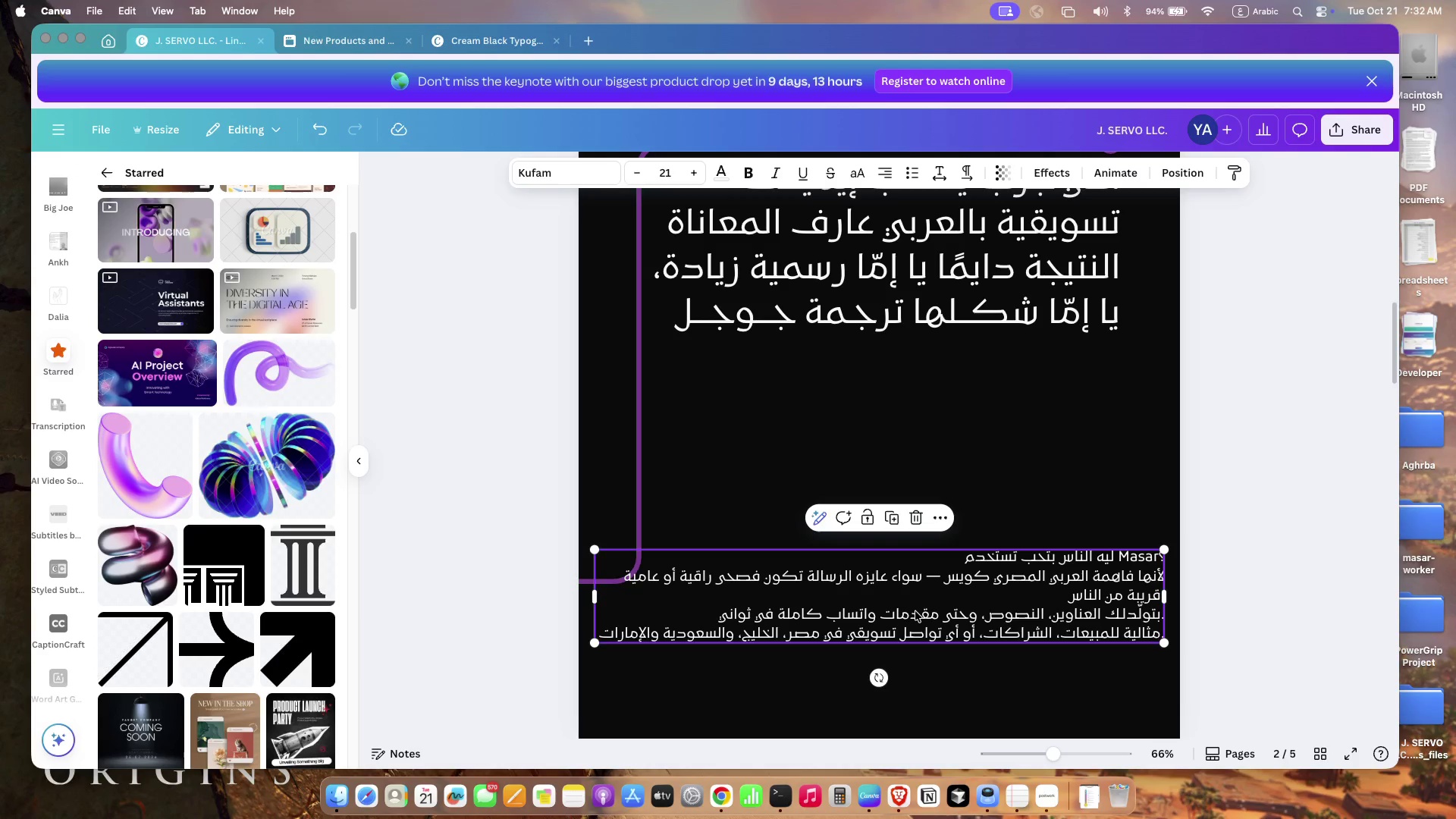 
key(Meta+X)
 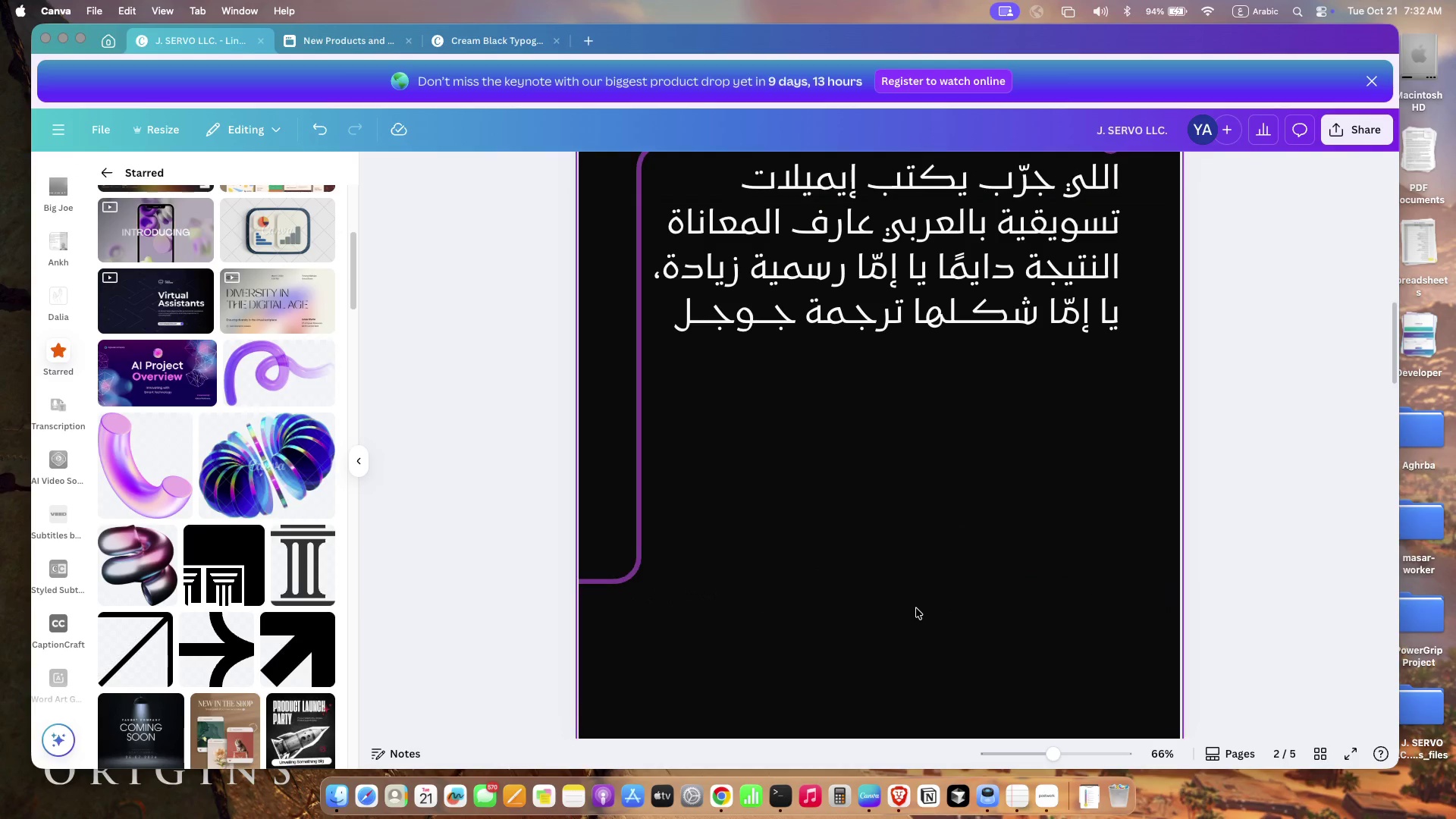 
scroll: coordinate [913, 570], scroll_direction: down, amount: 32.0
 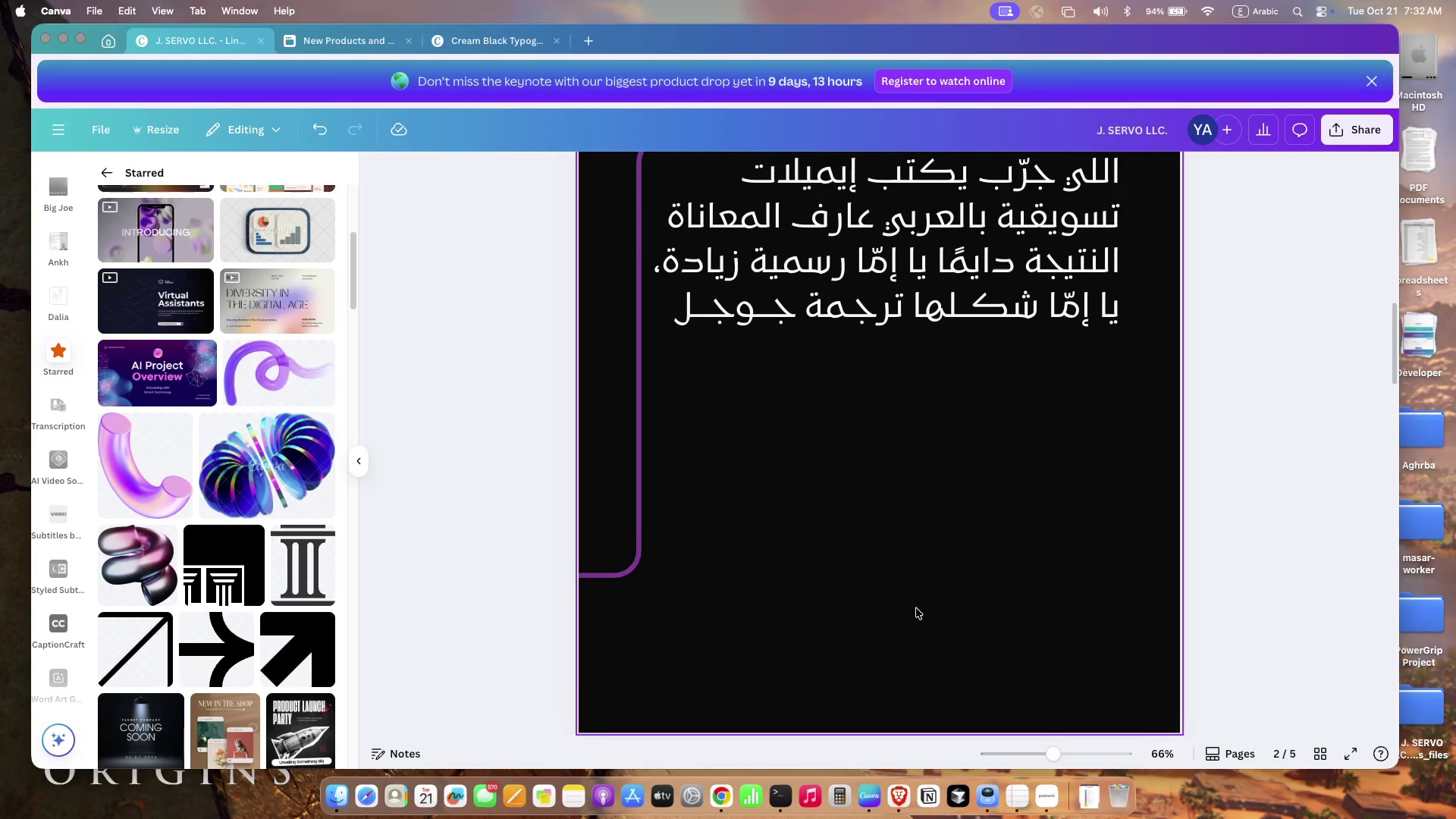 
scroll: coordinate [898, 512], scroll_direction: up, amount: 10.0
 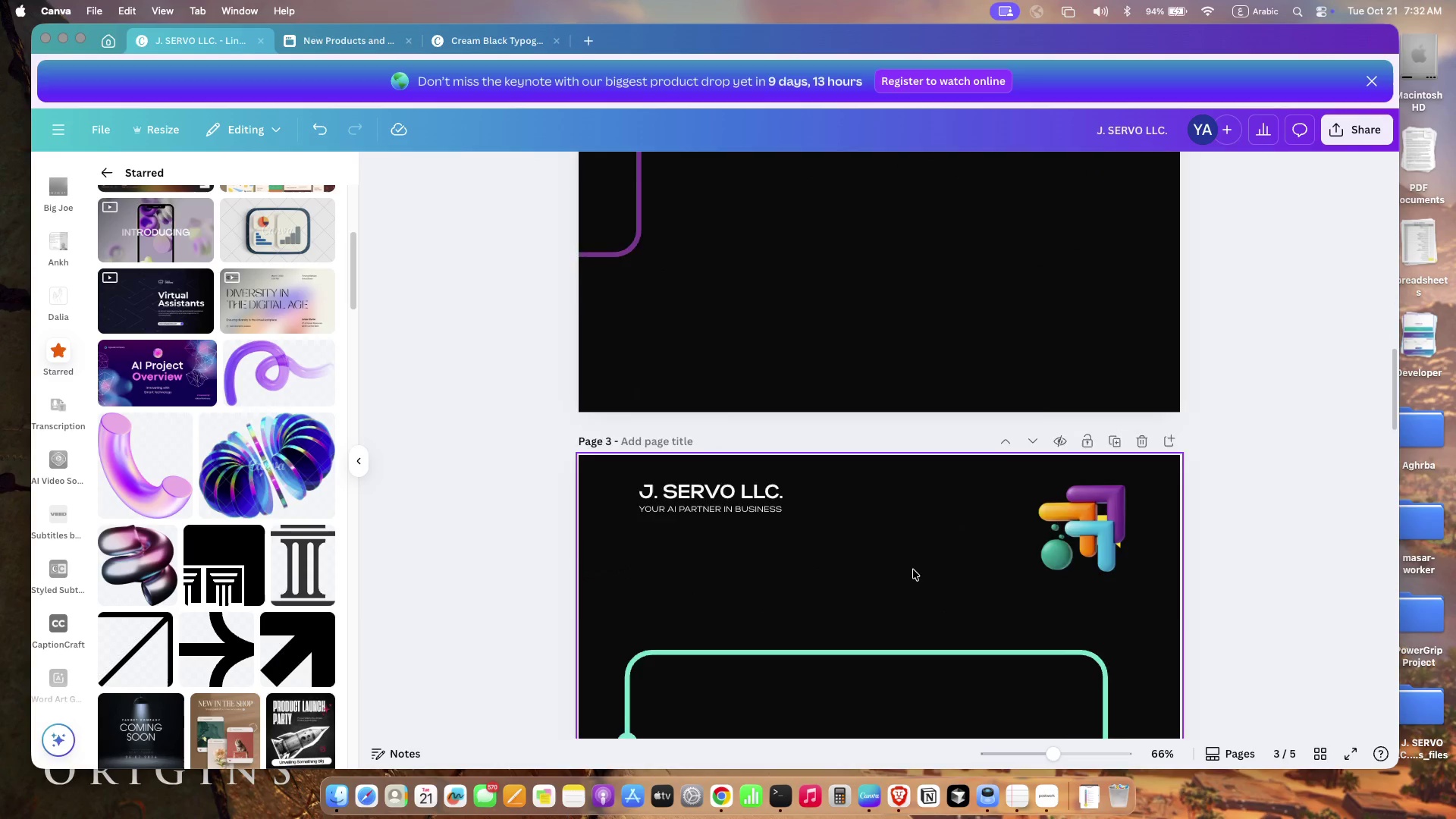 
left_click([898, 512])
 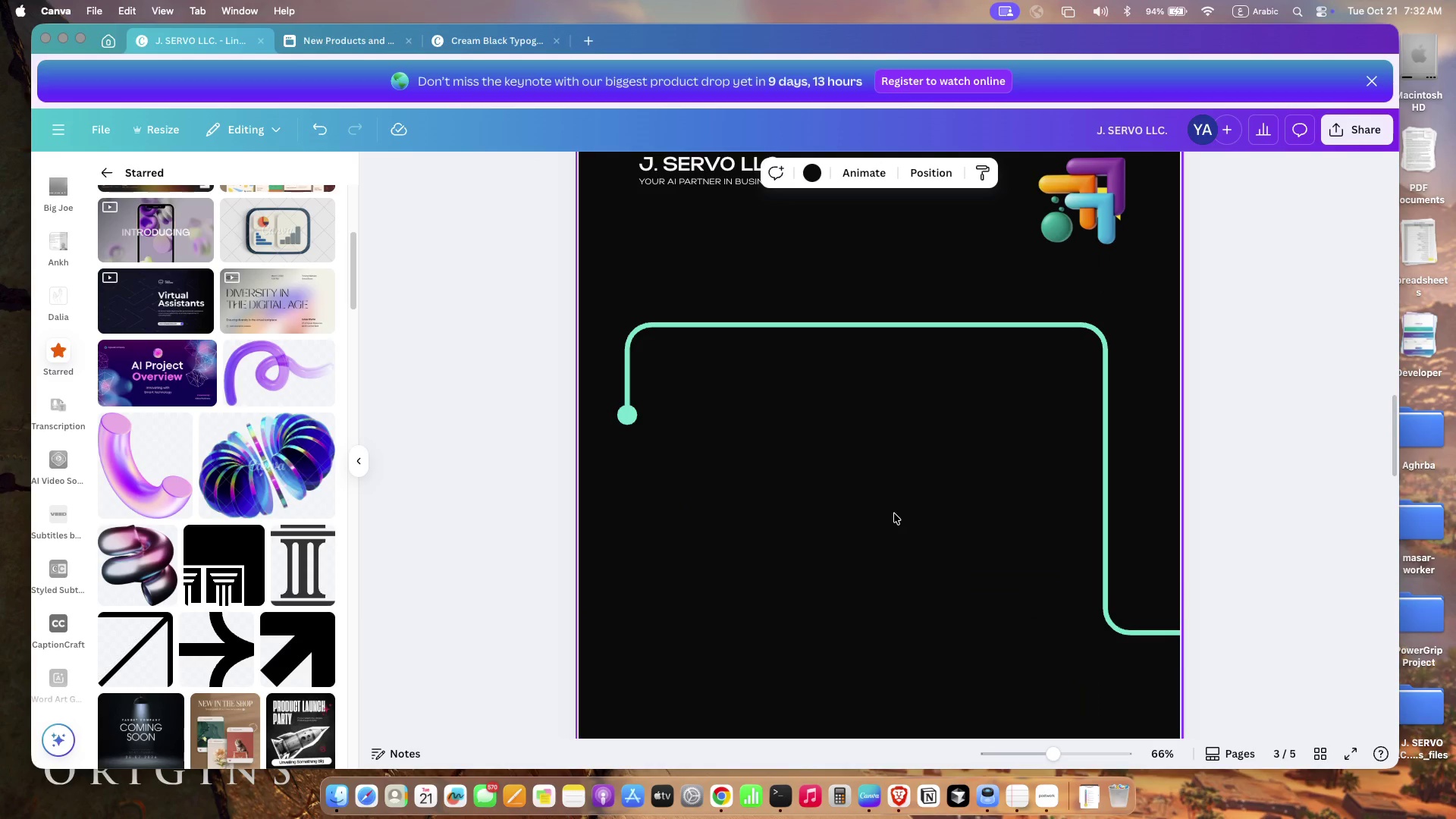 
key(Meta+V)
 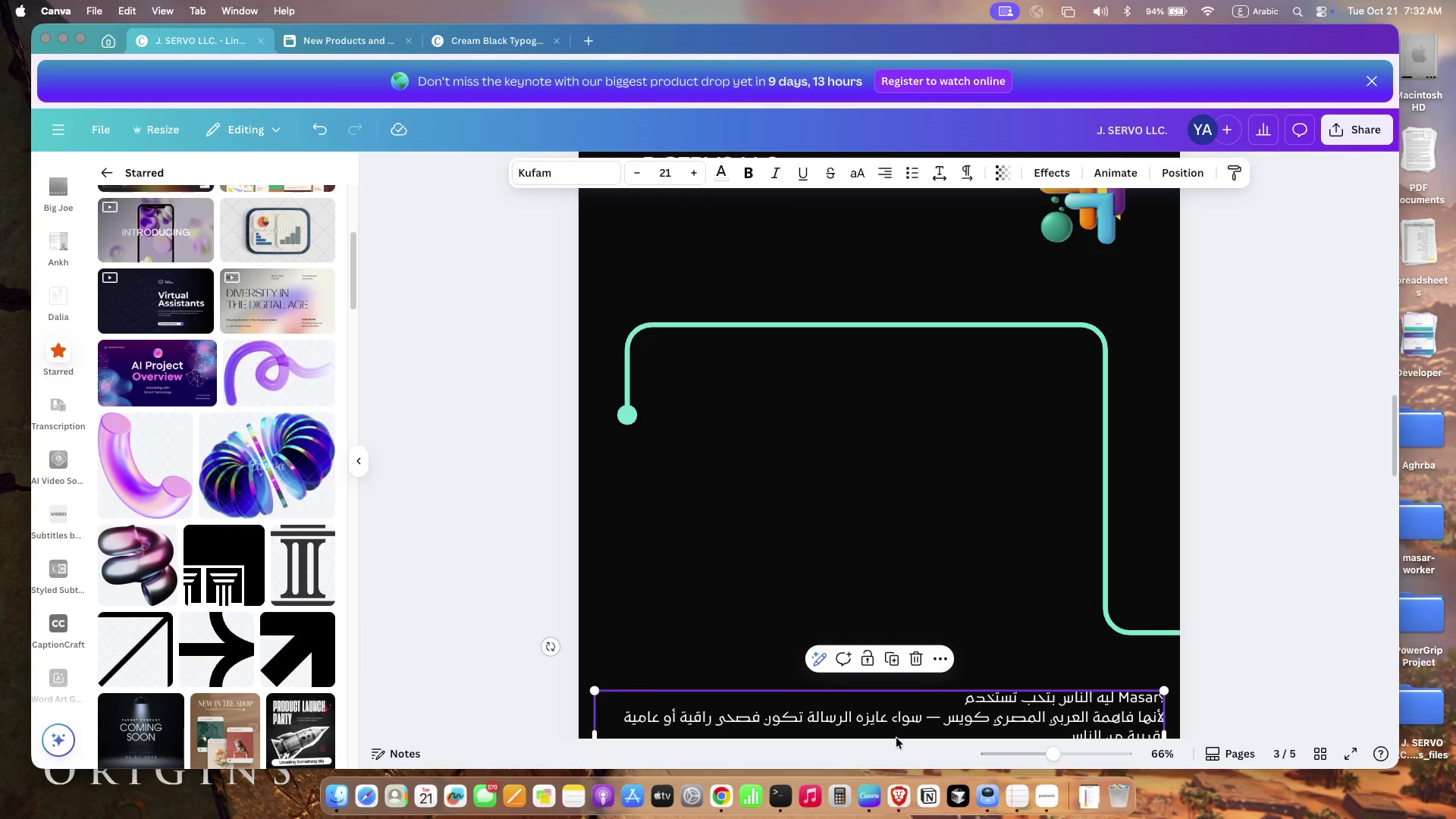 
left_click_drag(start_coordinate=[896, 738], to_coordinate=[886, 441])
 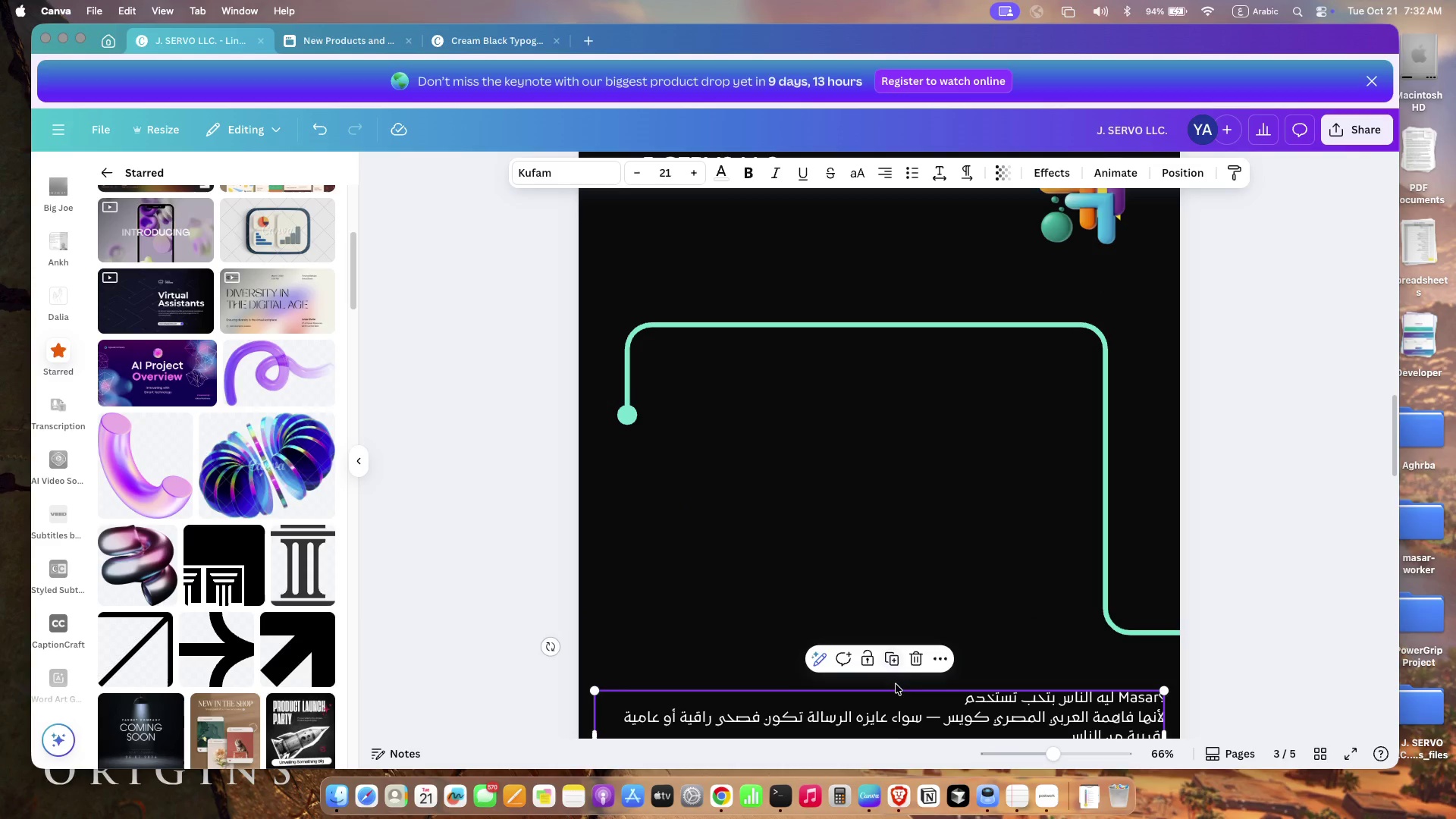 
left_click([893, 563])
 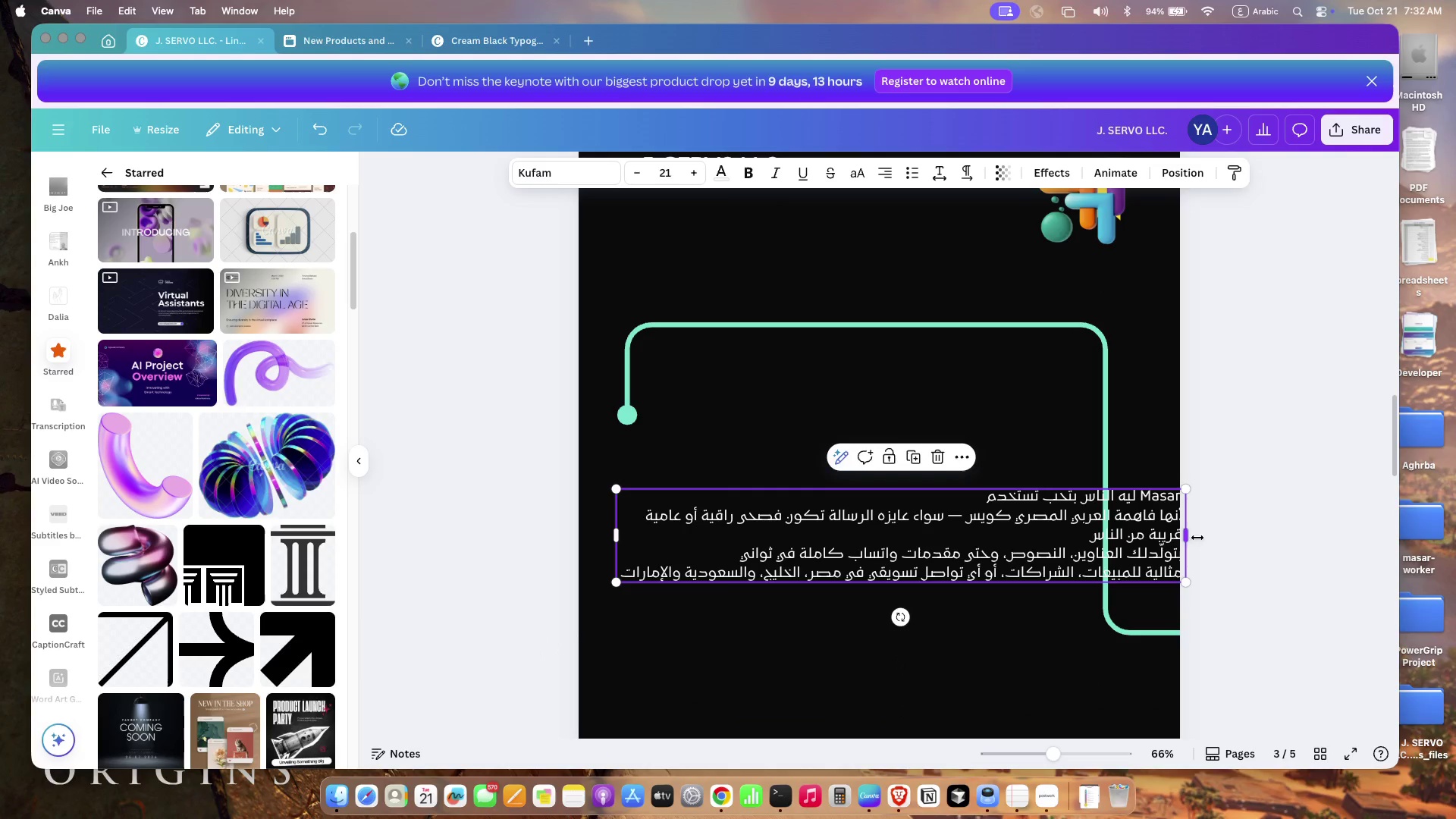 
left_click_drag(start_coordinate=[902, 699], to_coordinate=[923, 497])
 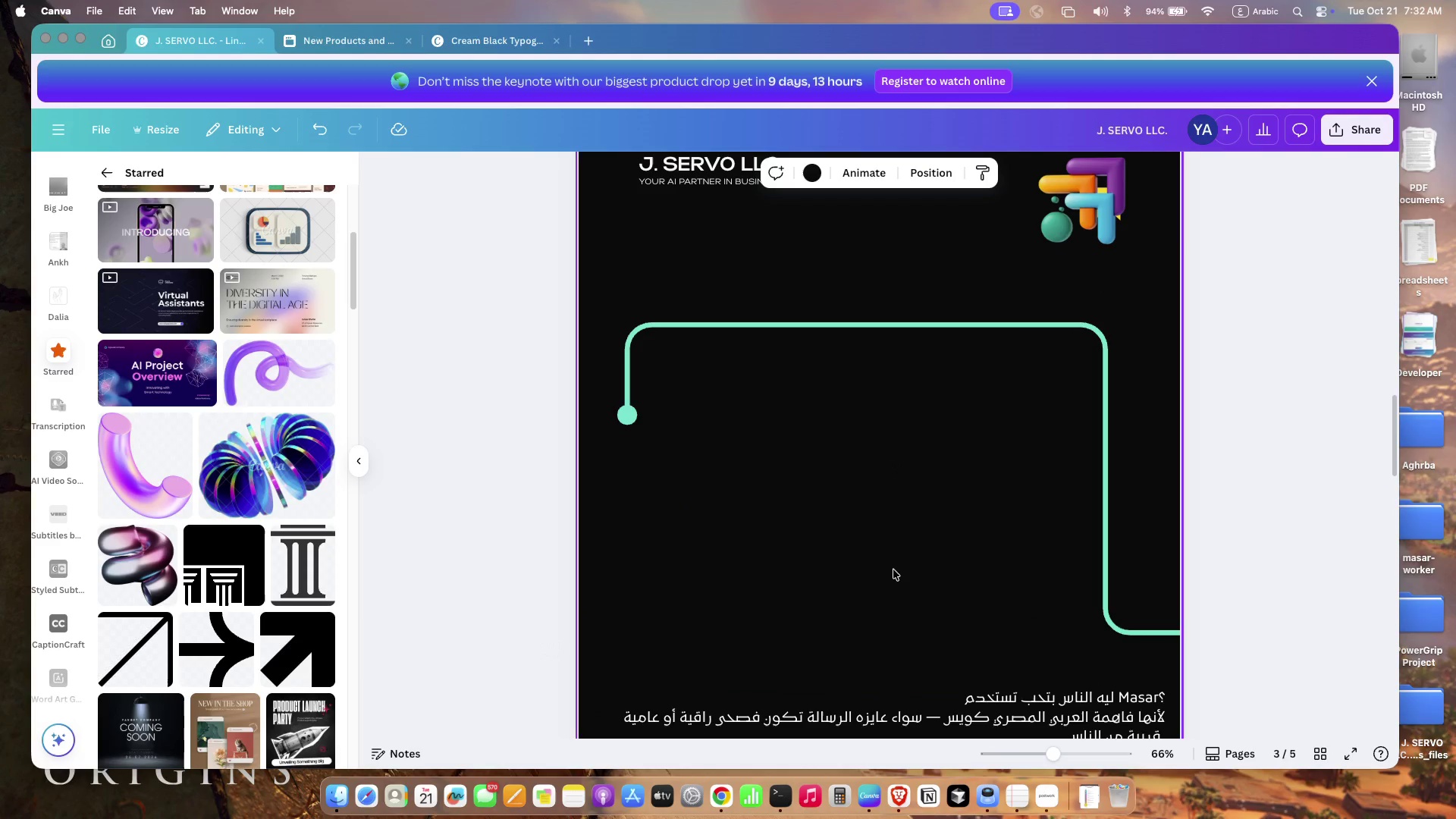 
left_click([1185, 533])
 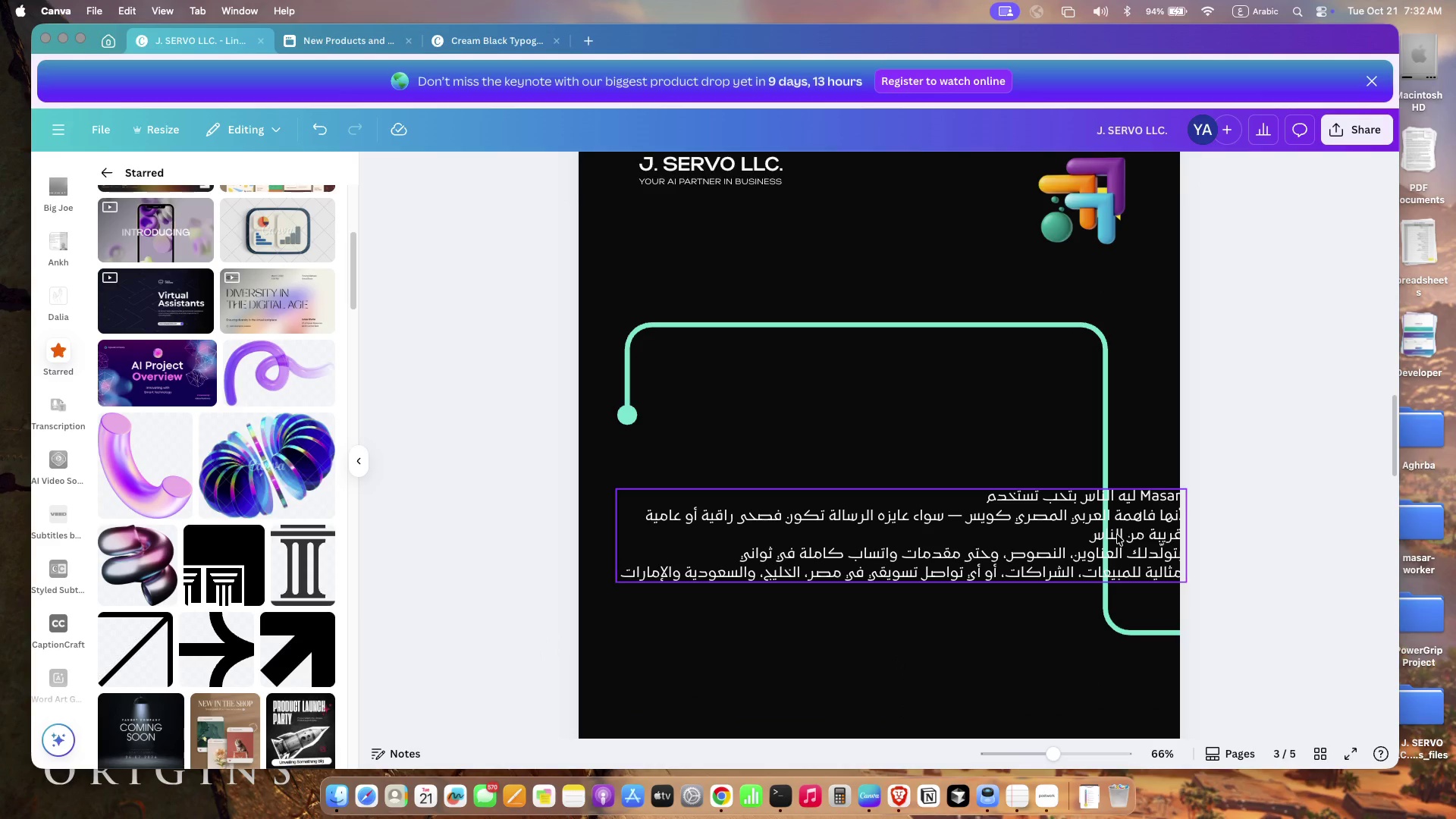 
left_click([1117, 535])
 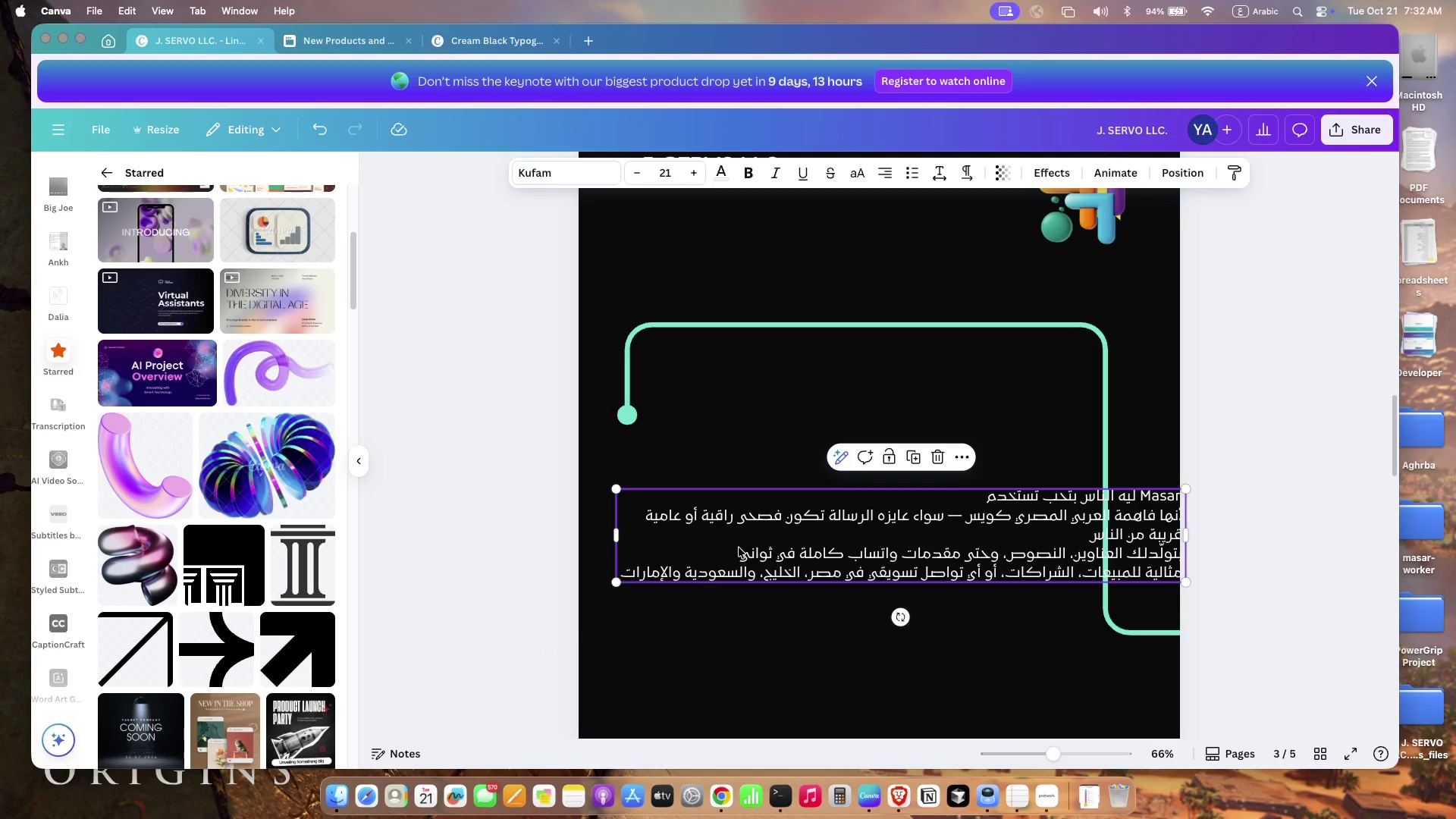 
left_click_drag(start_coordinate=[614, 531], to_coordinate=[849, 536])
 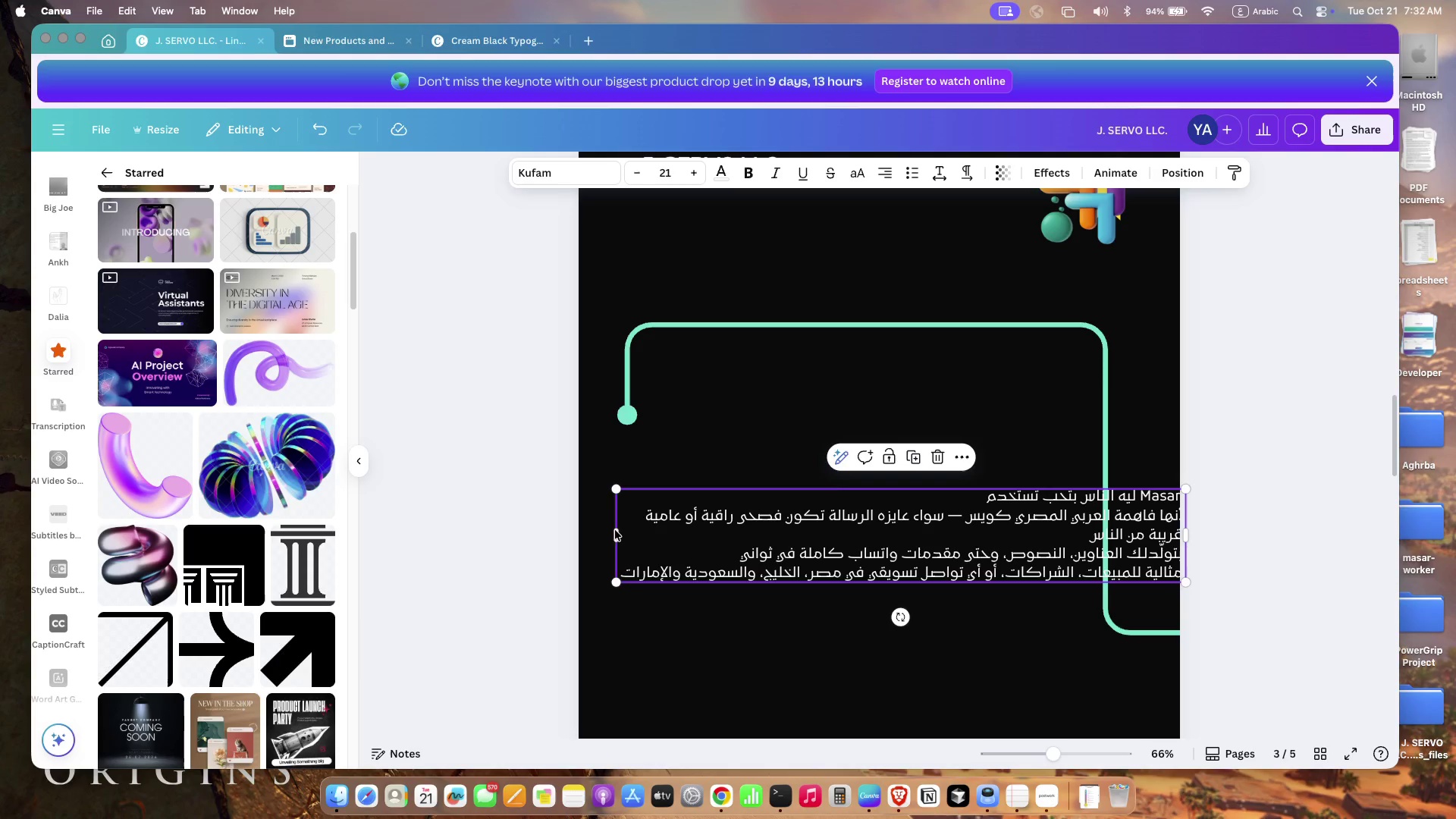 
left_click_drag(start_coordinate=[989, 569], to_coordinate=[920, 563])
 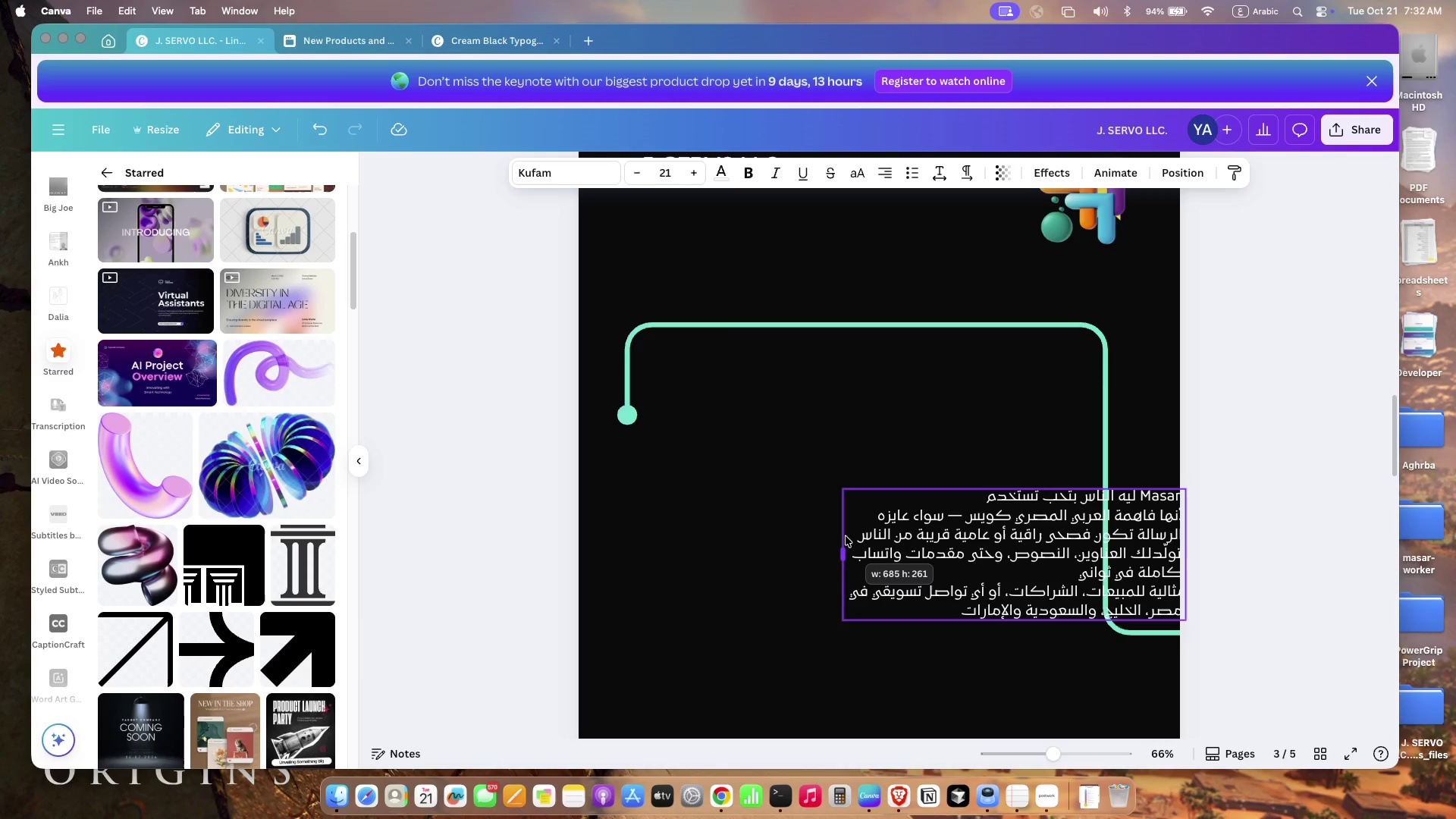 
left_click_drag(start_coordinate=[920, 563], to_coordinate=[849, 469])
 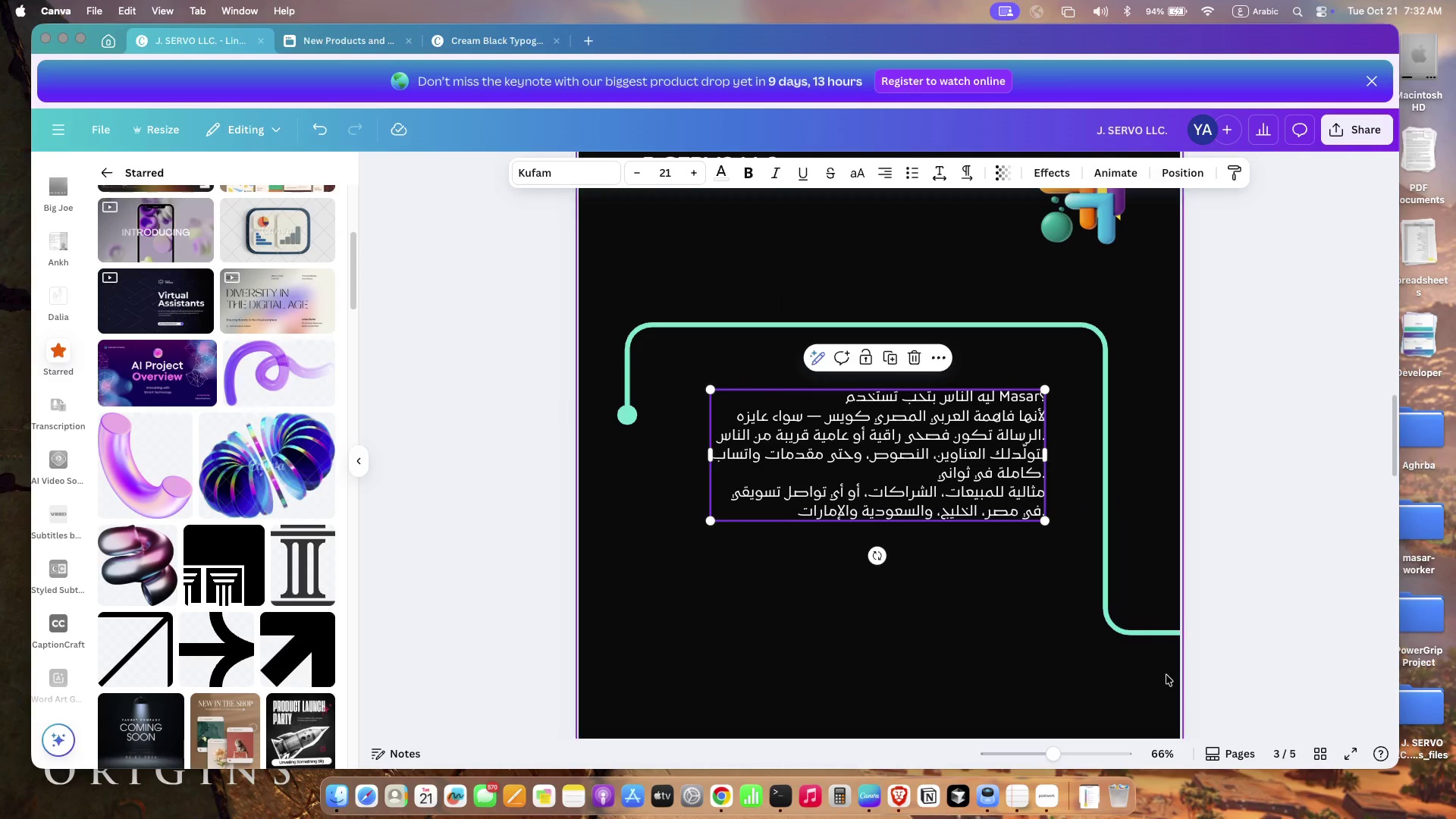 
left_click([1149, 636])
 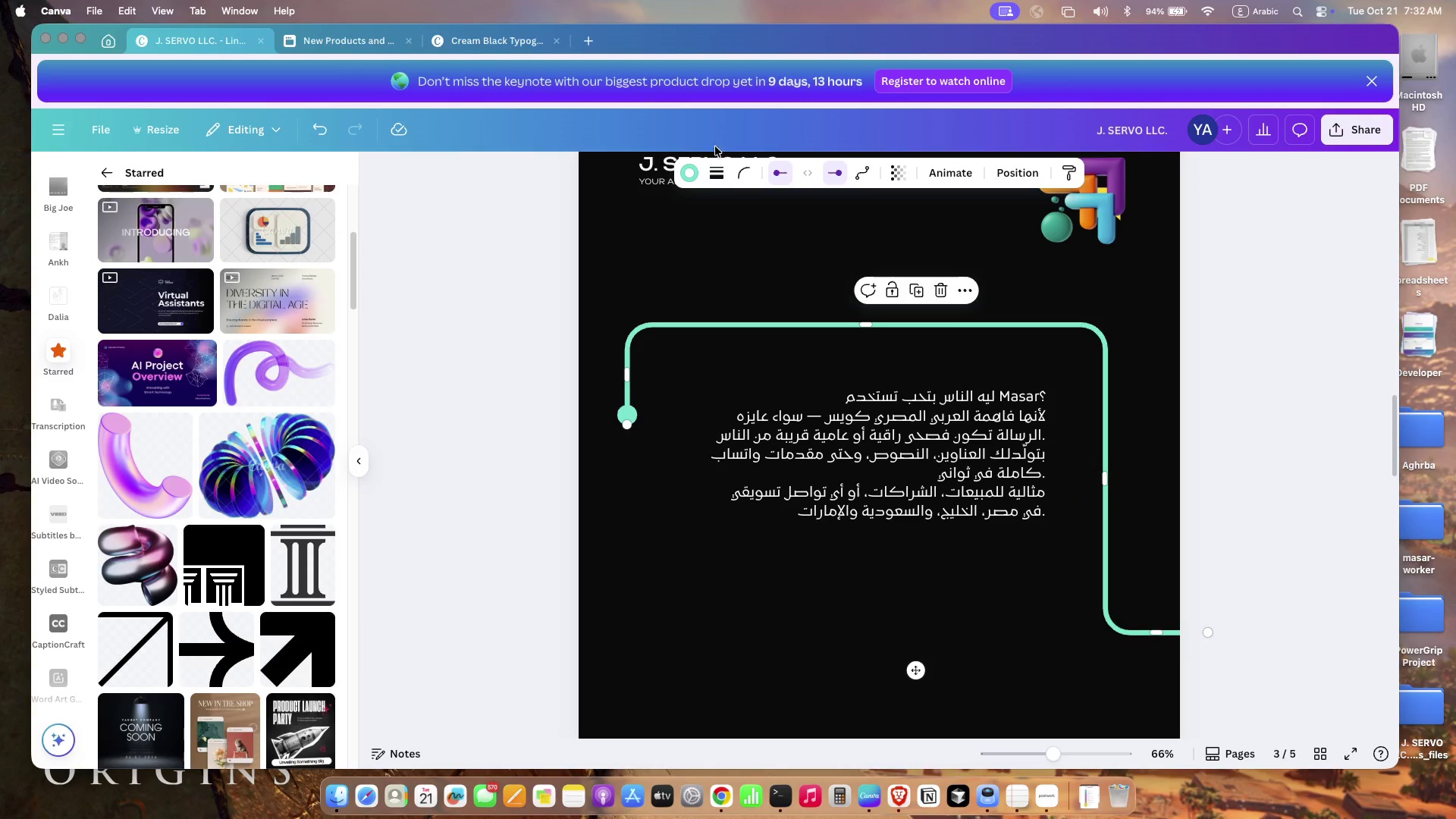 
left_click([701, 165])
 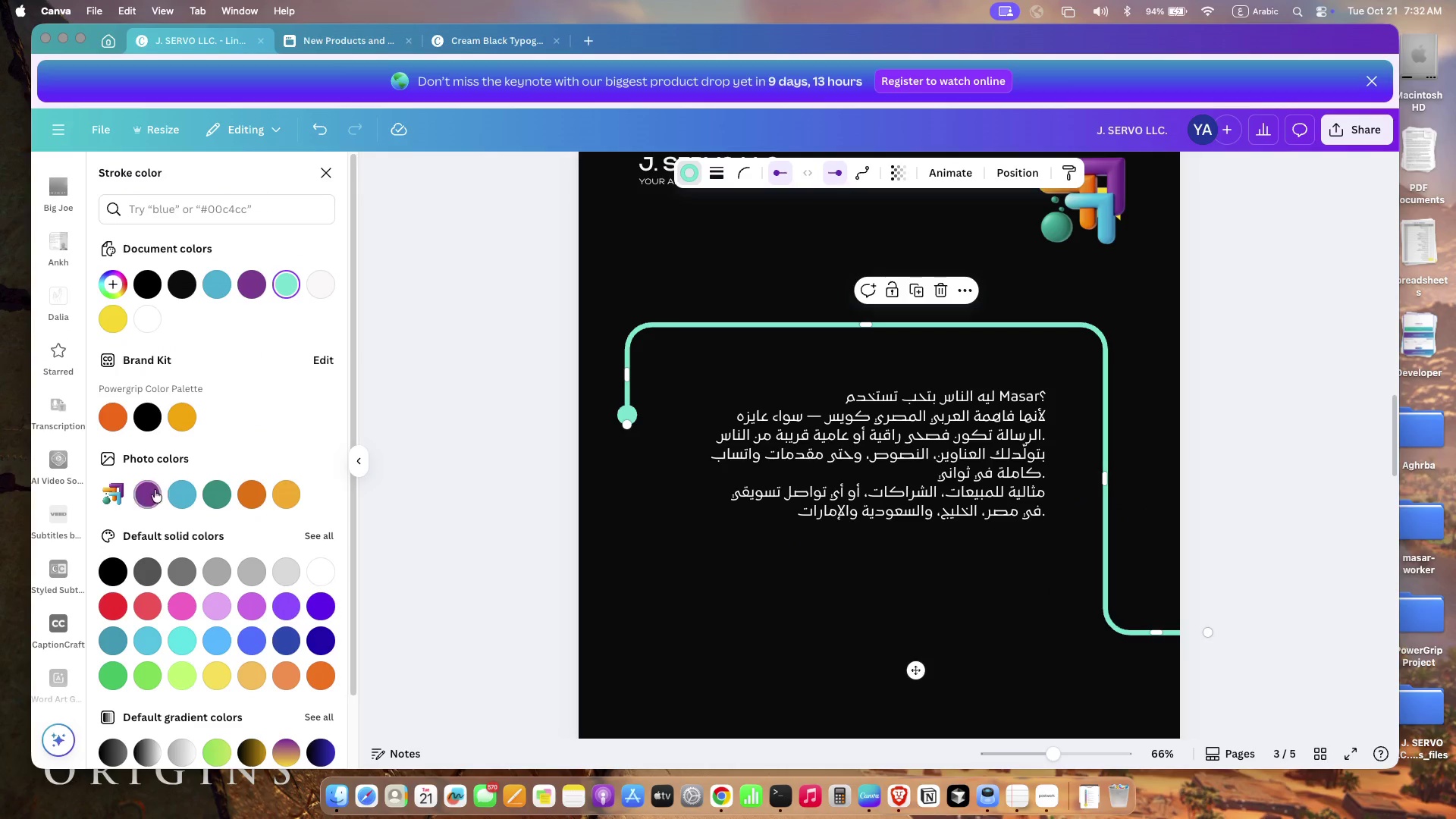 
left_click([155, 487])
 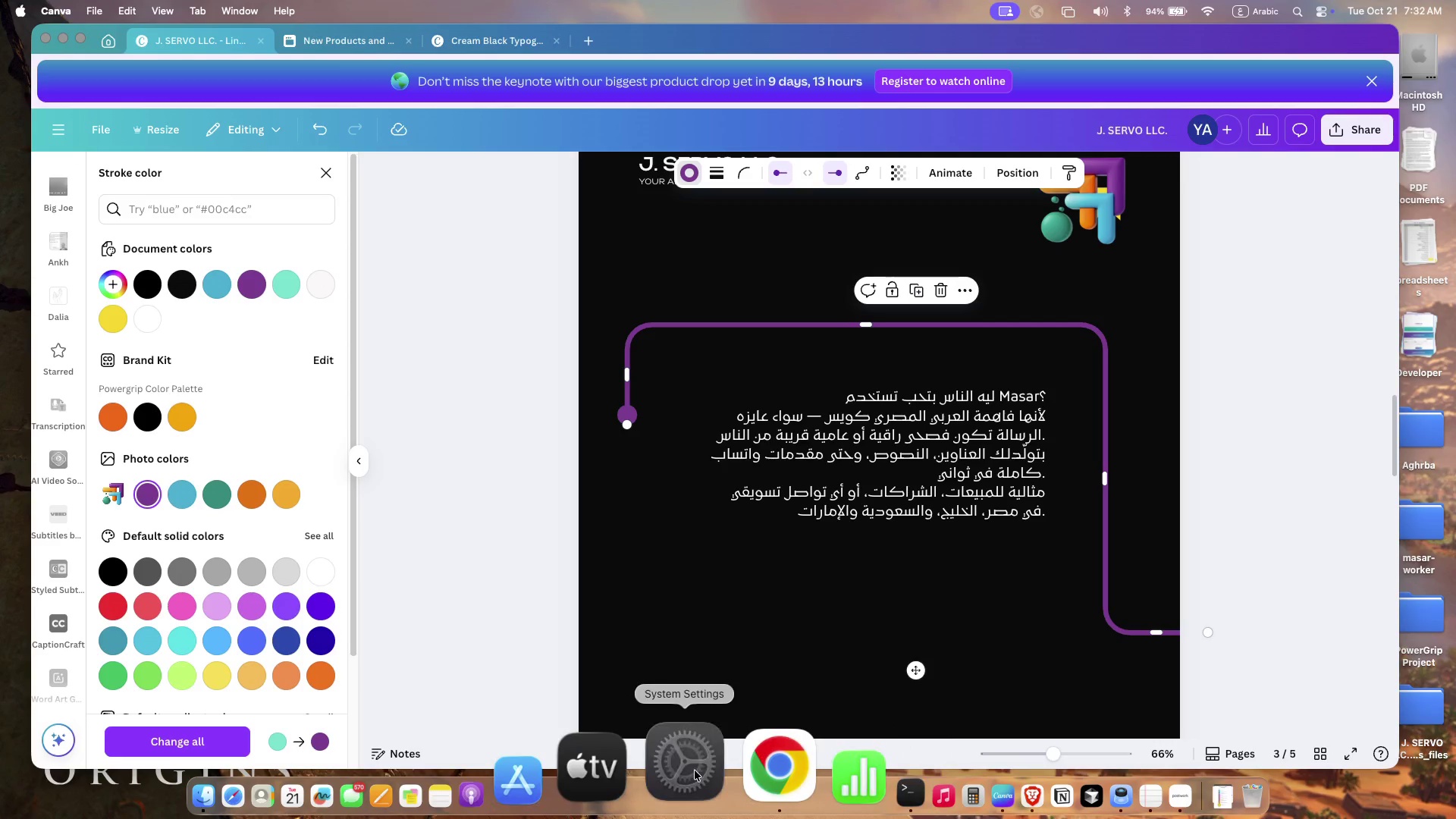 
scroll: coordinate [283, 360], scroll_direction: down, amount: 19.0
 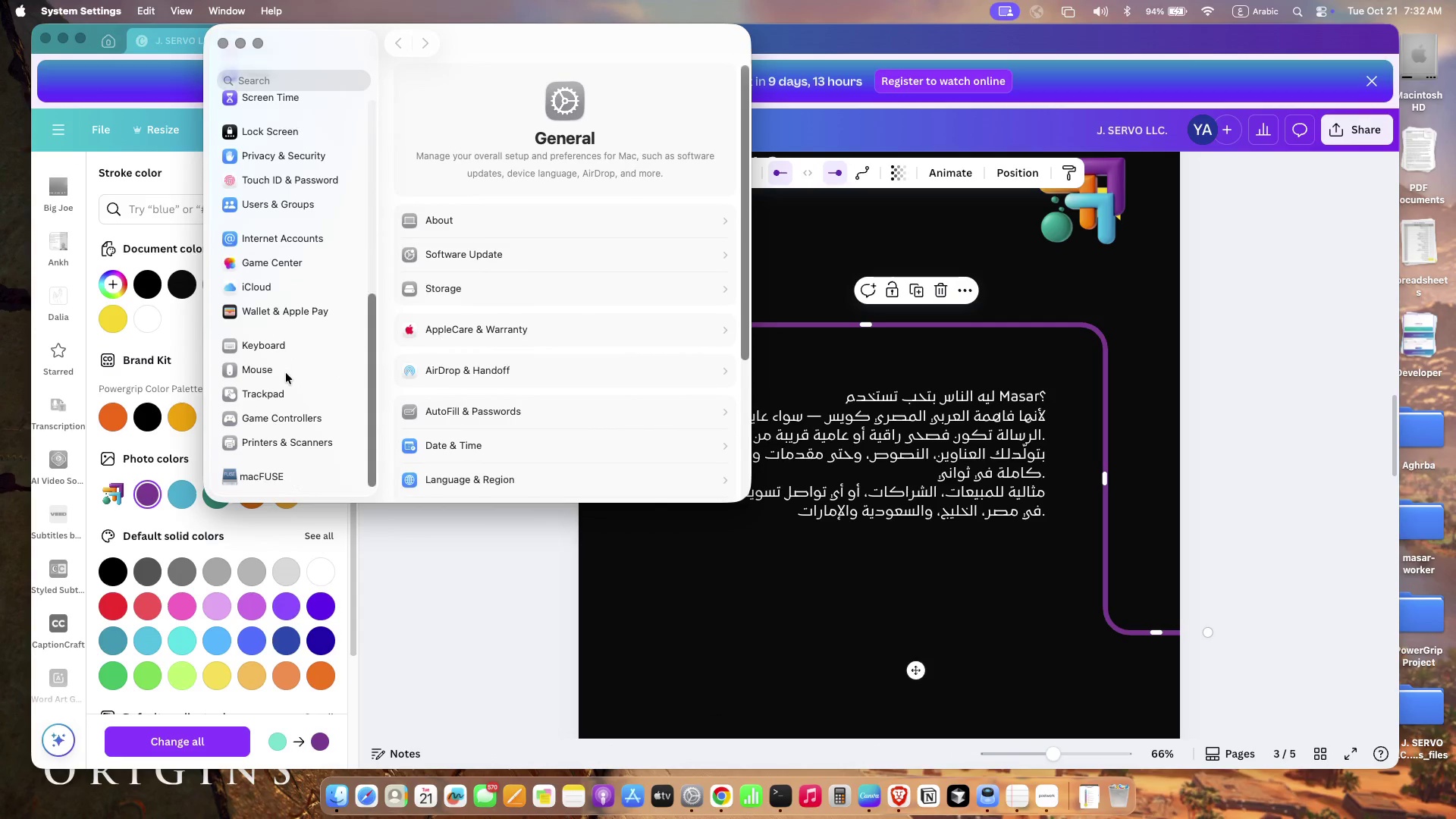 
left_click([284, 377])
 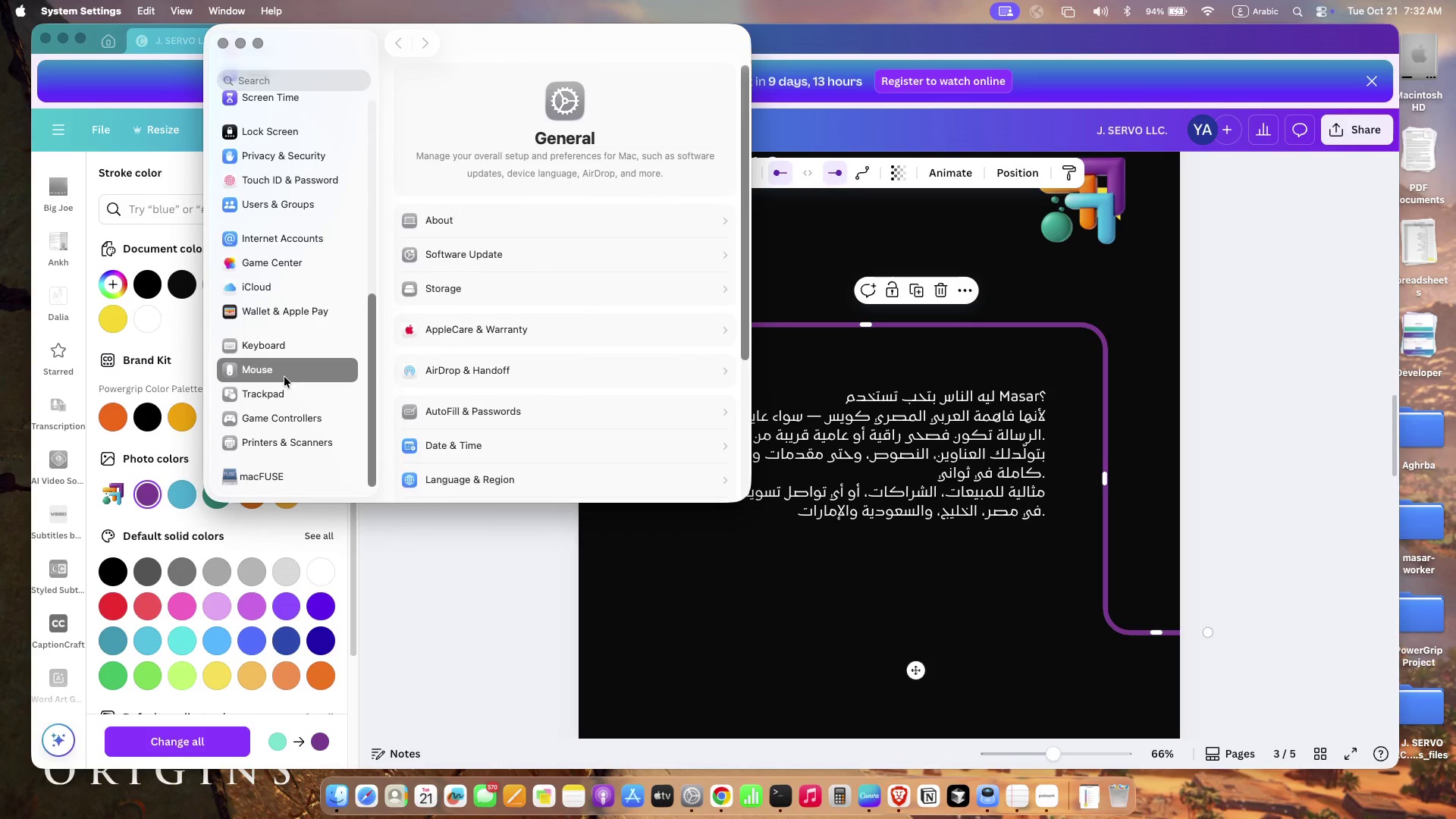 
left_click_drag(start_coordinate=[720, 76], to_coordinate=[671, 71])
 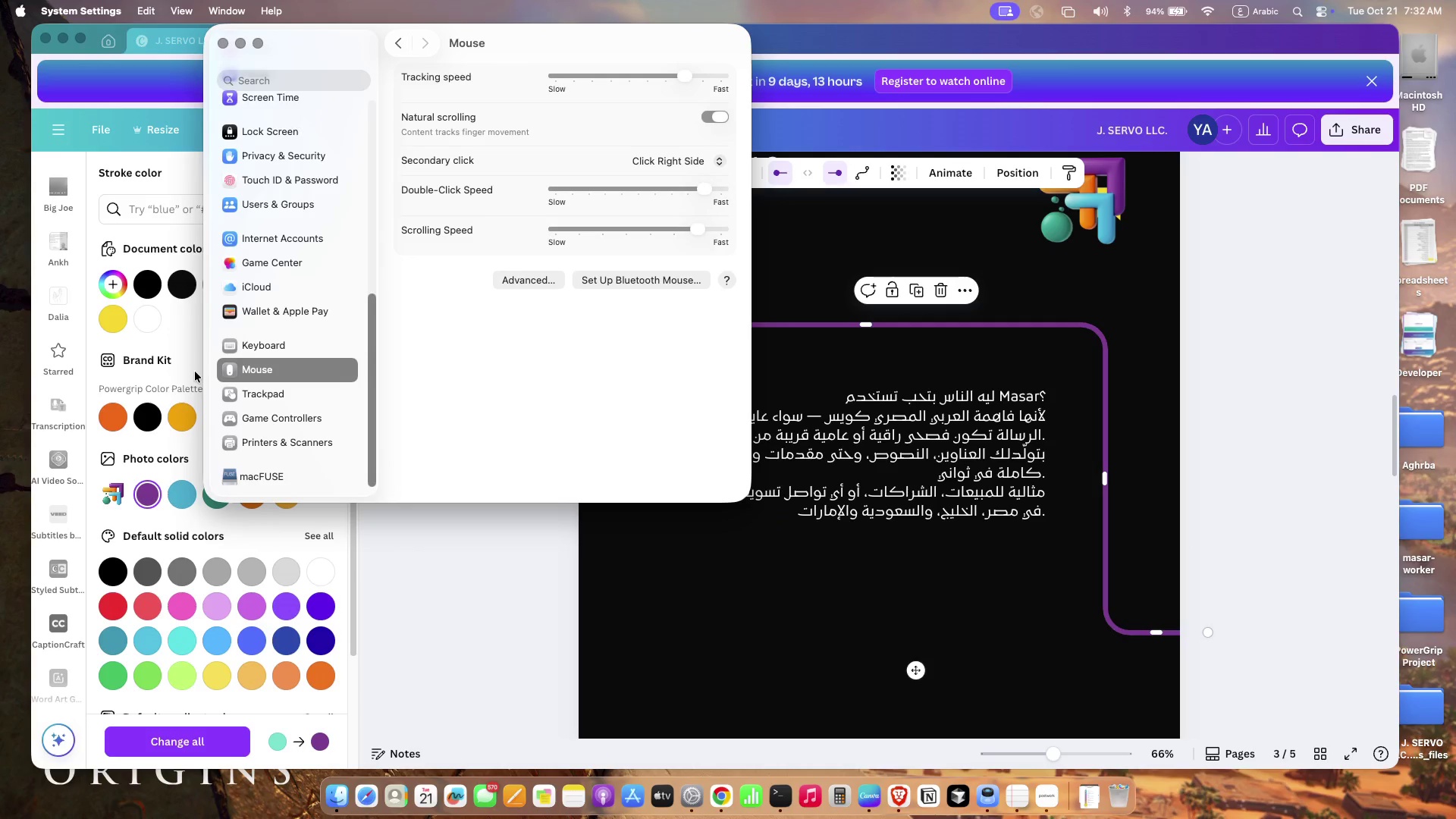 
wait(7.67)
 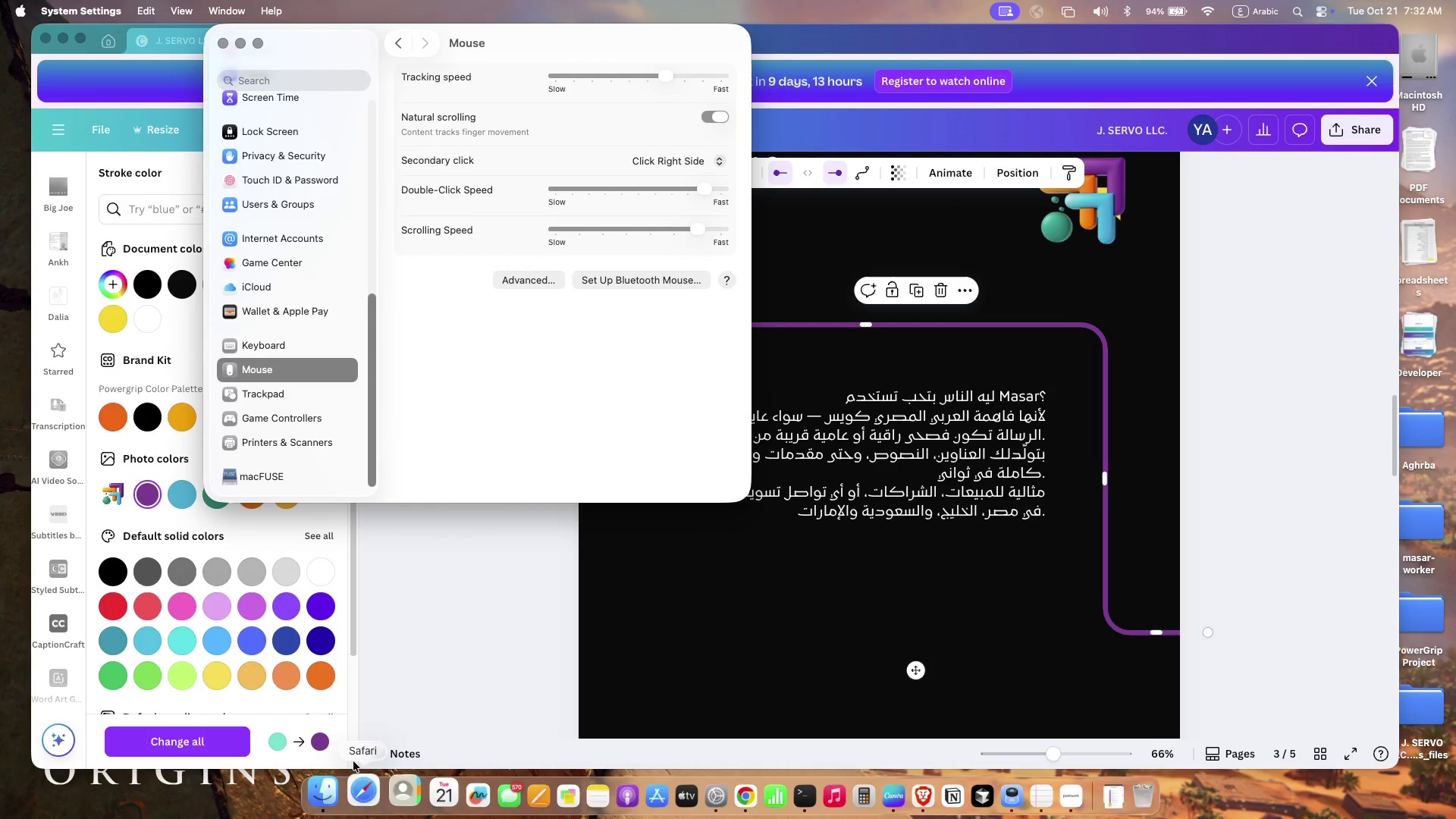 
left_click_drag(start_coordinate=[699, 228], to_coordinate=[662, 224])
 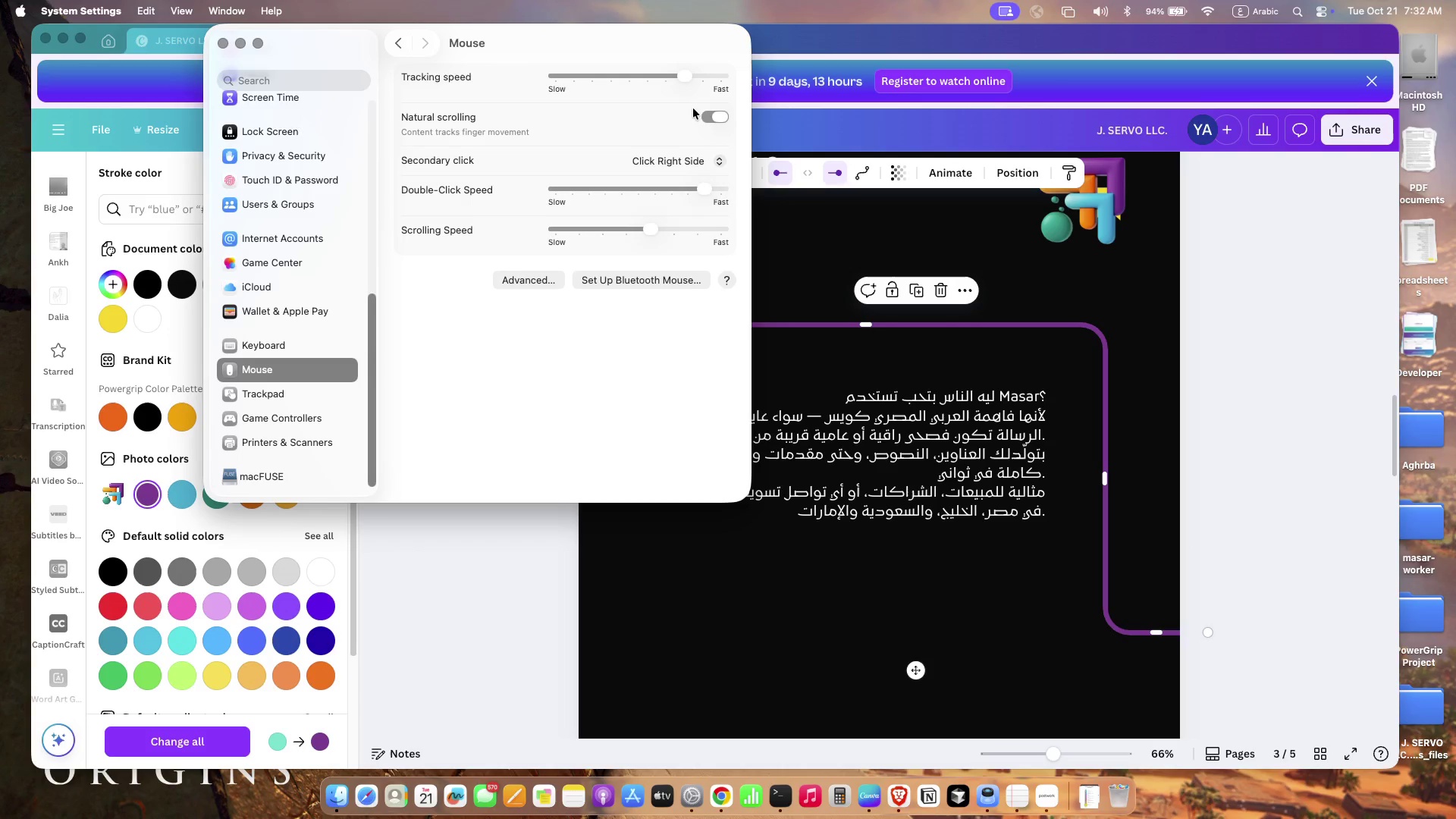 
left_click([717, 121])
 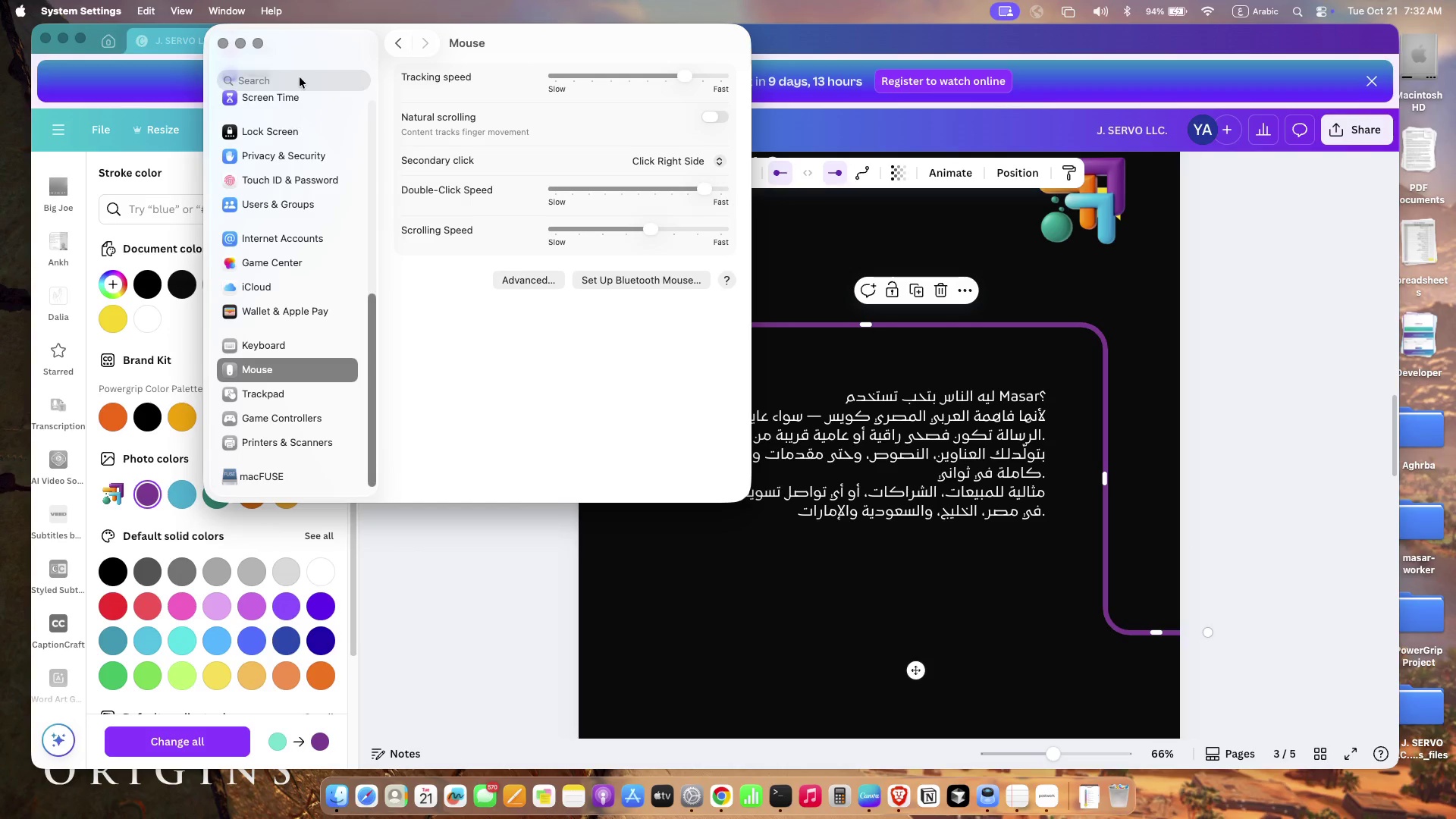 
left_click([226, 42])
 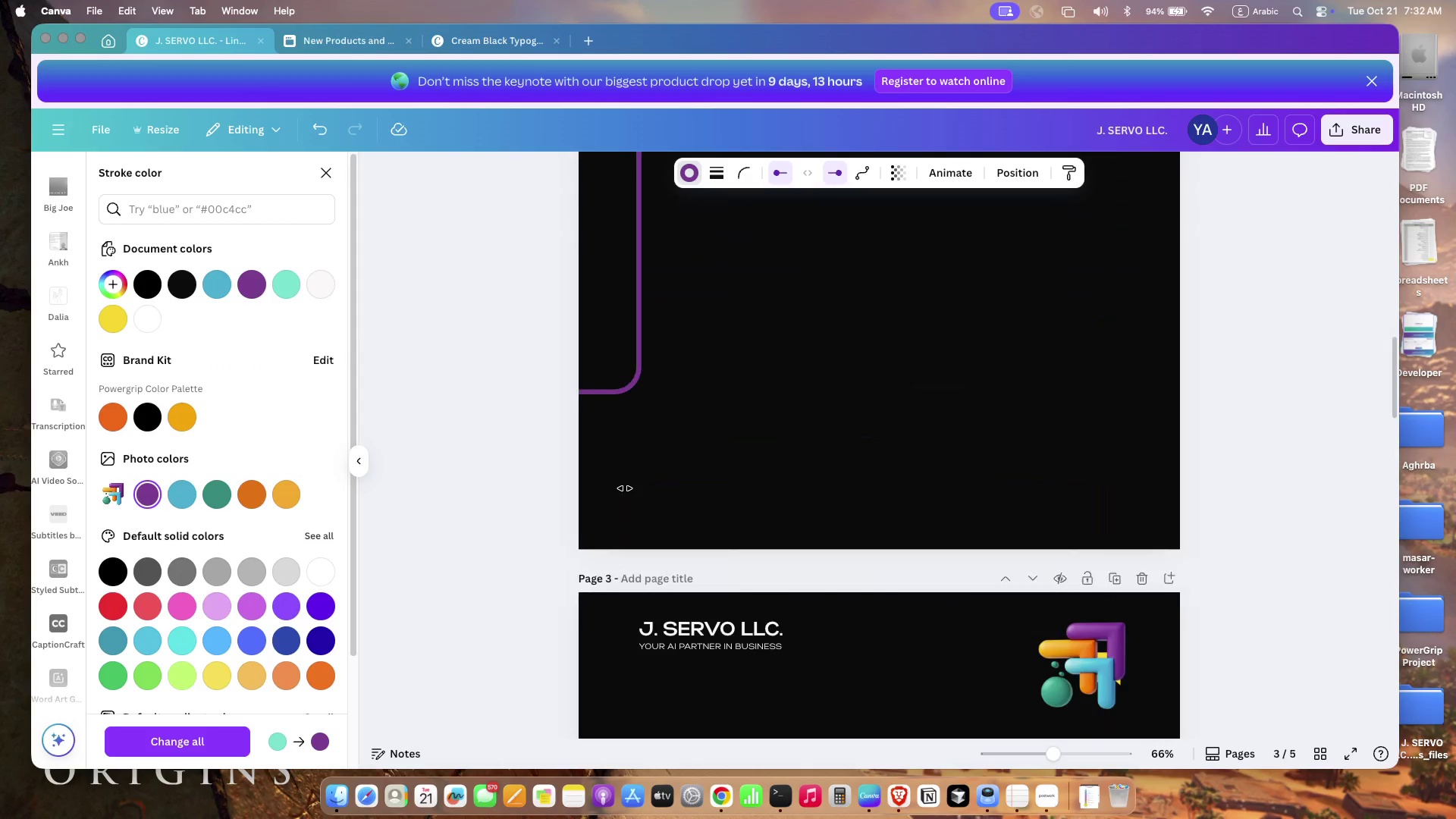 
scroll: coordinate [625, 489], scroll_direction: up, amount: 31.0
 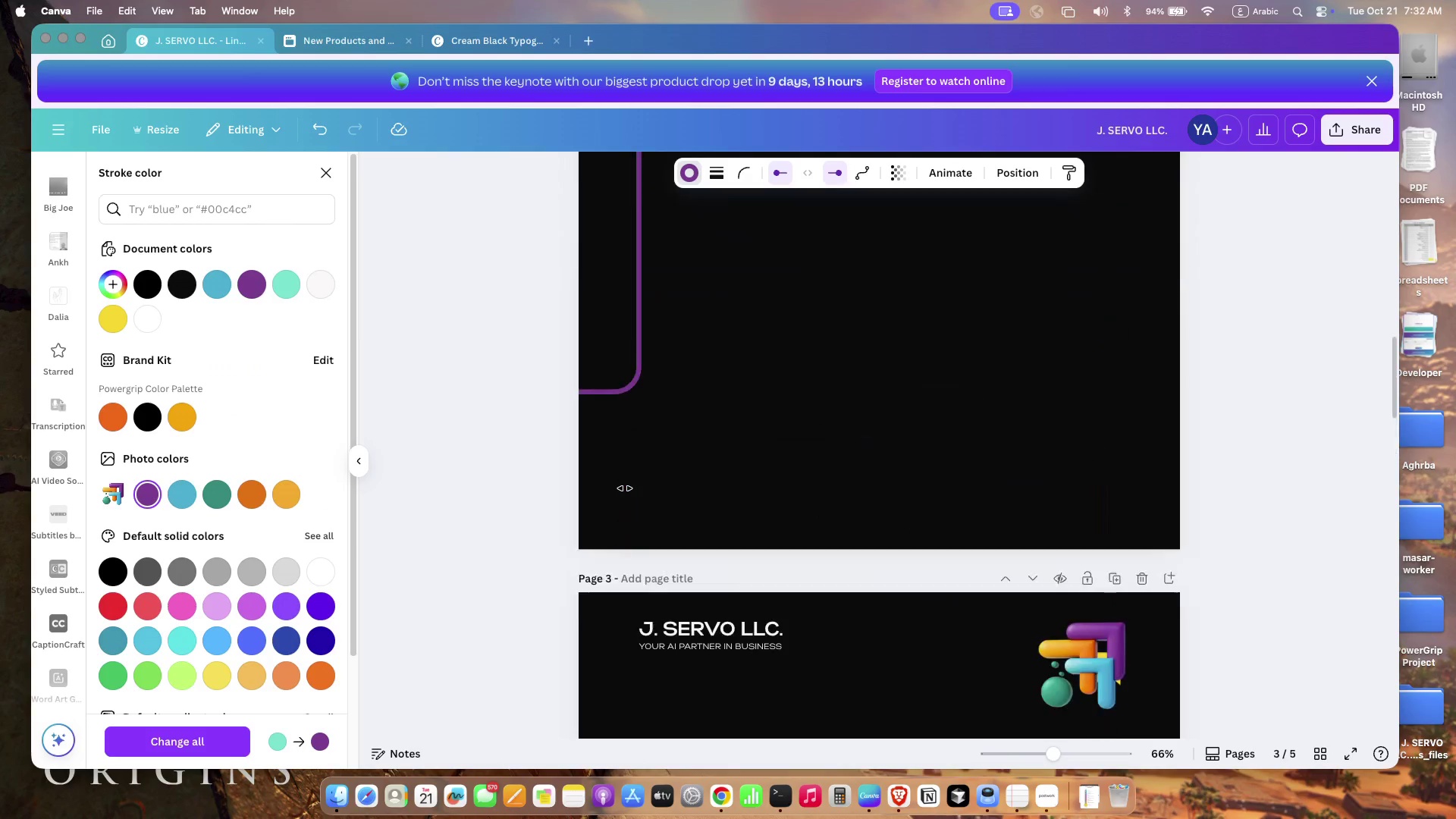 
scroll: coordinate [624, 485], scroll_direction: down, amount: 30.0
 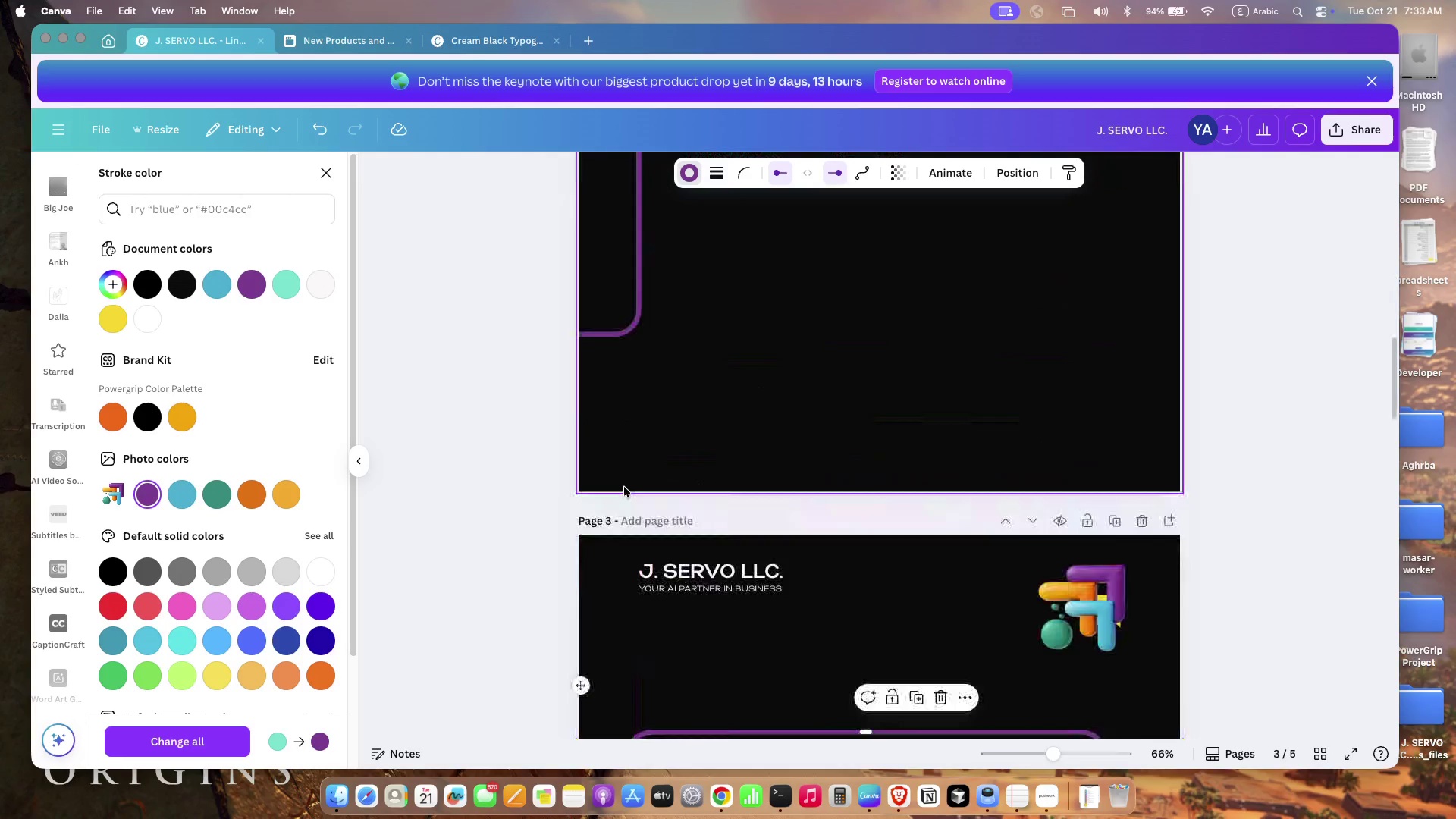 
left_click_drag(start_coordinate=[834, 554], to_coordinate=[852, 520])
 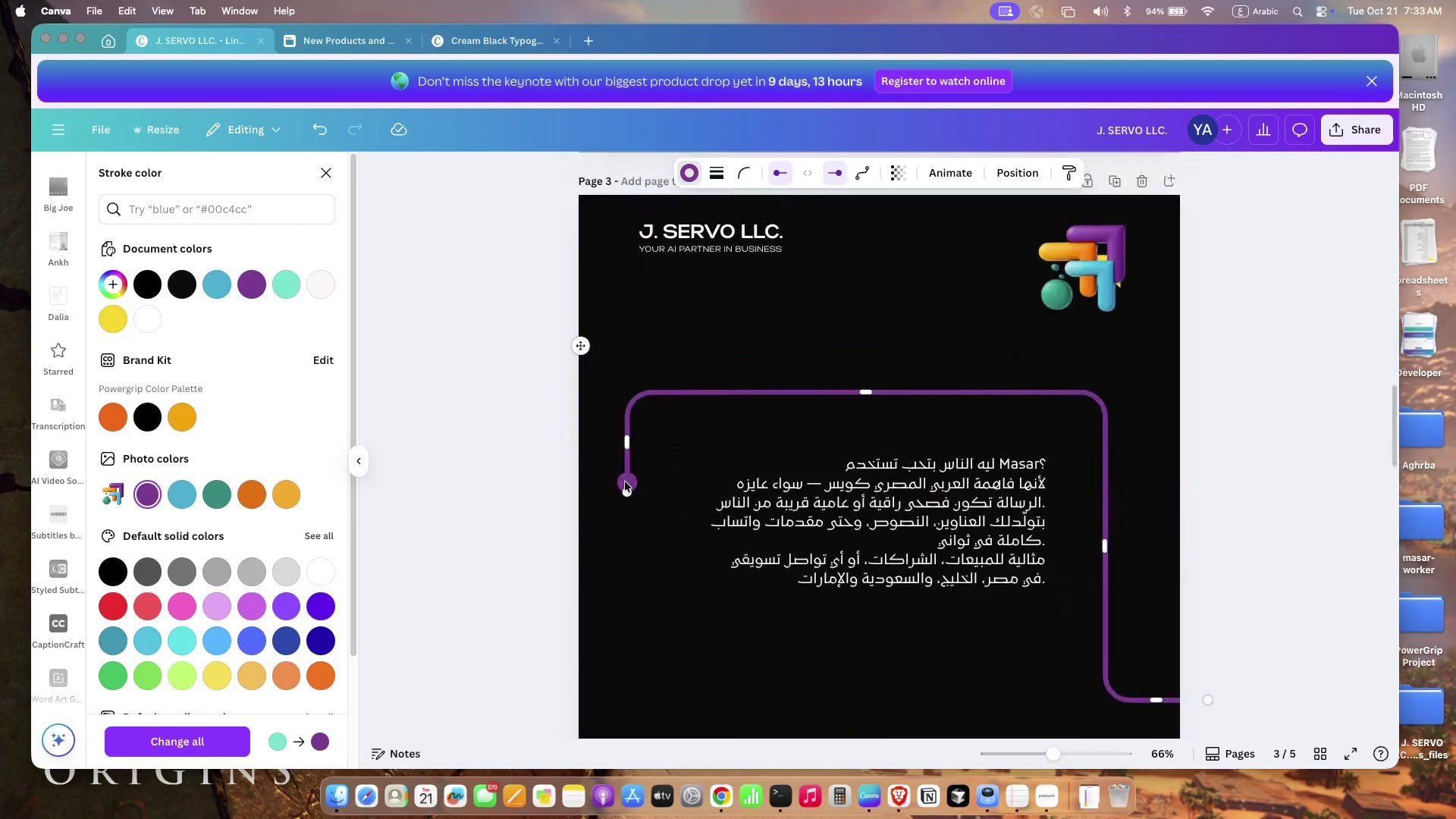 
left_click_drag(start_coordinate=[852, 519], to_coordinate=[878, 509])
 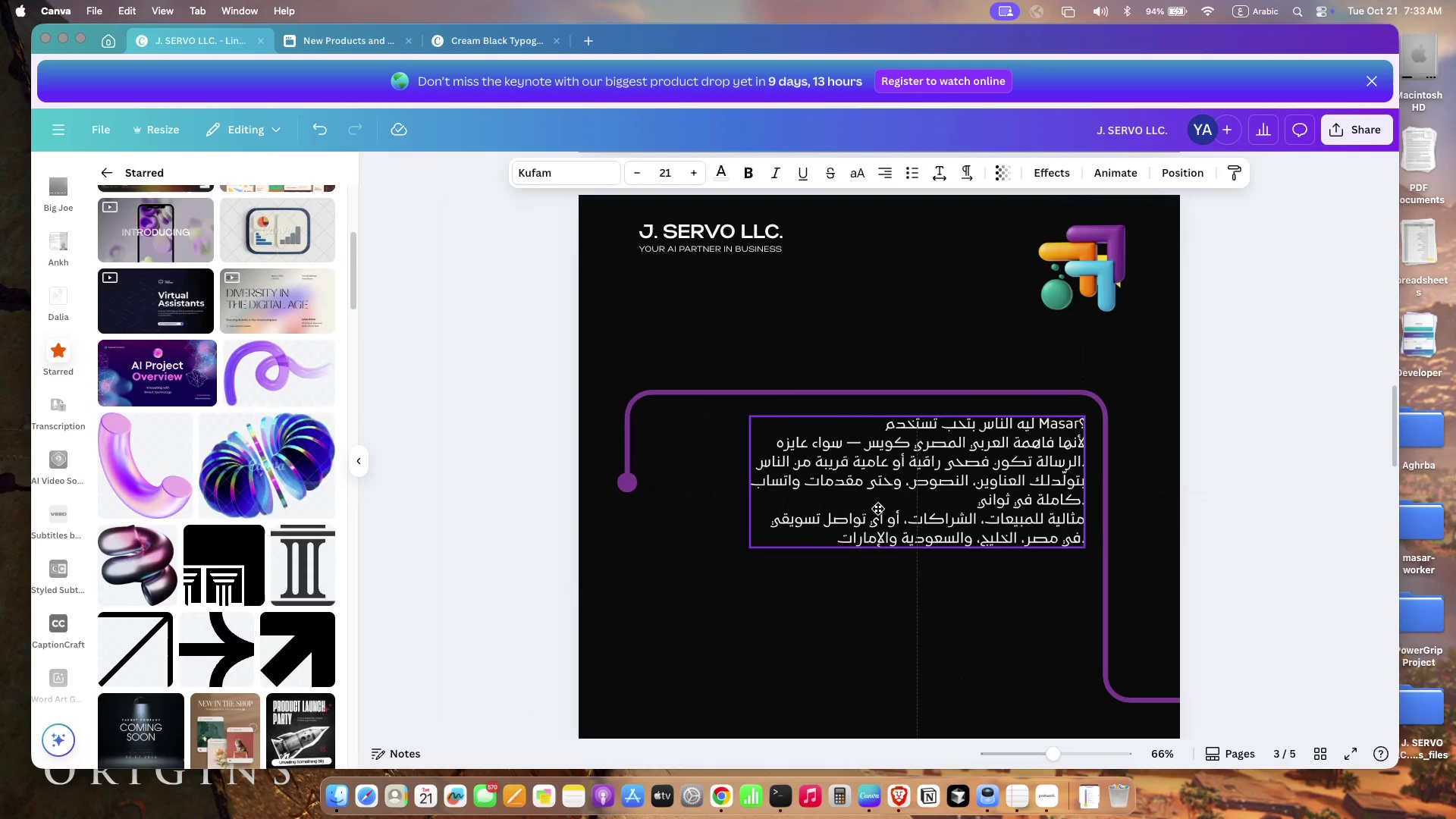 
left_click_drag(start_coordinate=[748, 548], to_coordinate=[652, 573])
 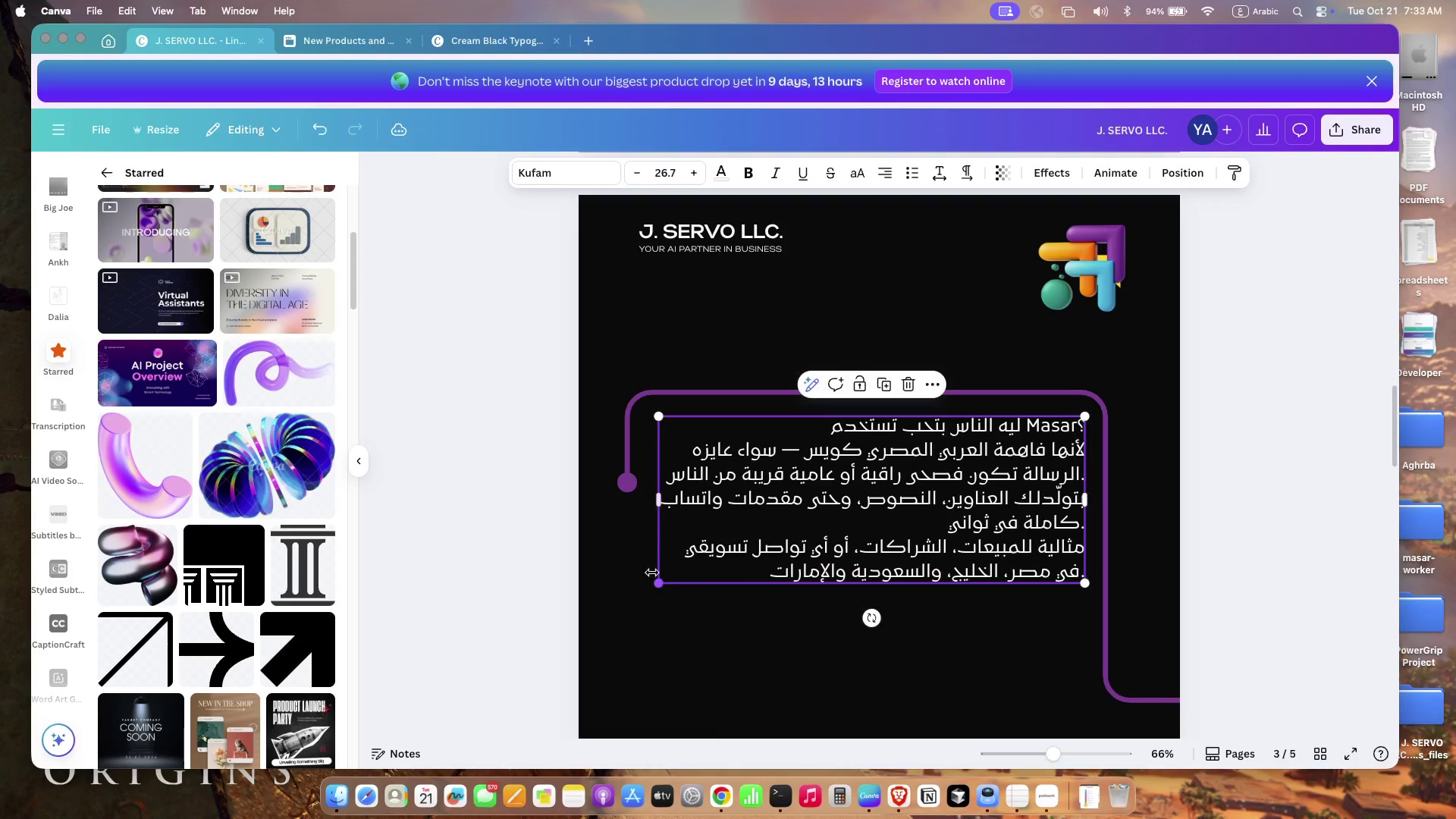 
left_click([1015, 422])
 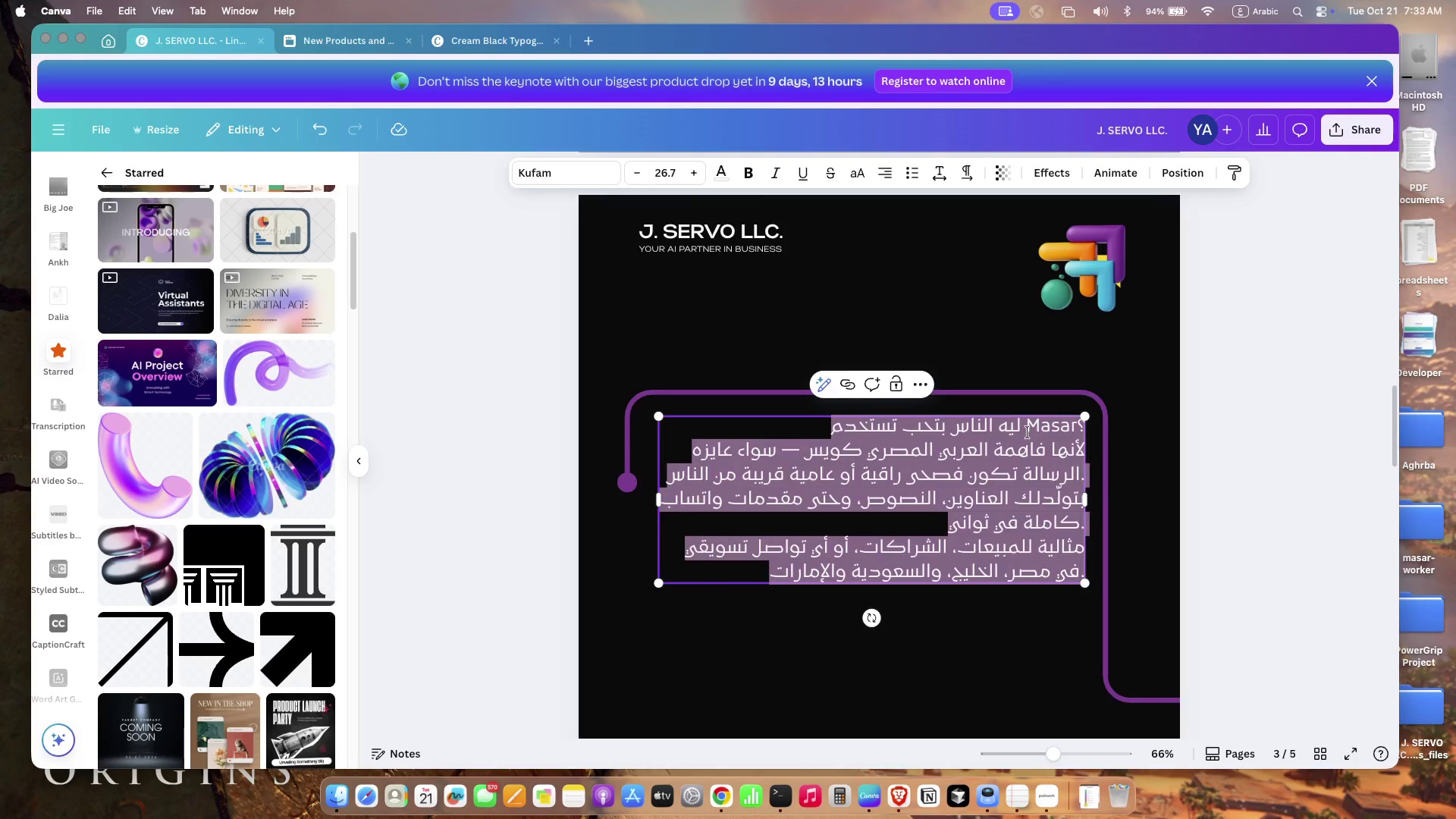 
left_click([1028, 432])
 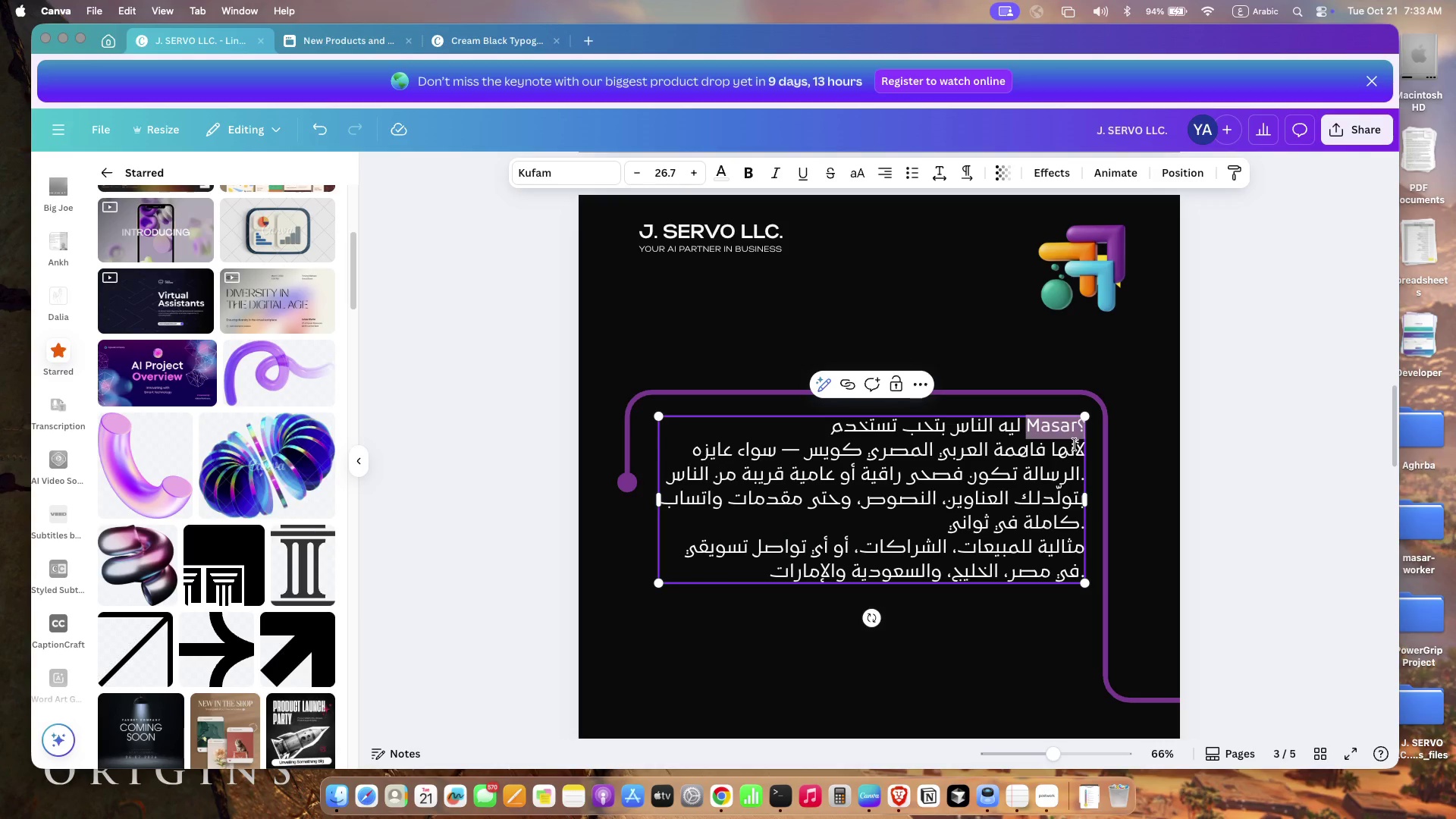 
left_click_drag(start_coordinate=[1028, 428], to_coordinate=[1079, 438])
 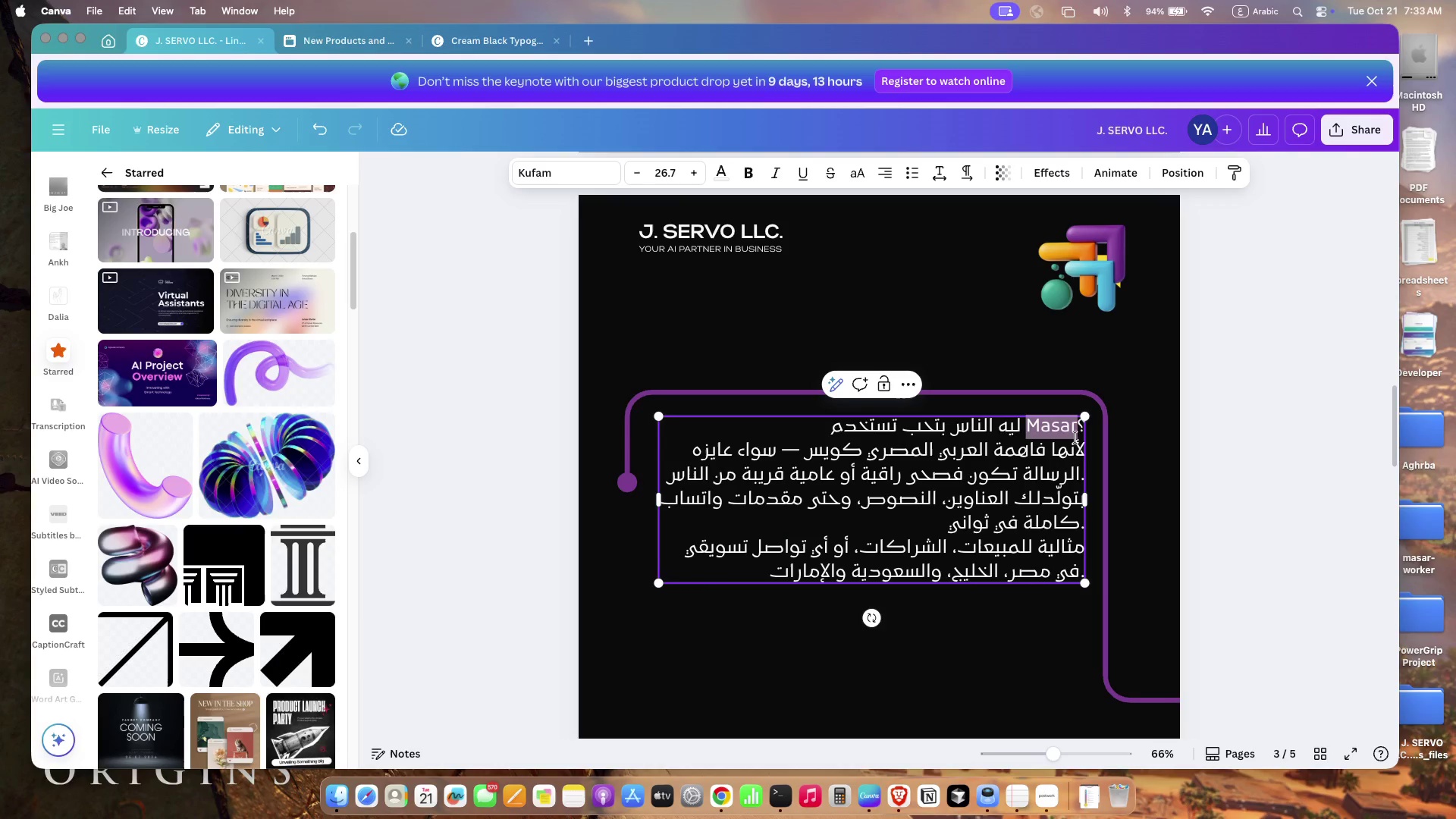 
key(Backspace)
 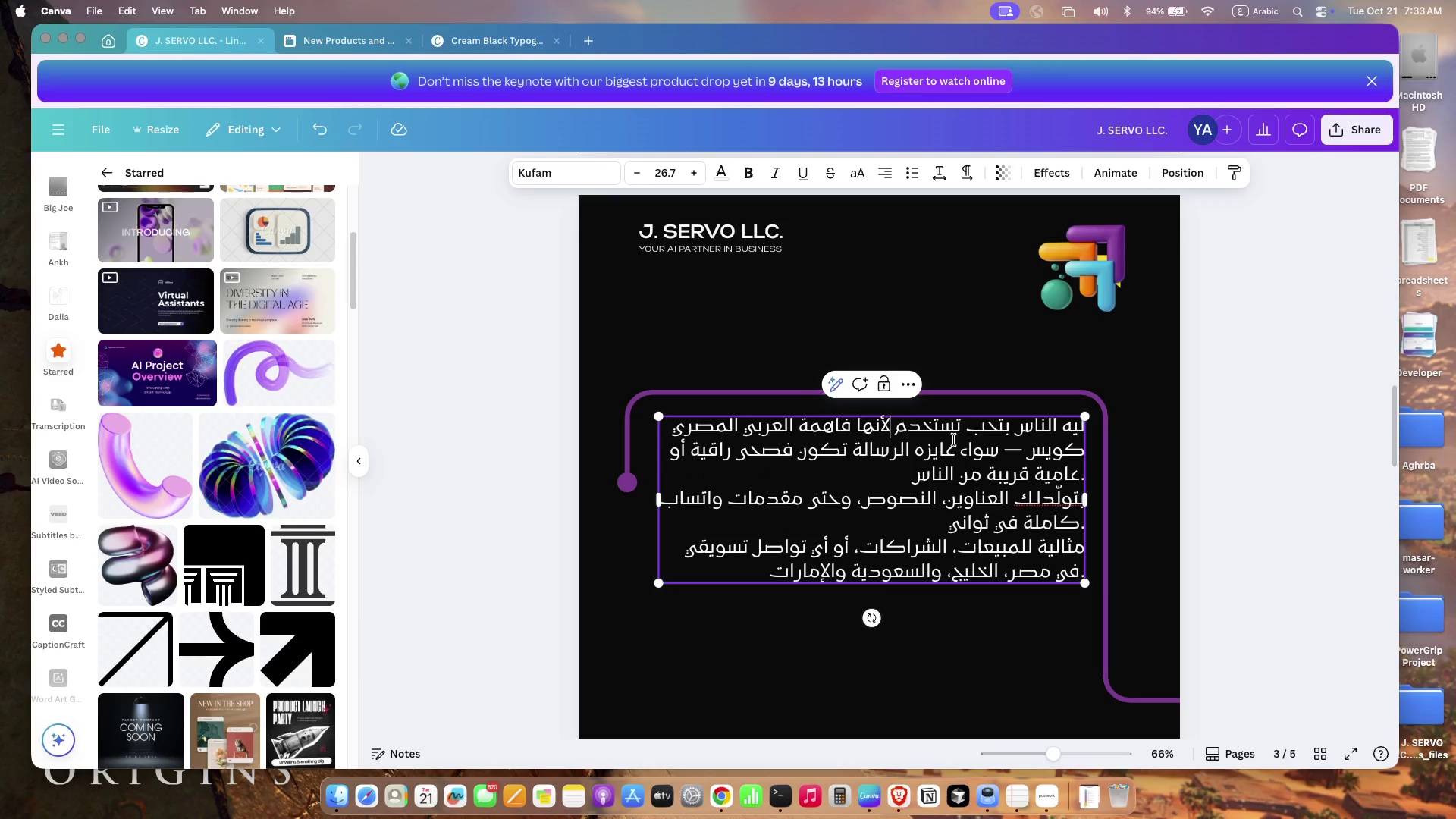 
key(Enter)
 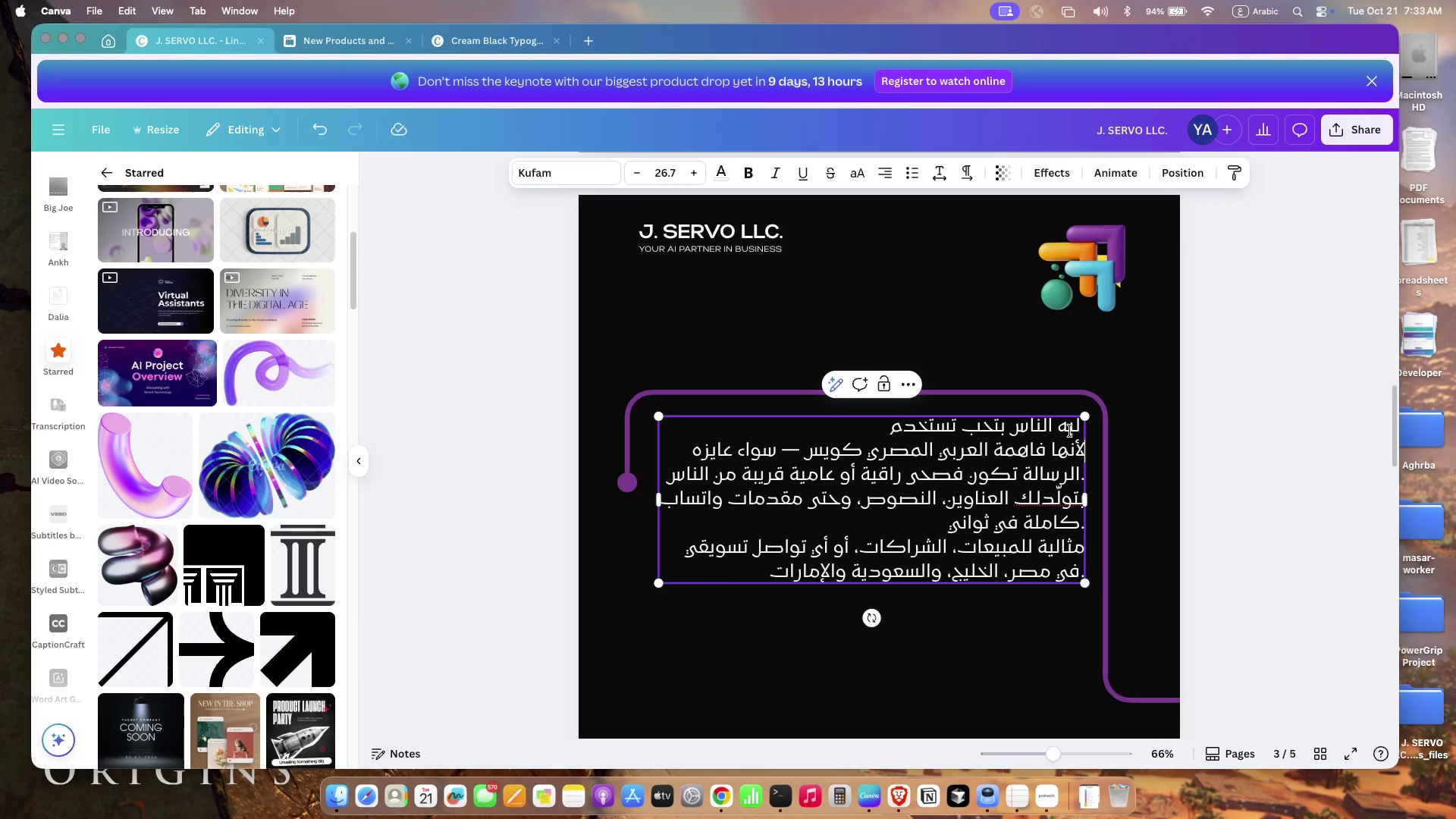 
double_click([1070, 431])
 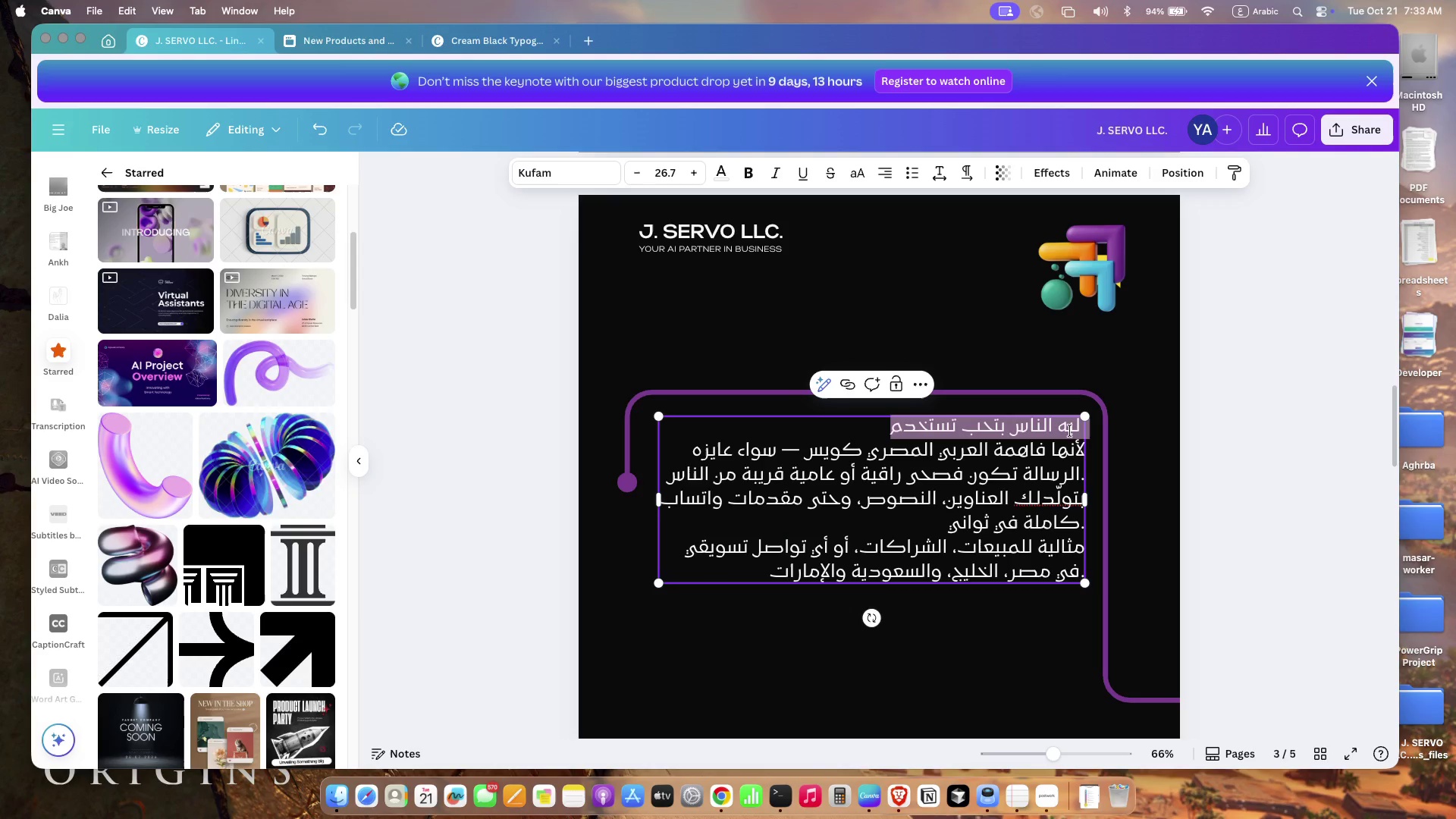 
triple_click([1070, 431])
 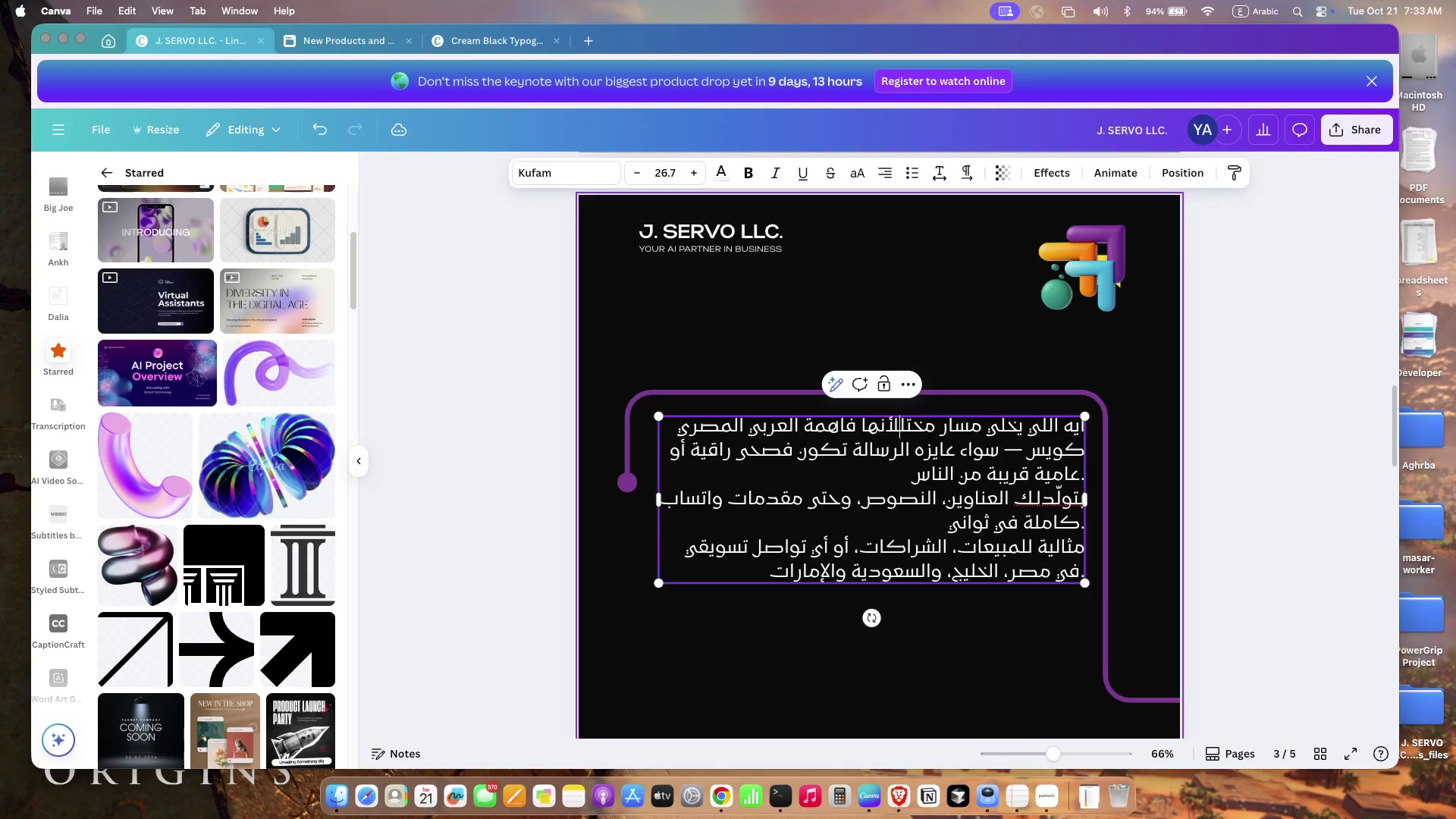 
type(hdi hggd dogd lshn lojgr)
key(Backspace)
type(t )
 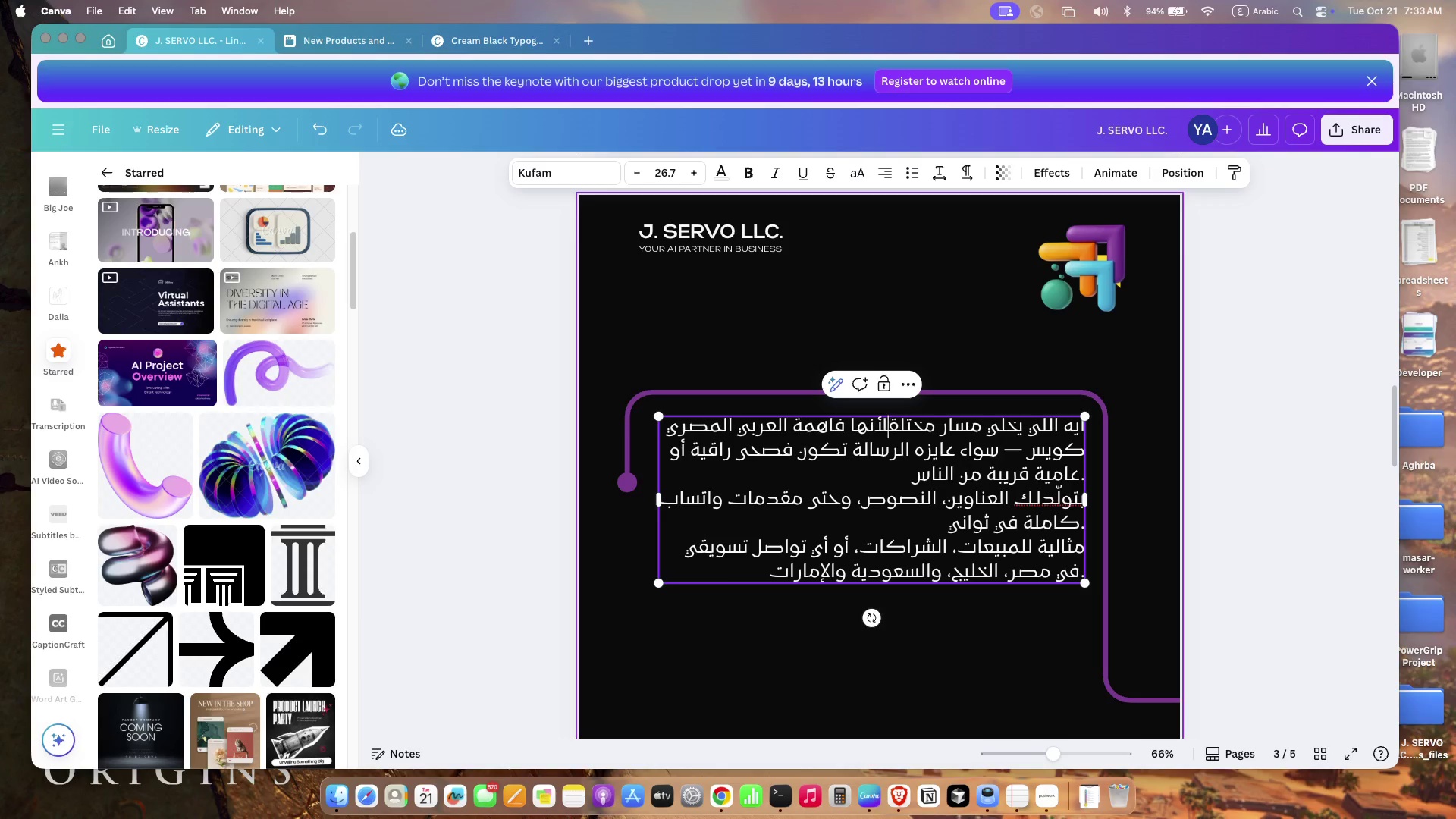 
key(Backspace)
 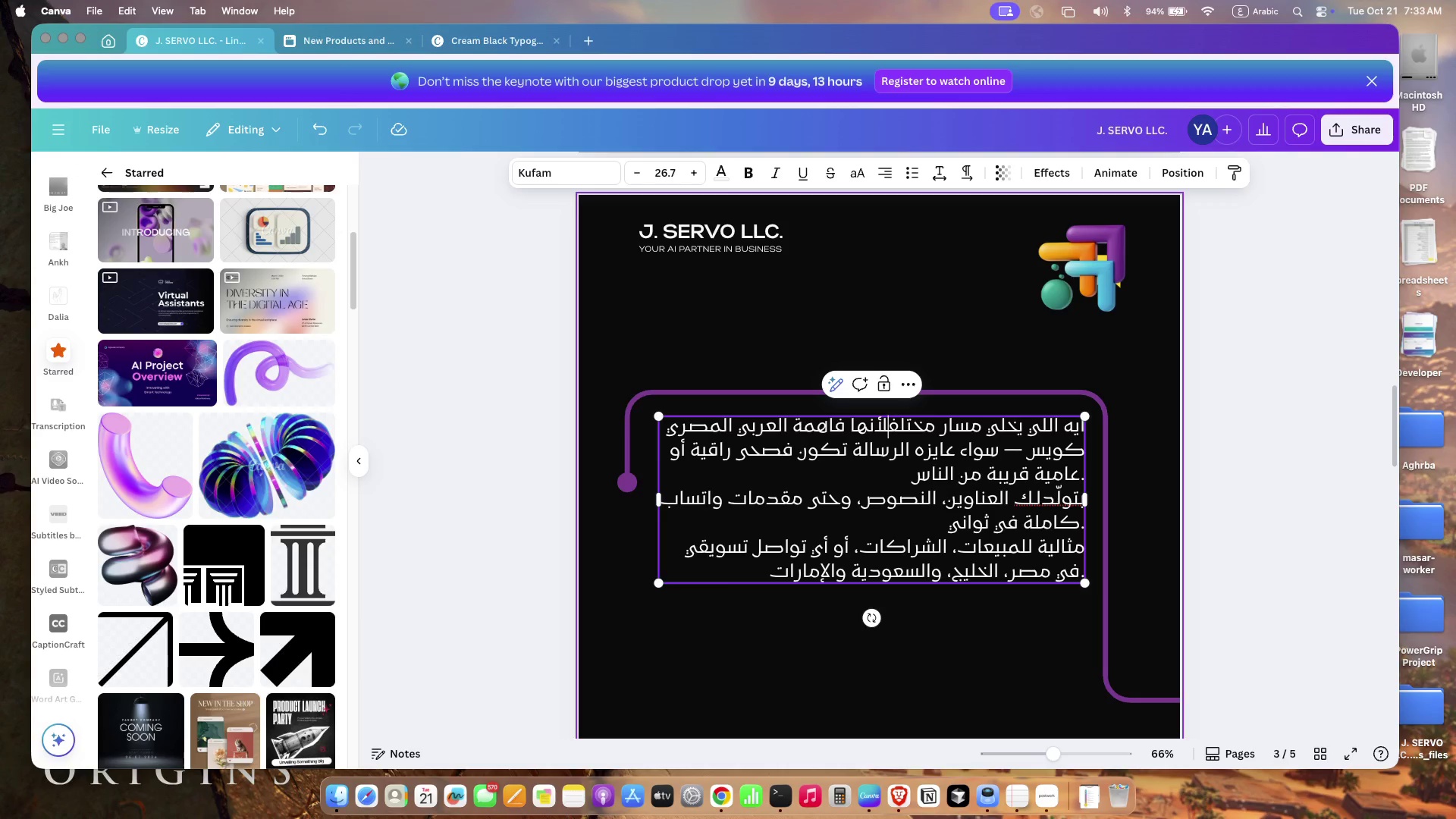 
key(Space)
 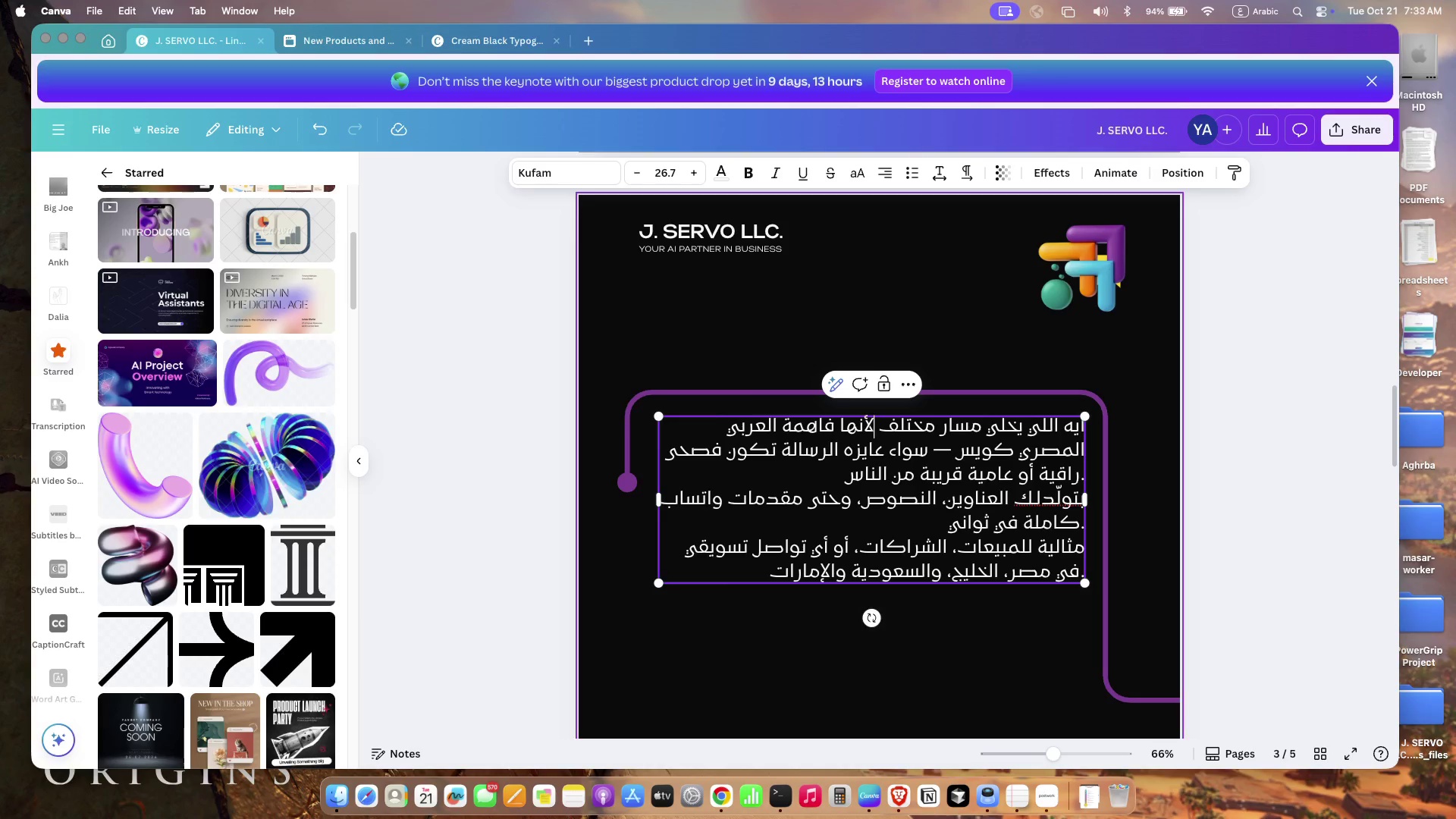 
key(Shift+Slash)
 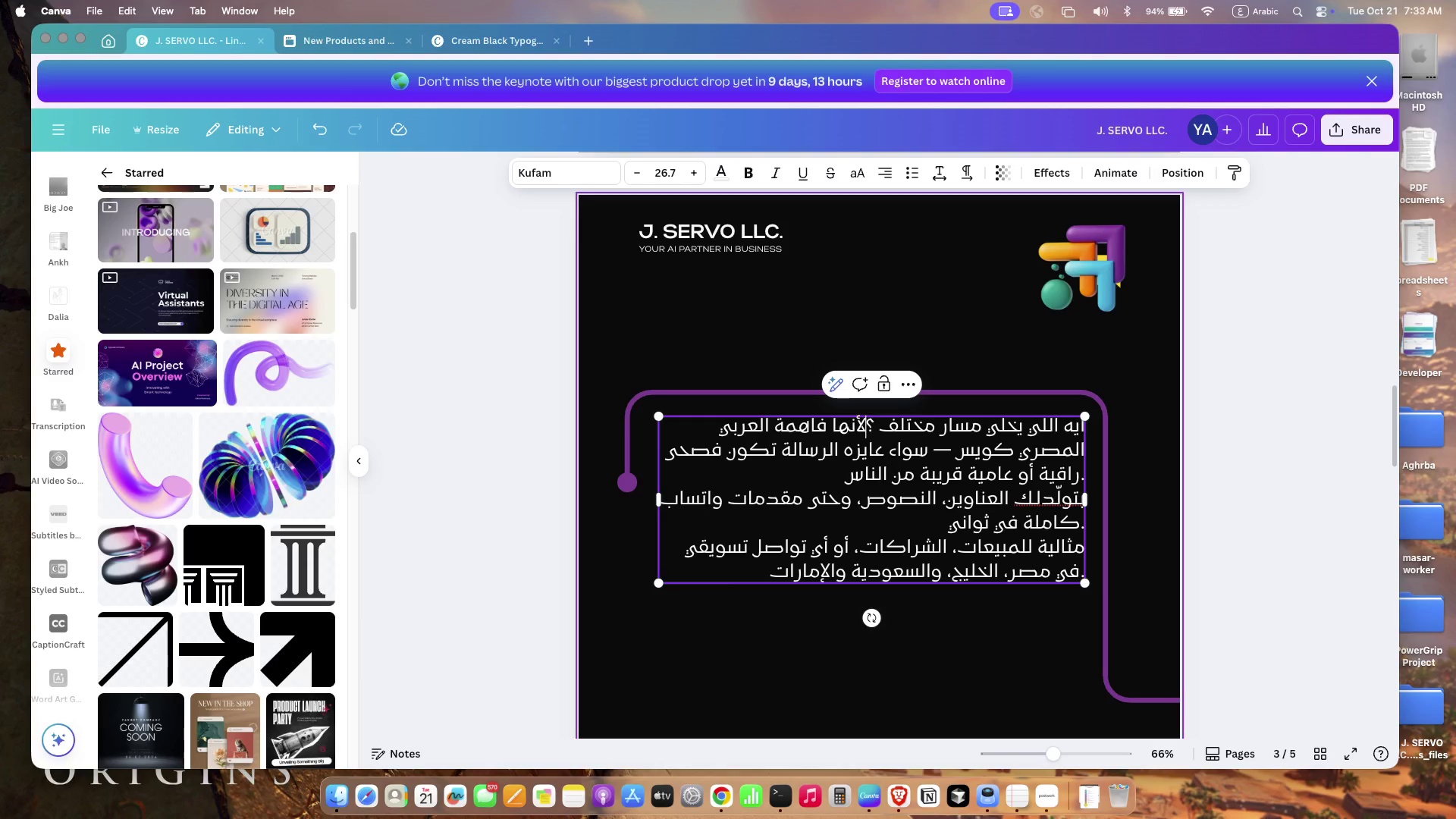 
key(Space)
 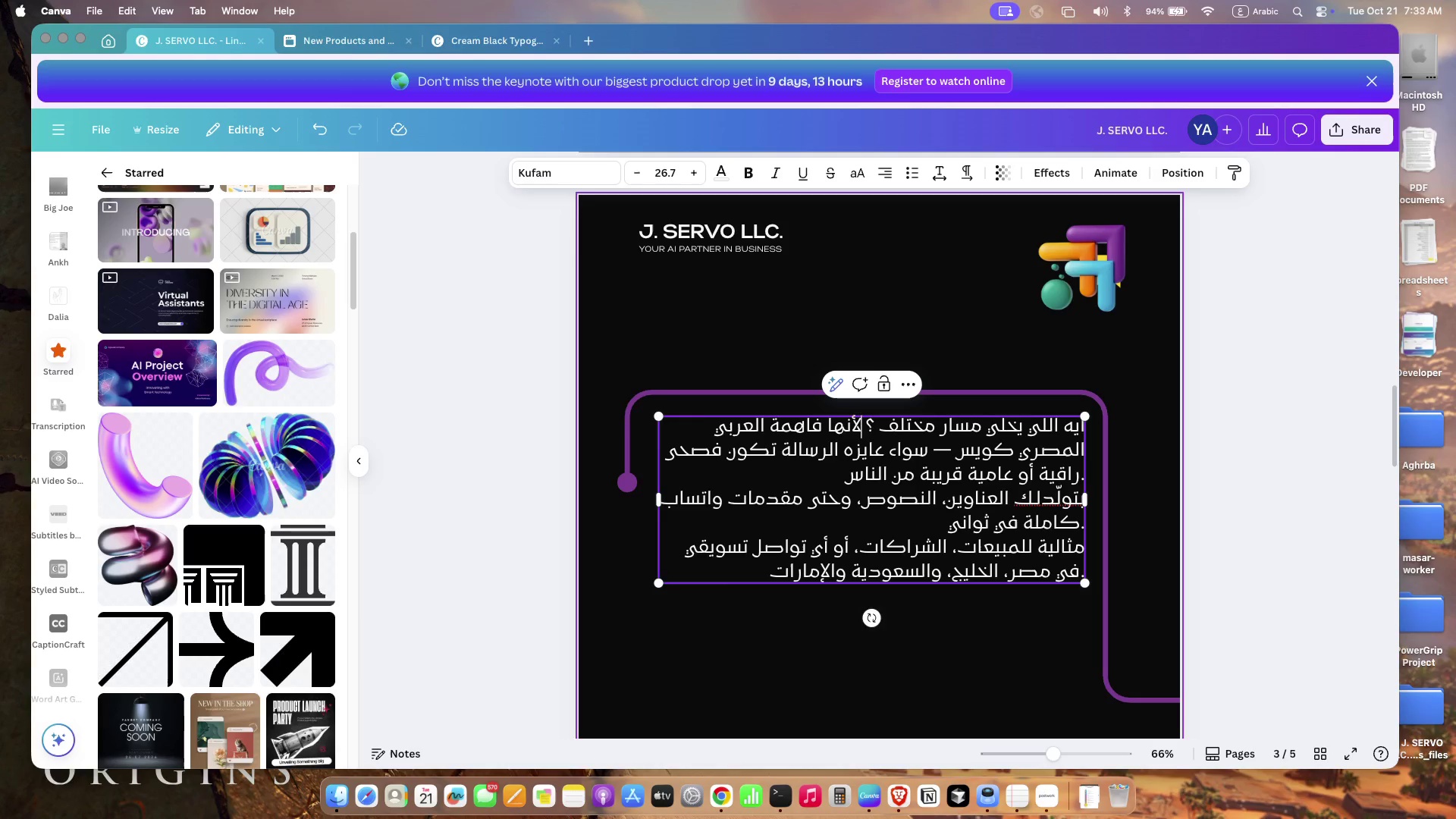 
key(Backspace)
 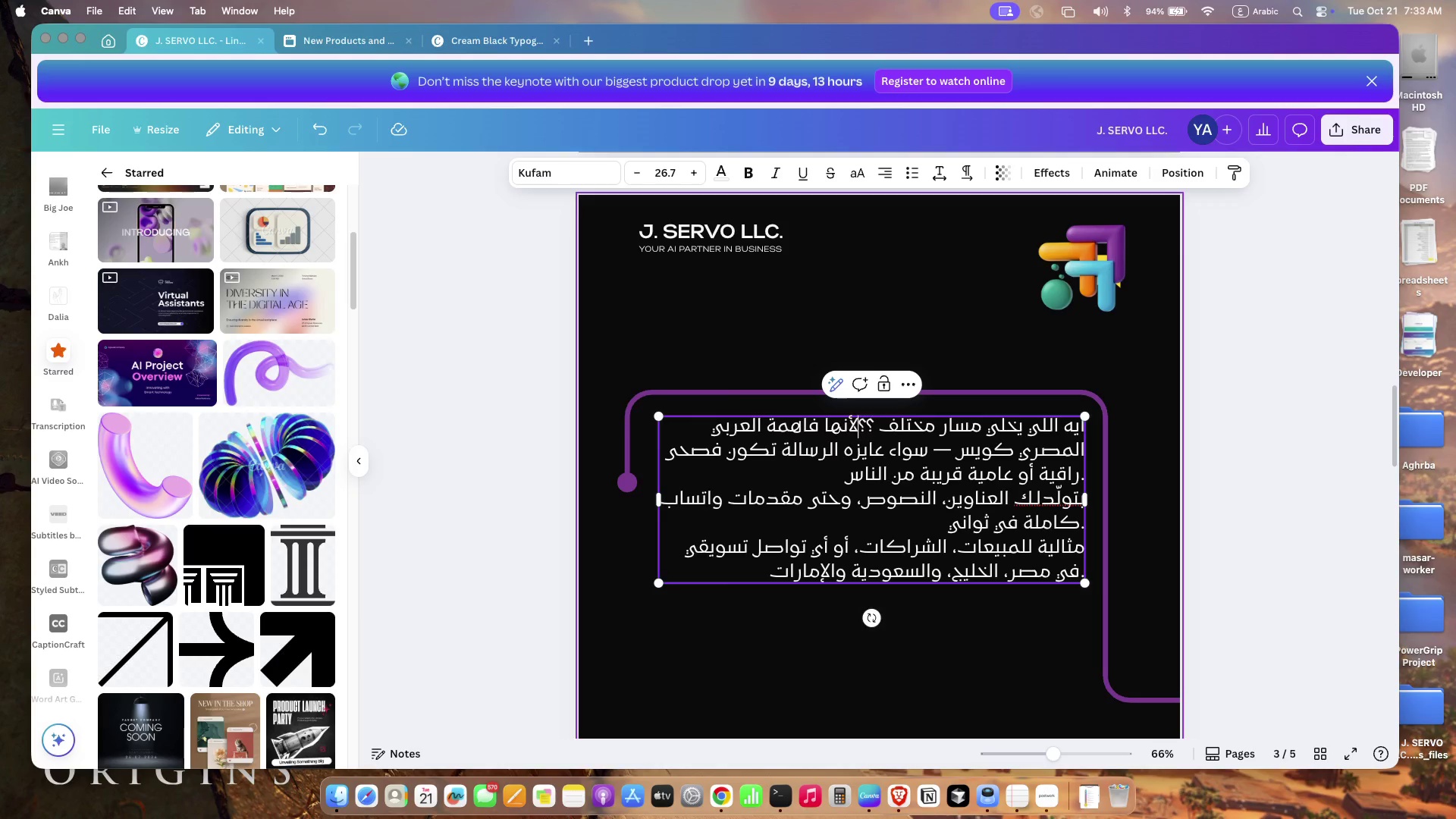 
key(Shift+Slash)
 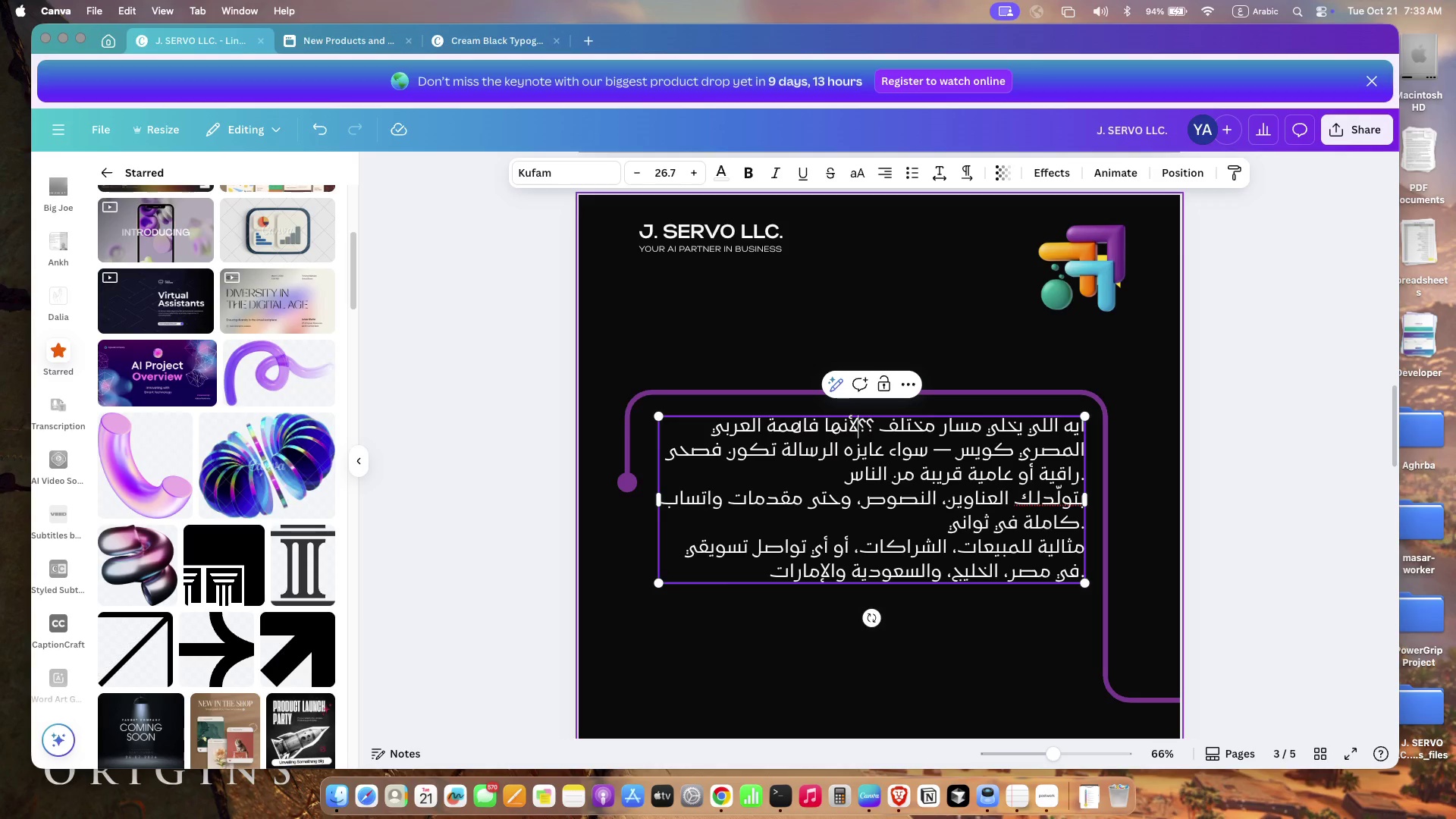 
key(Space)
 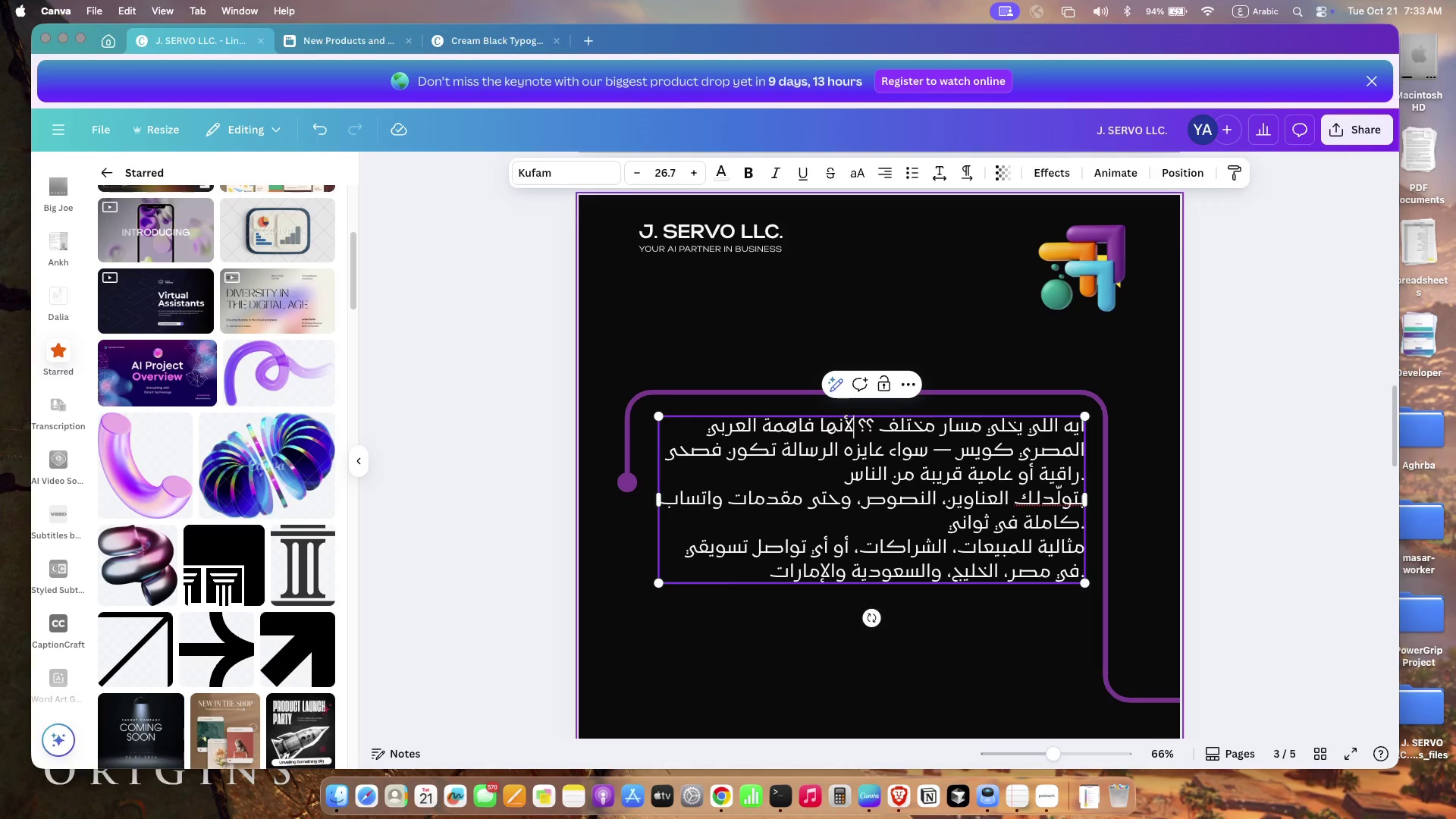 
key(Enter)
 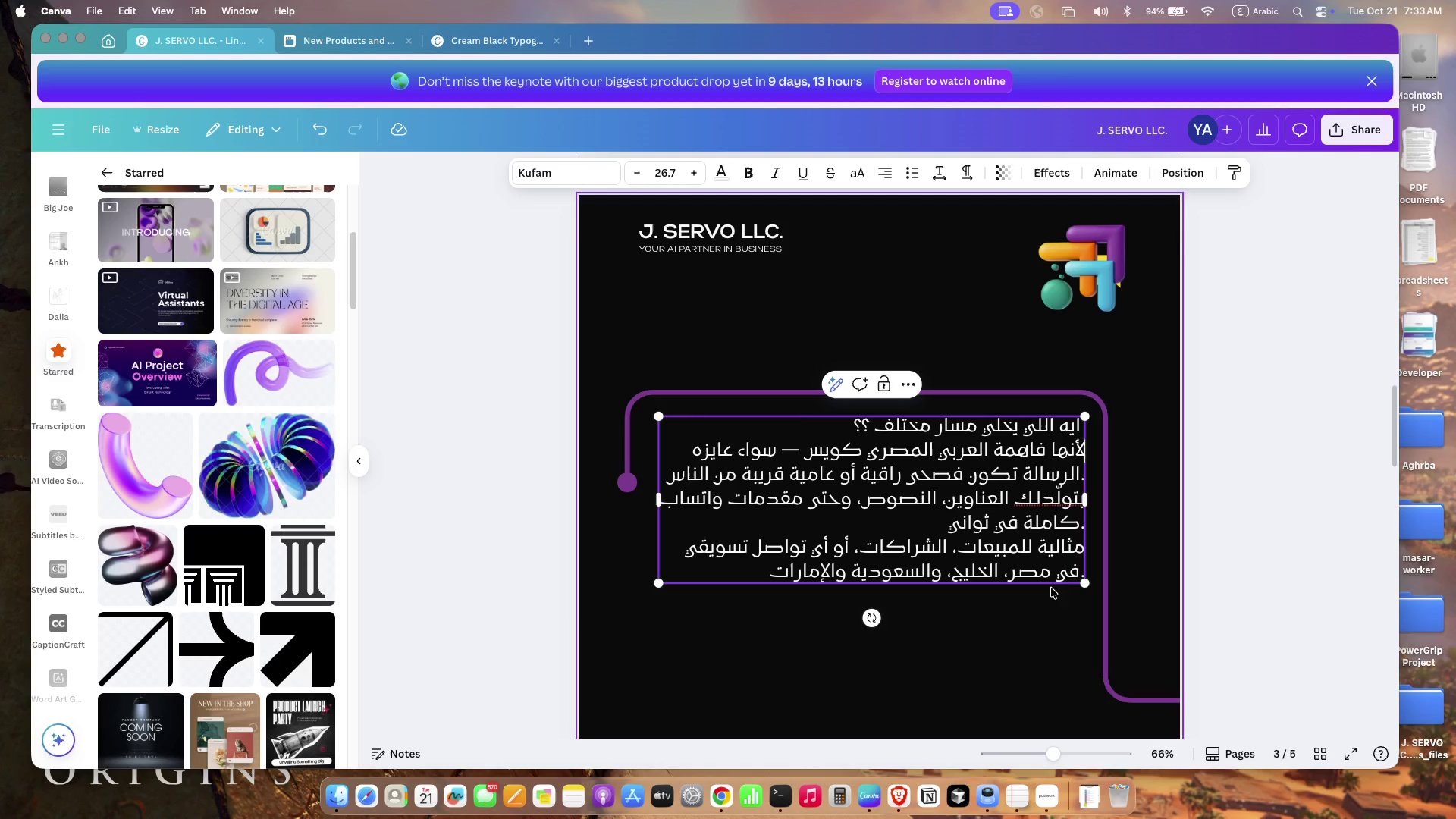 
left_click([1050, 454])
 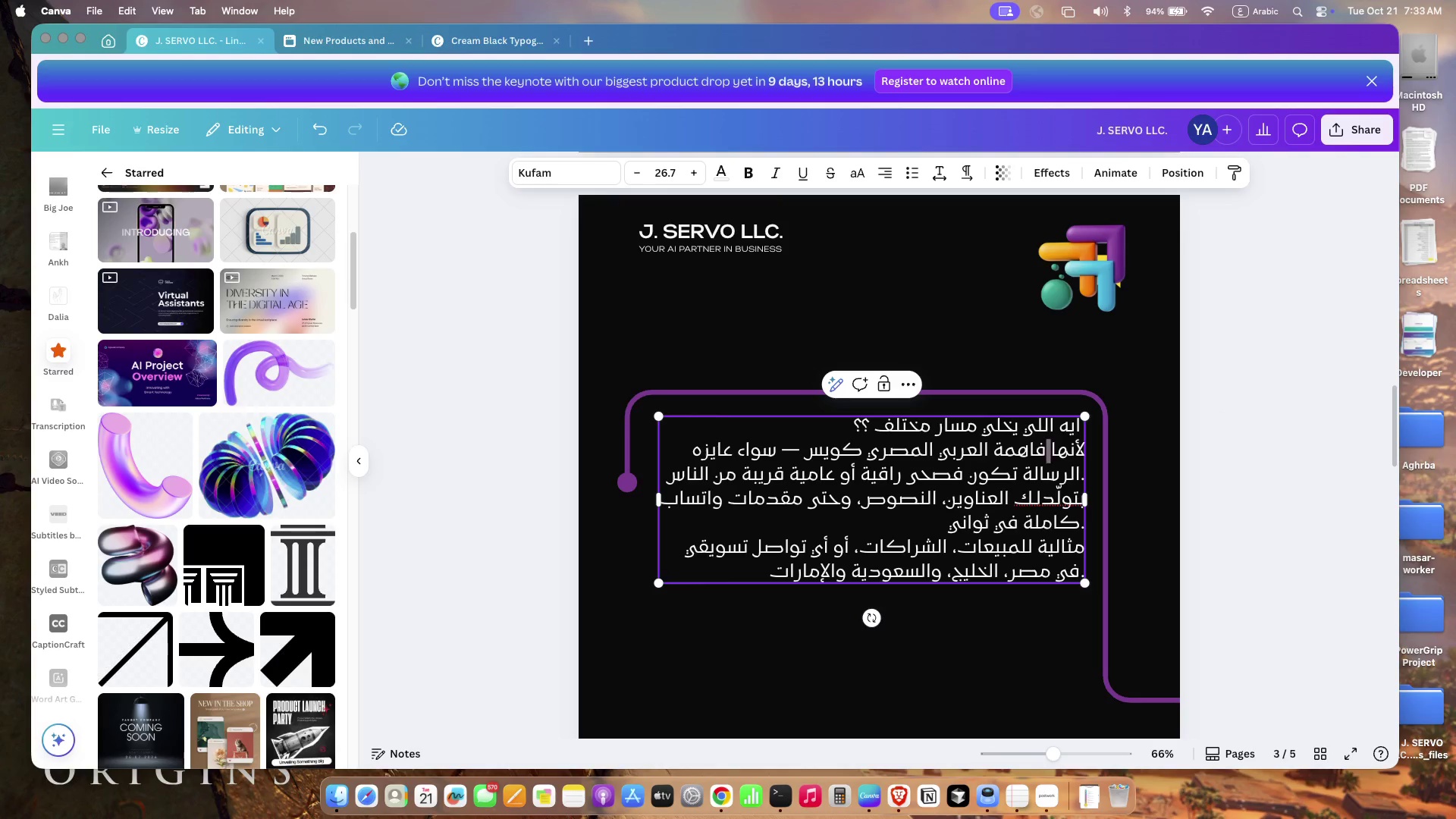 
key(Shift+ArrowRight)
 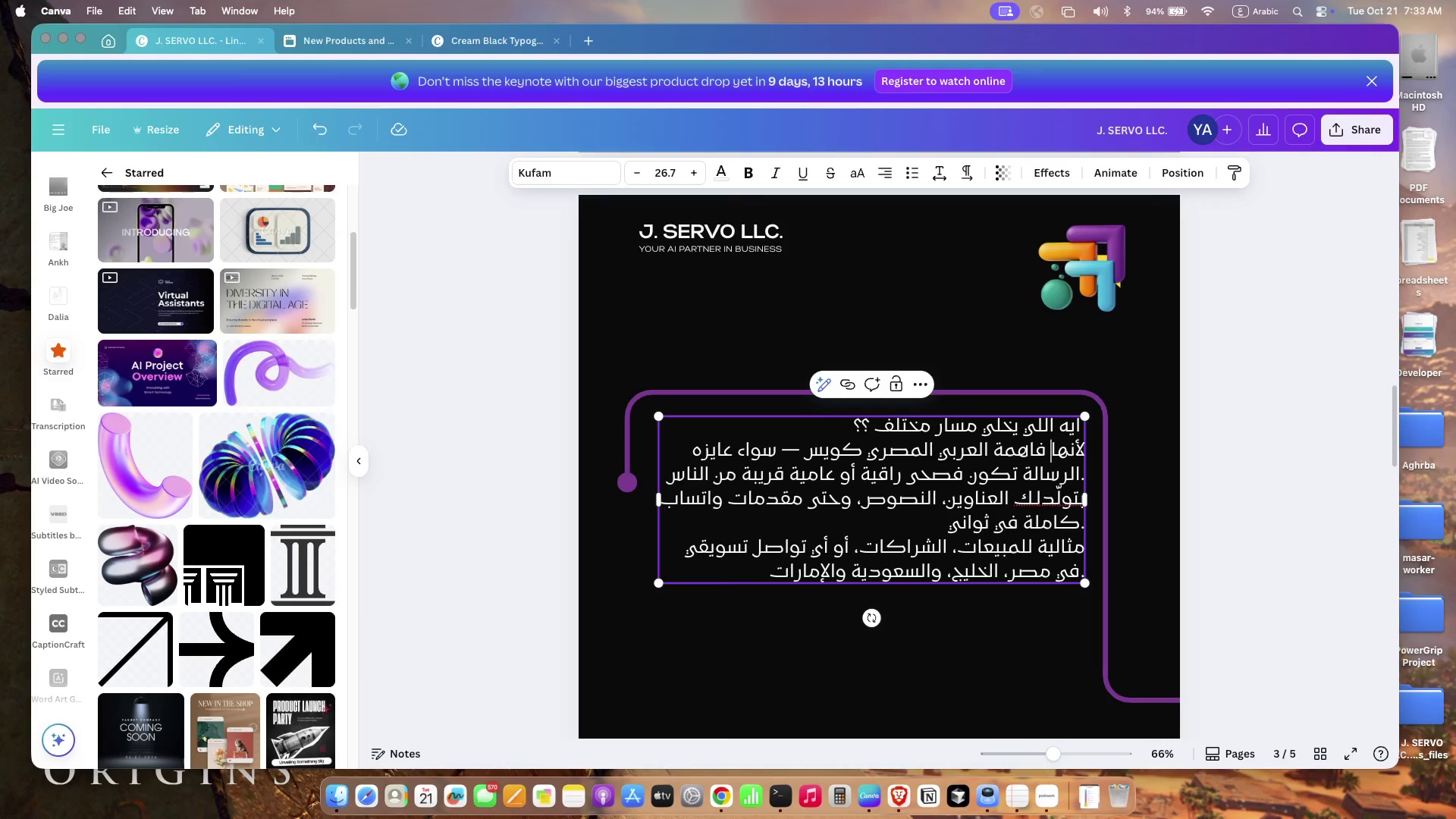 
key(Shift+ArrowLeft)
 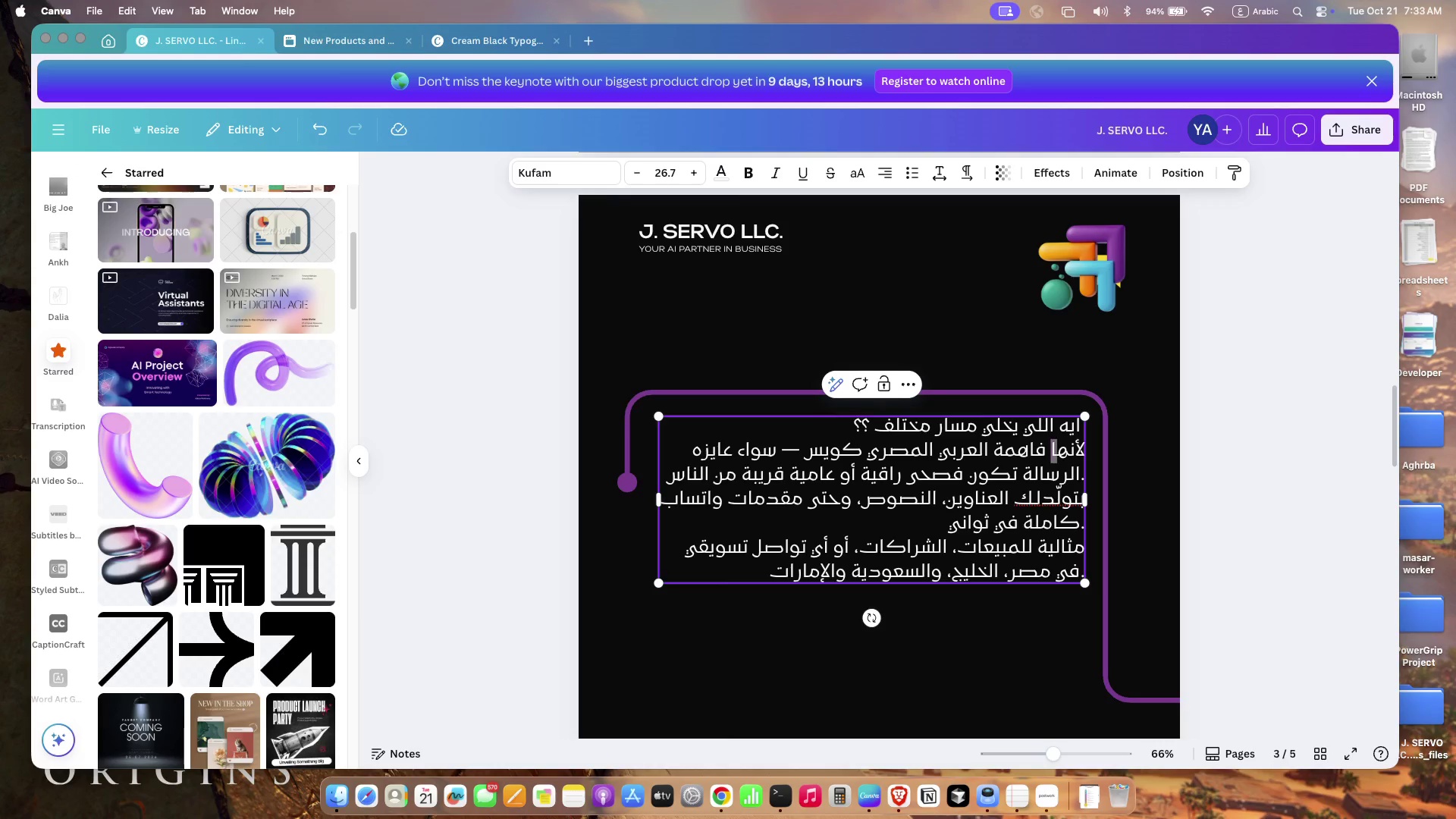 
key(Shift+ArrowLeft)
 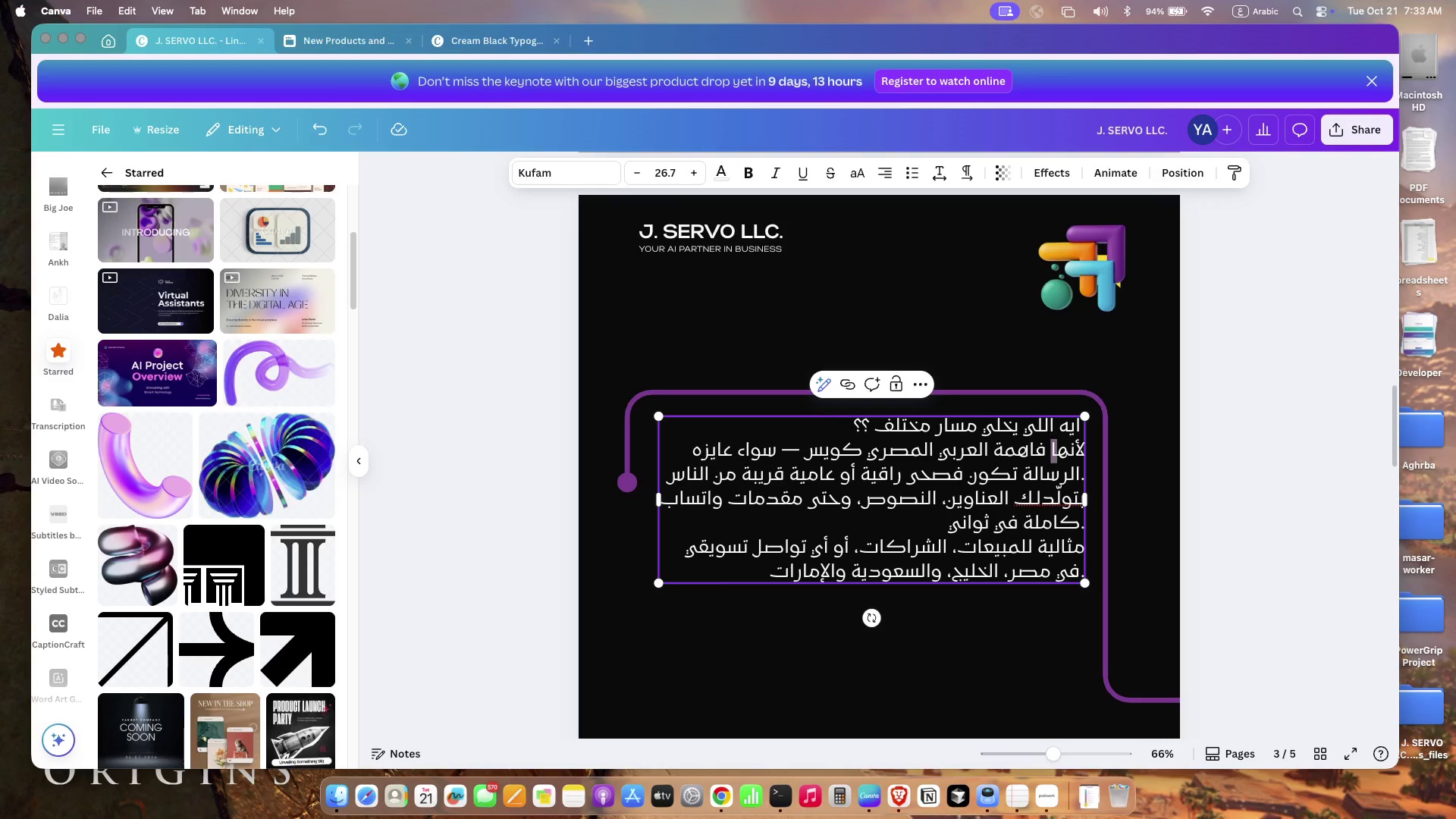 
key(Backspace)
 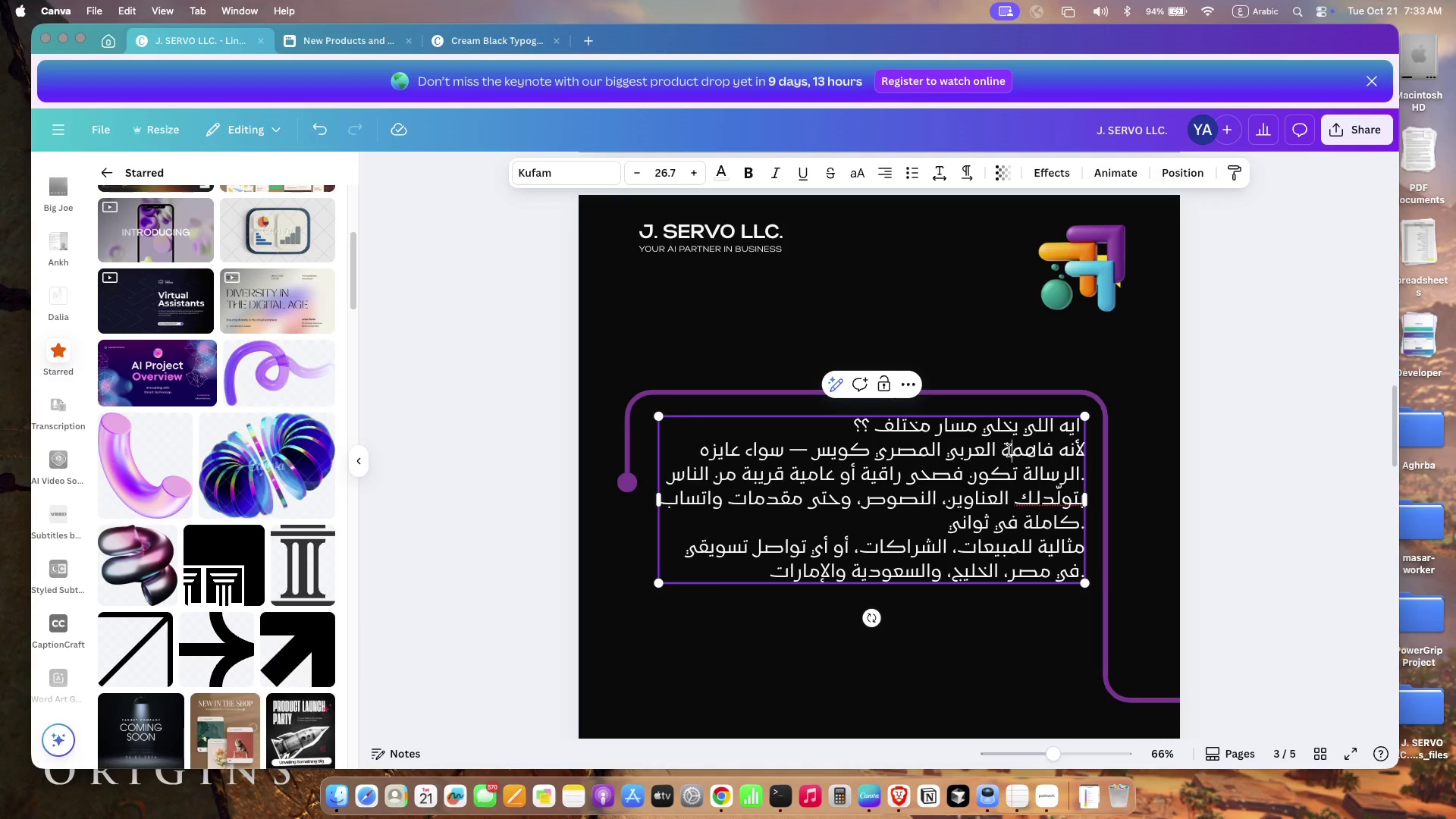 
left_click([1056, 451])
 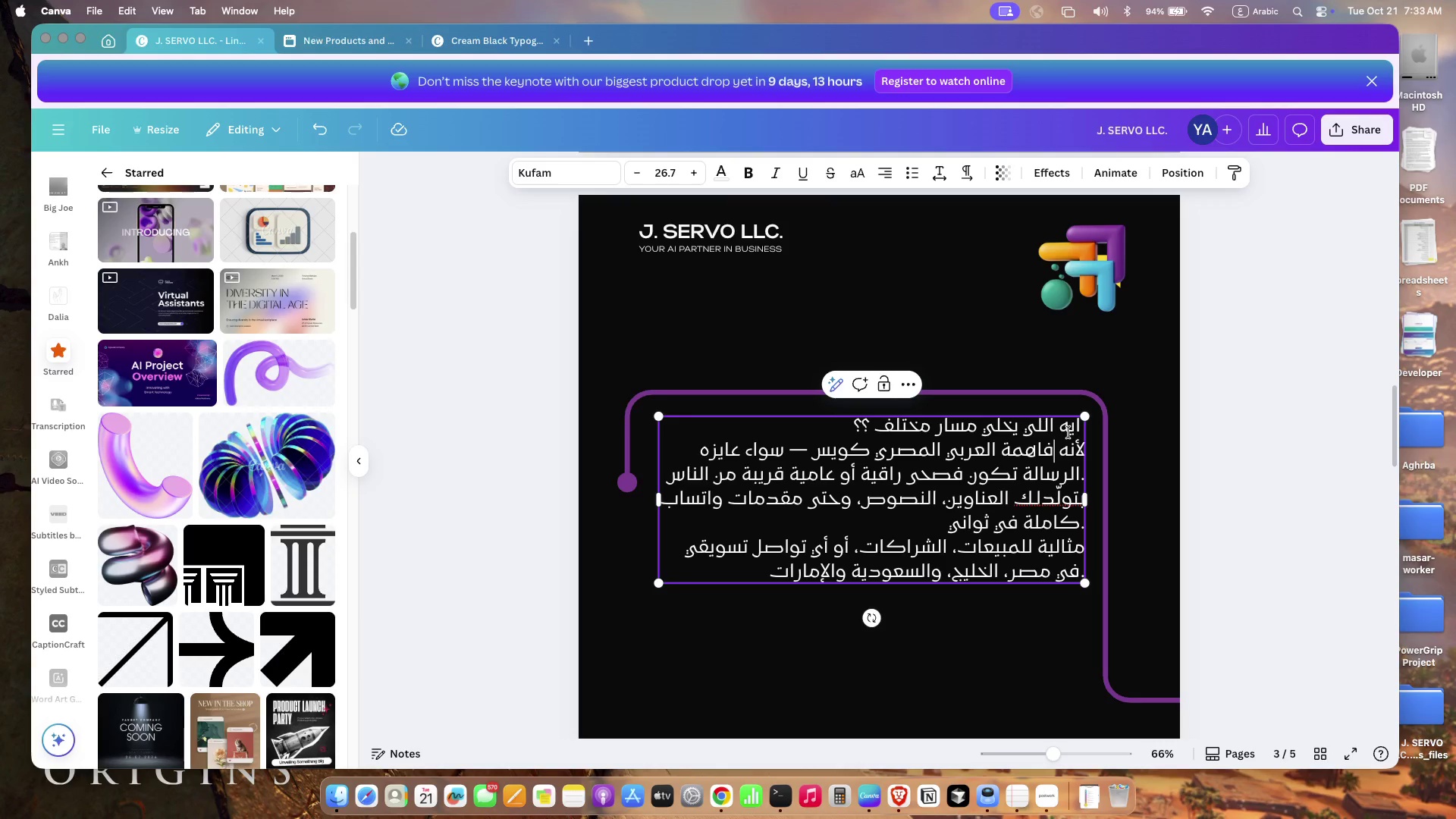 
left_click([1068, 432])
 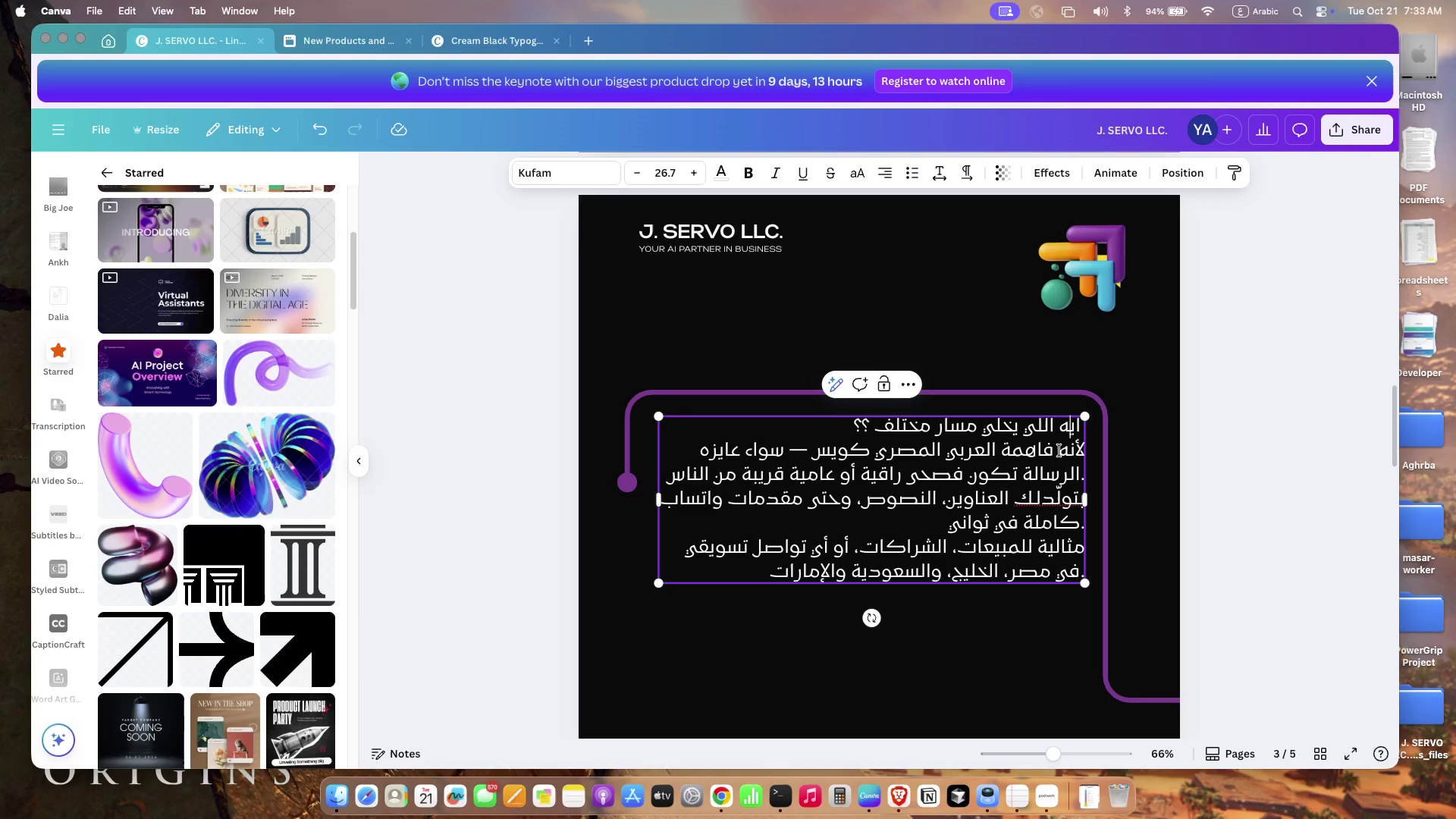 
left_click([1059, 450])
 